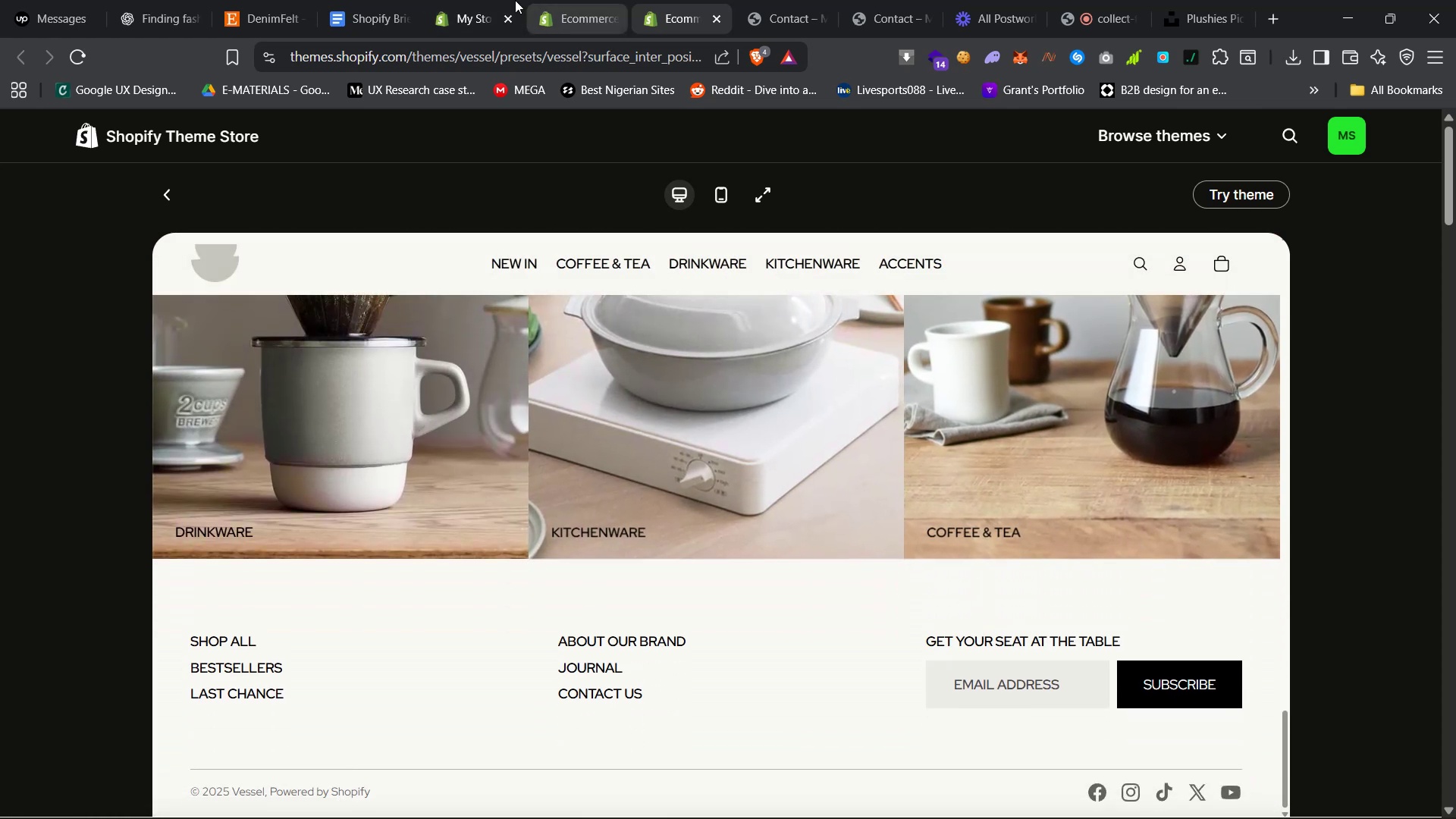 
left_click([365, 0])
 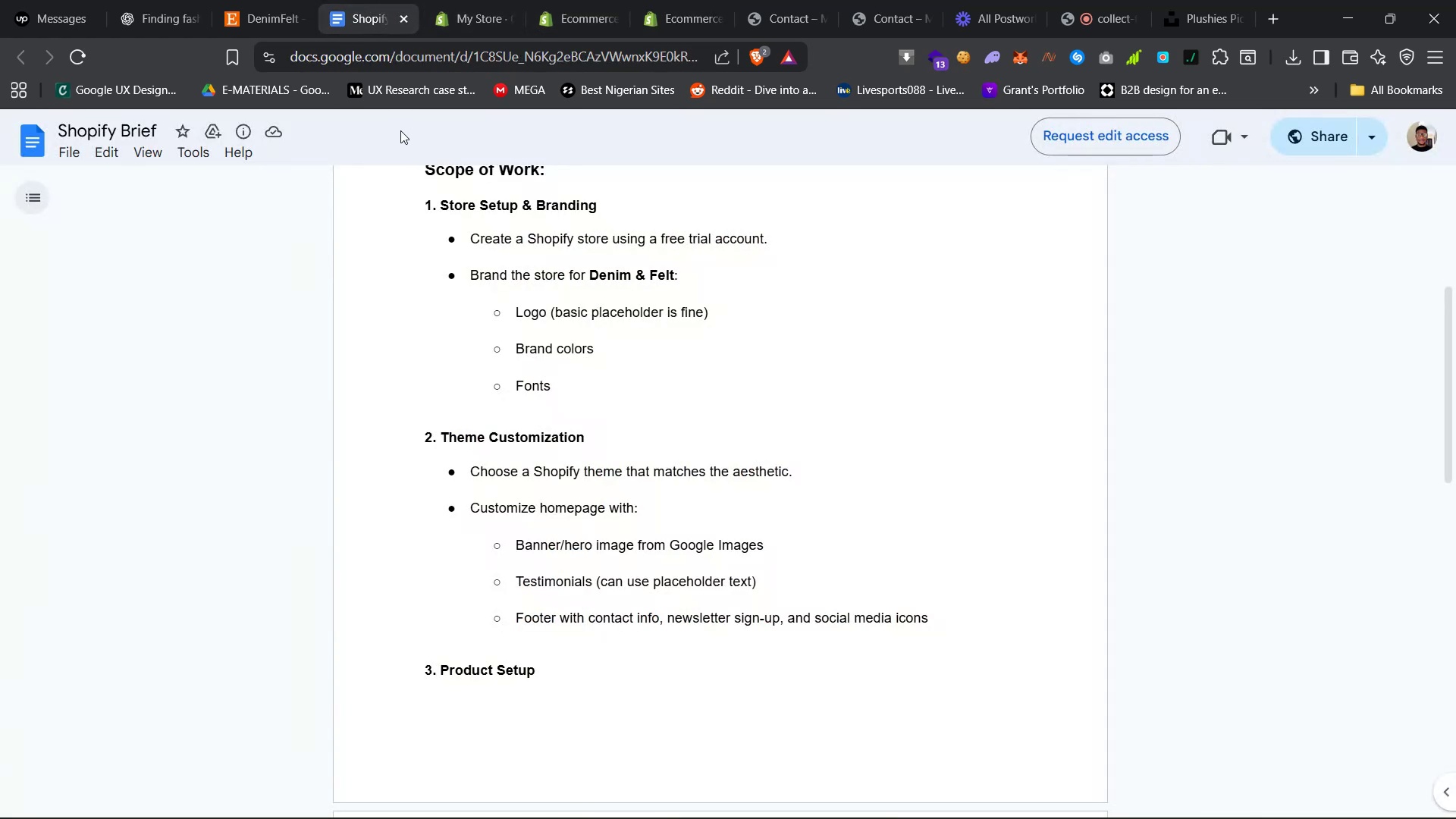 
left_click([557, 0])
 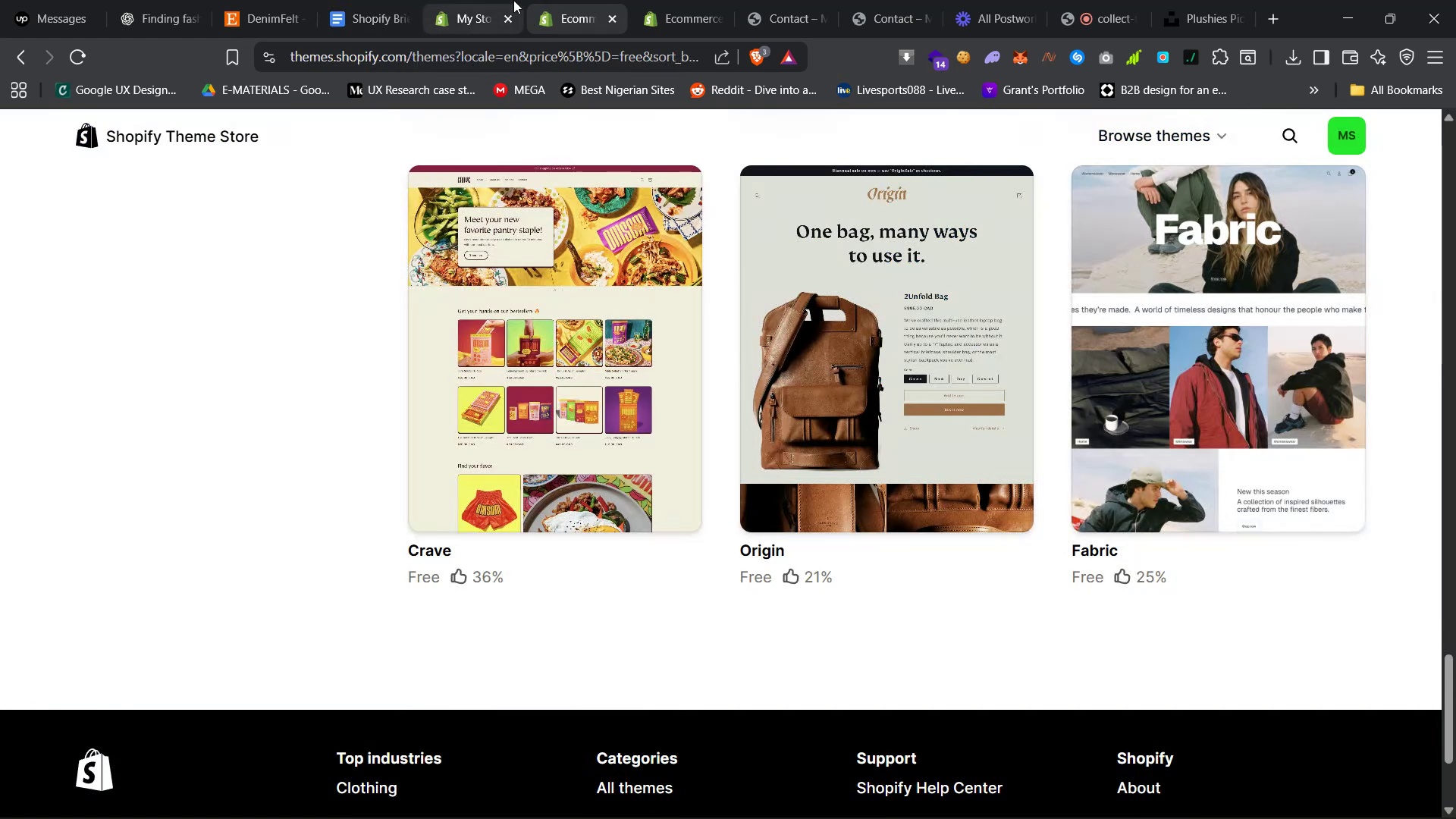 
left_click([474, 0])
 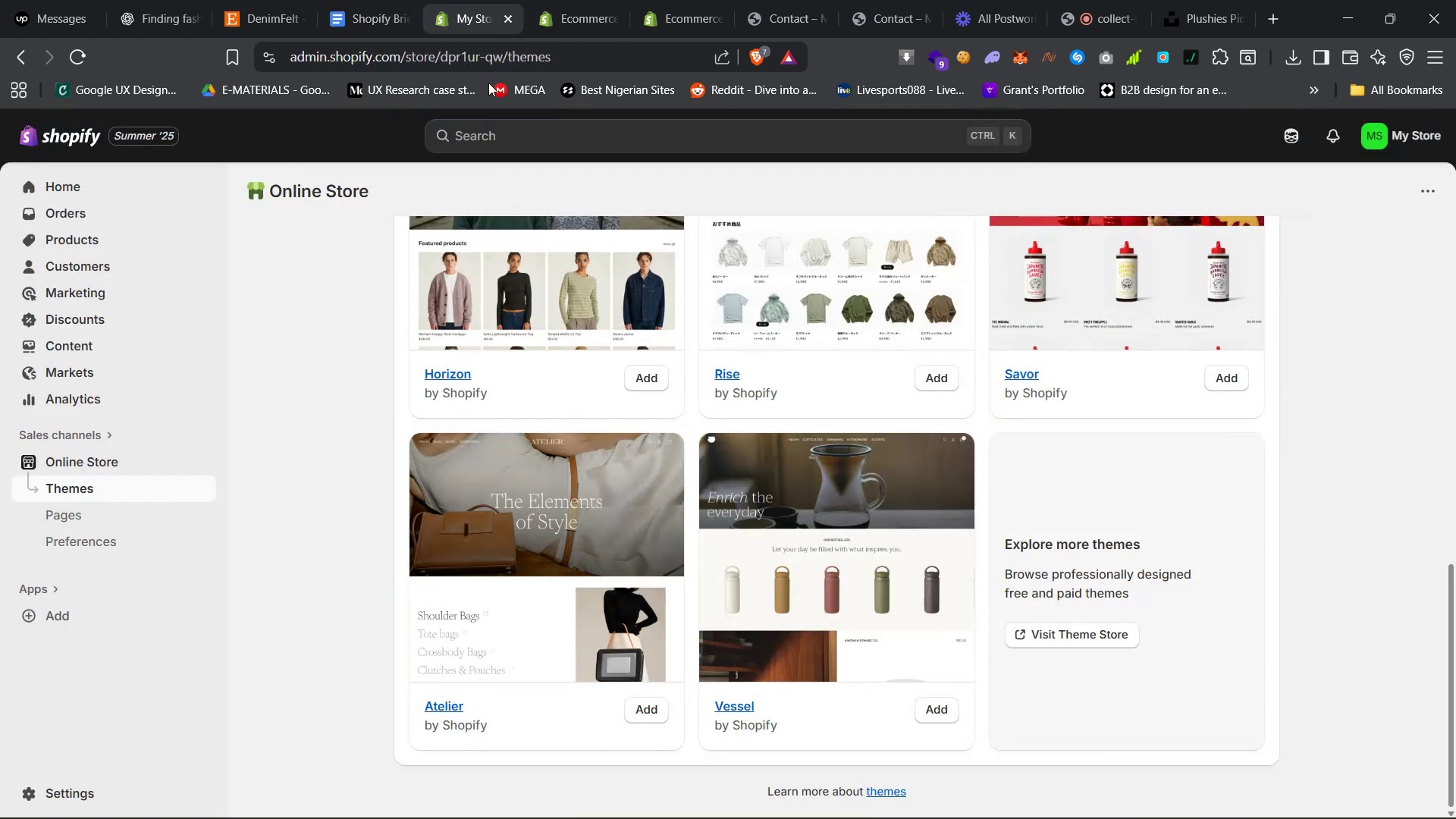 
left_click([553, 0])
 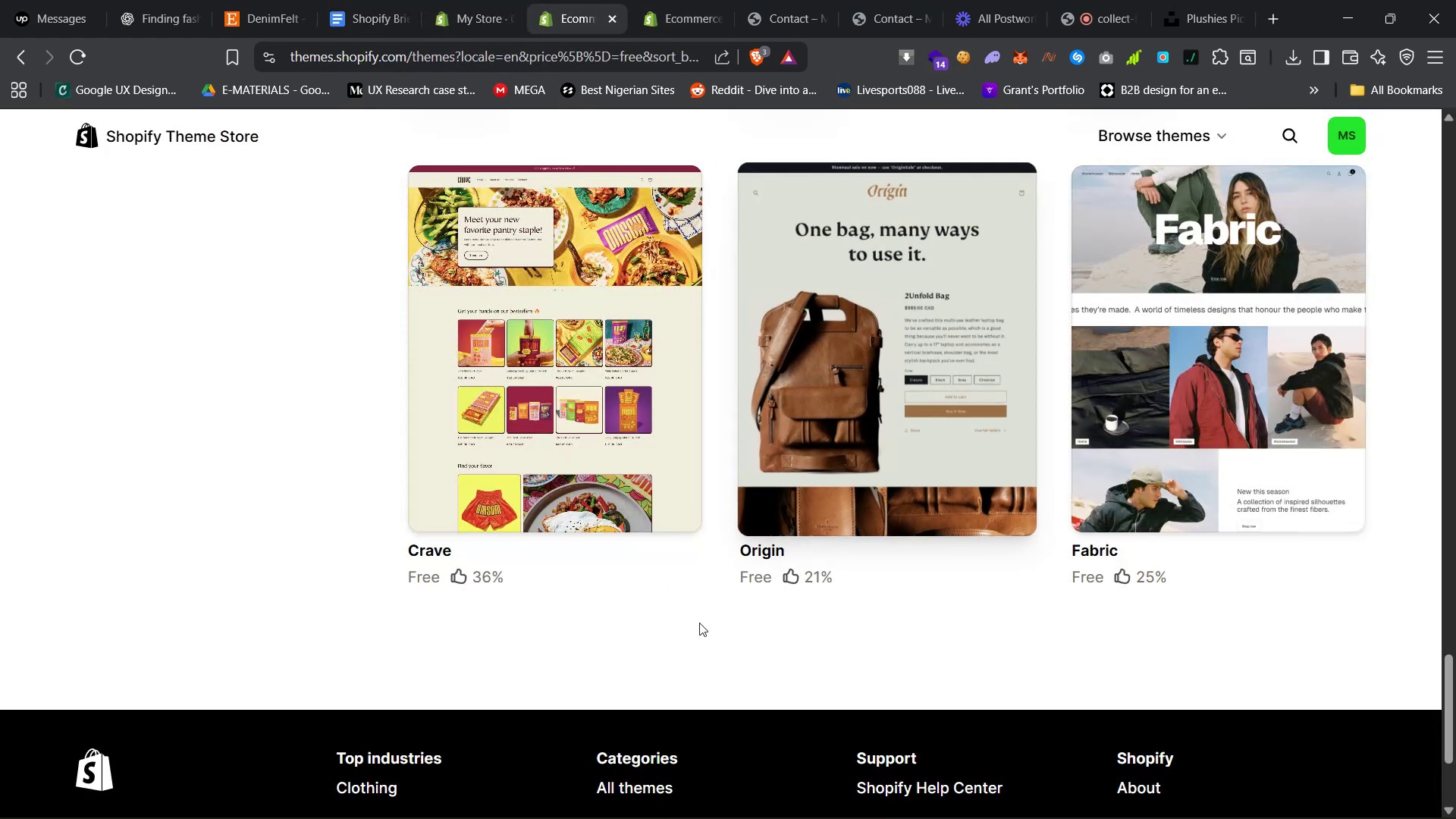 
scroll: coordinate [725, 626], scroll_direction: up, amount: 36.0
 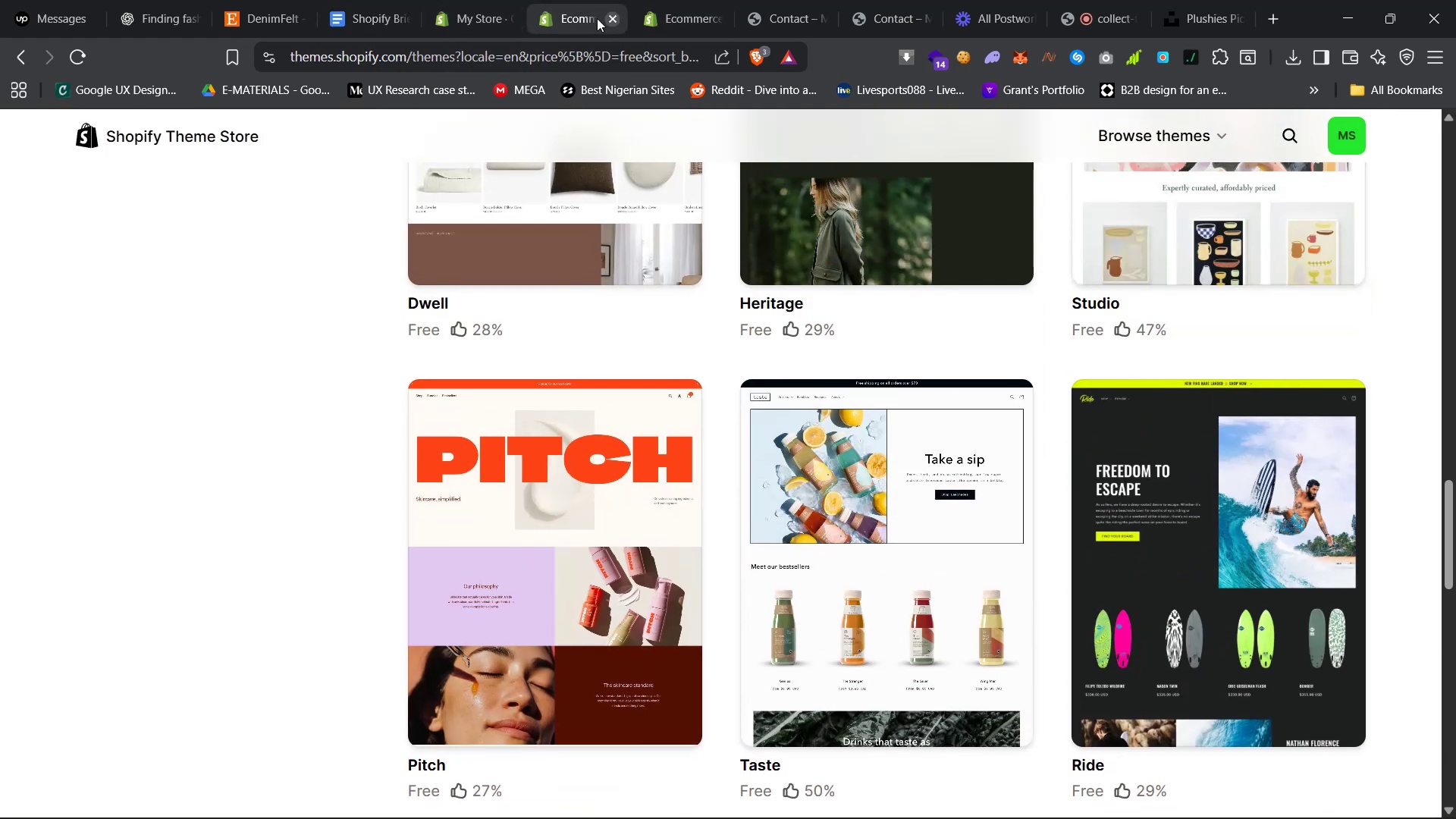 
left_click([474, 0])
 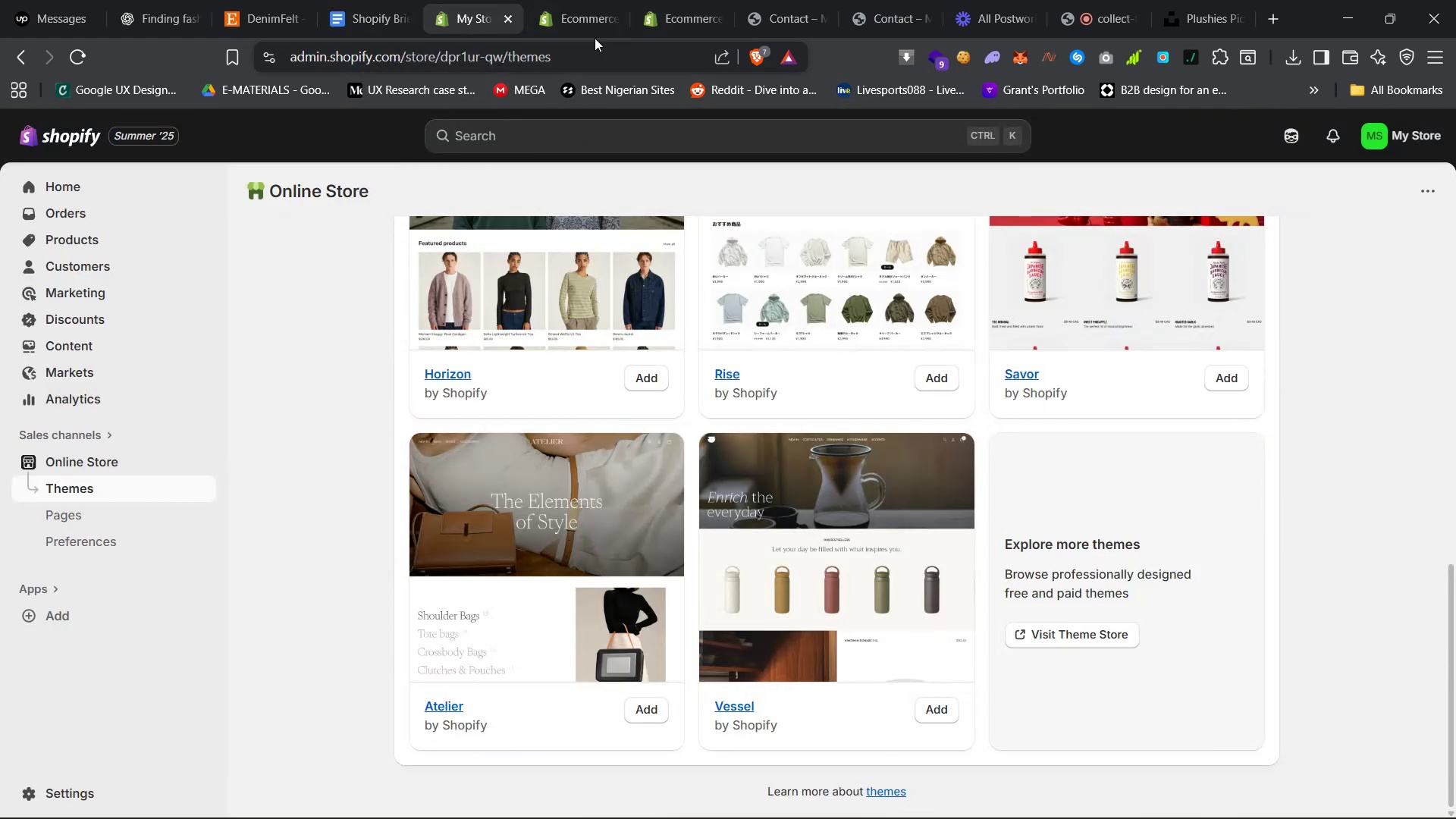 
left_click([600, 14])
 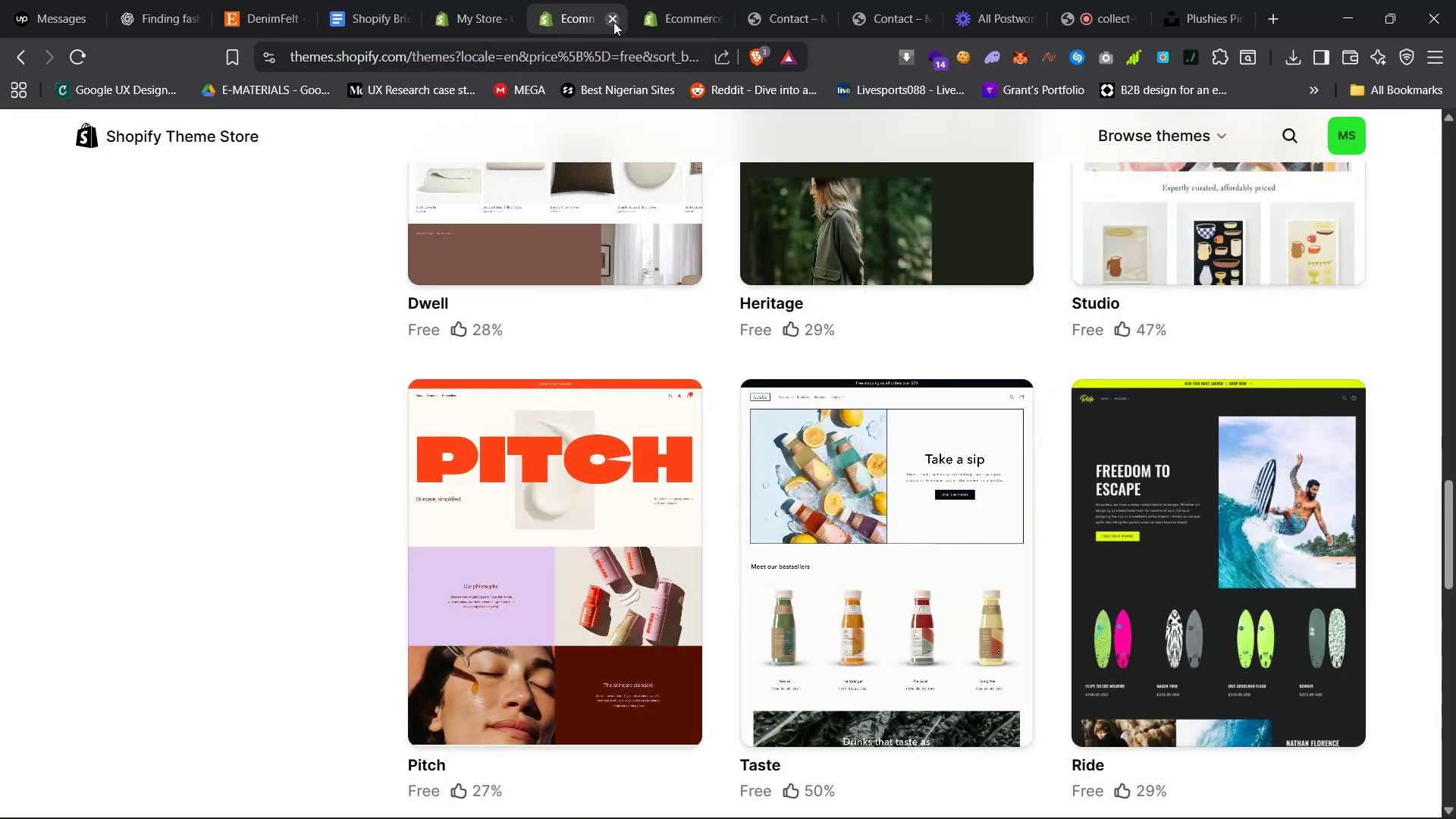 
left_click([613, 22])
 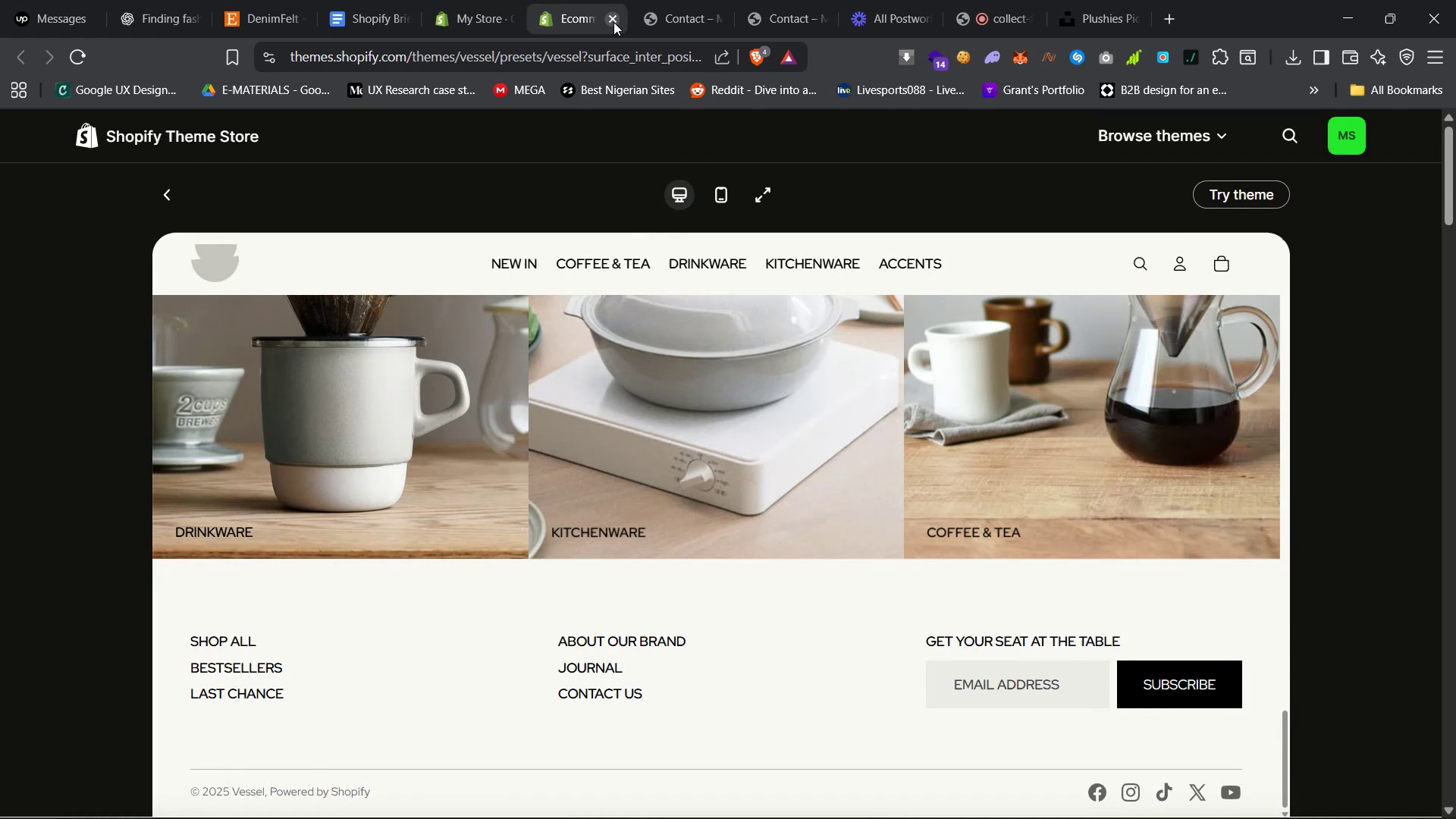 
left_click([613, 22])
 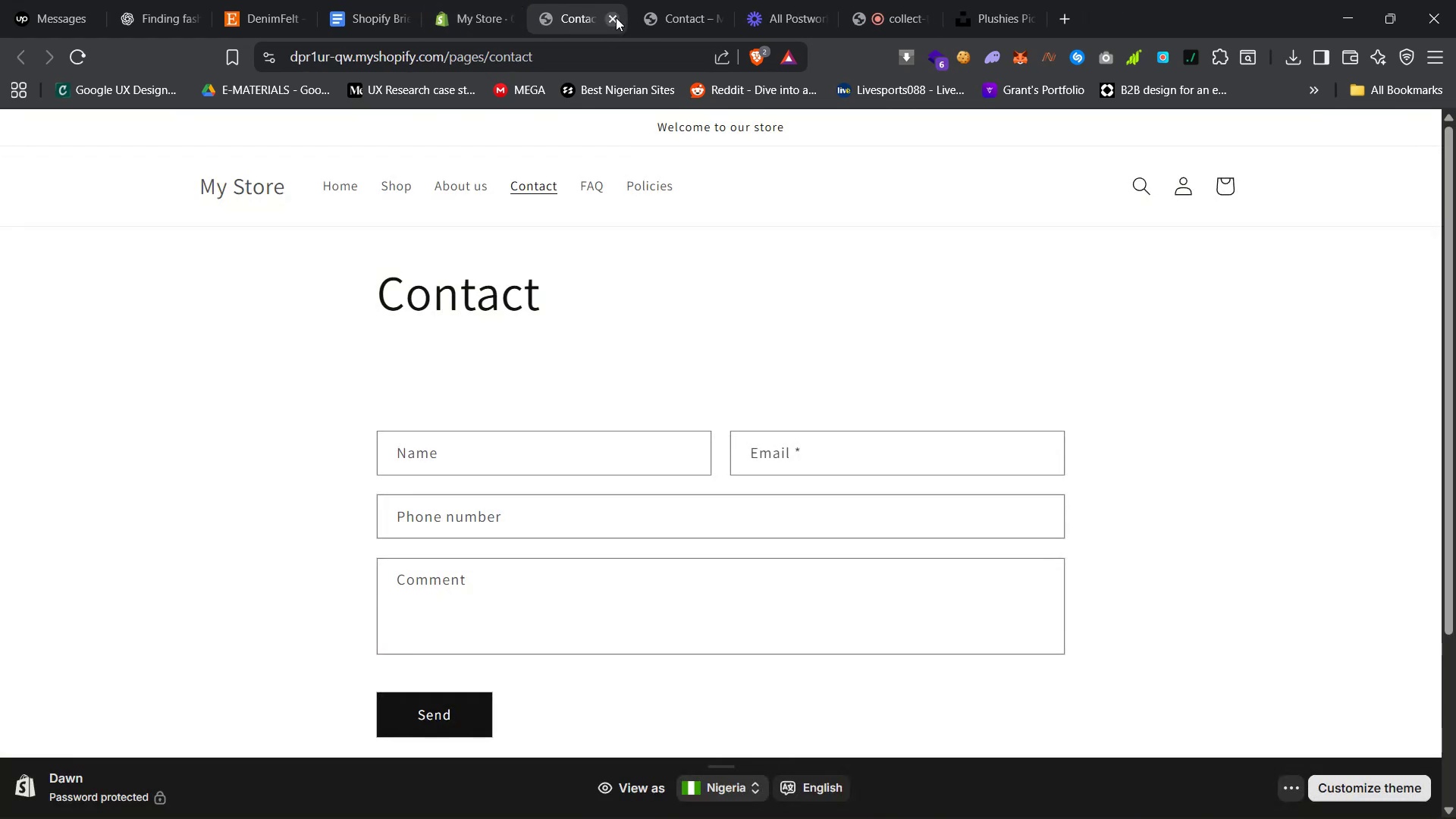 
double_click([615, 17])
 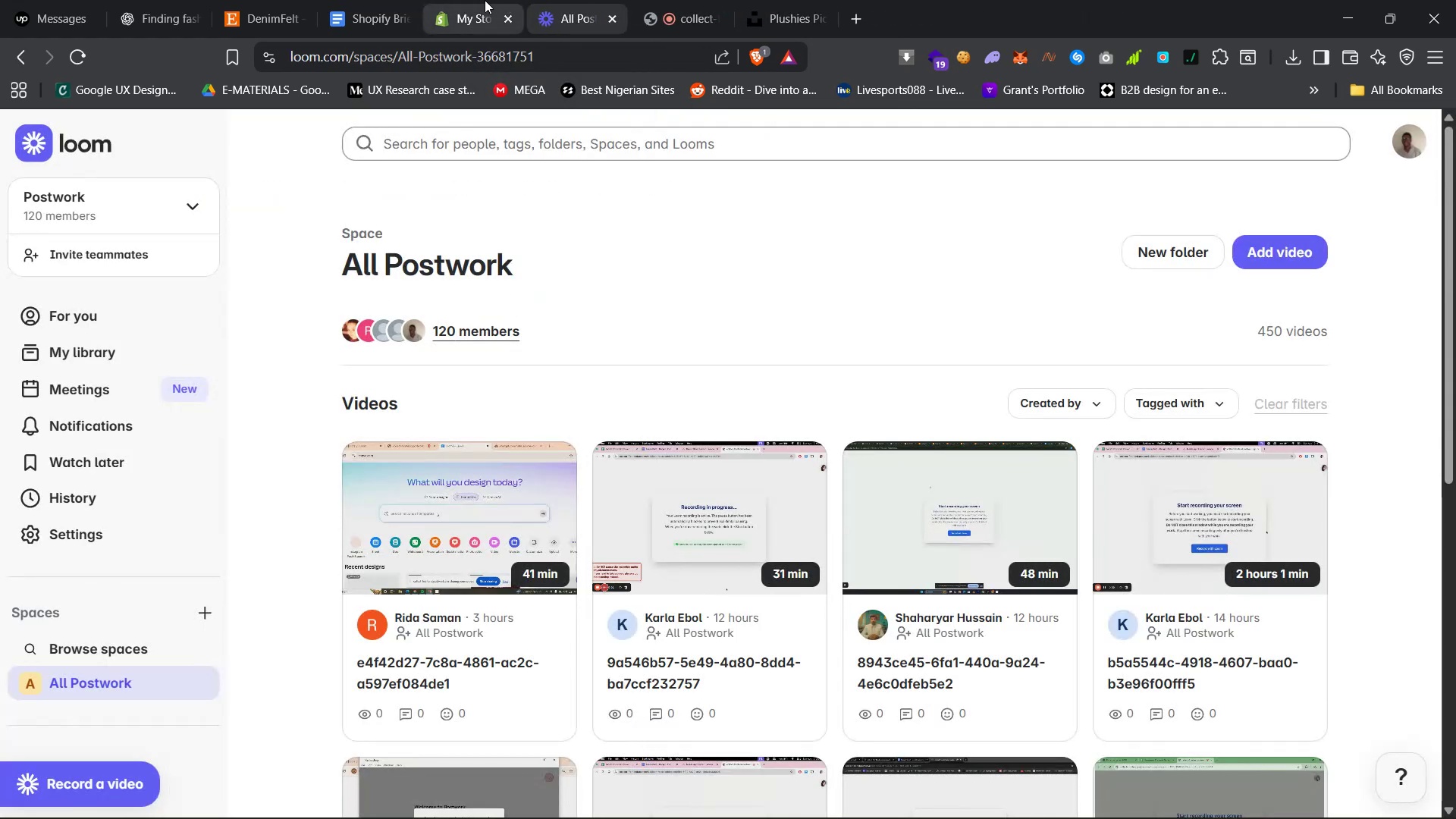 
left_click([457, 0])
 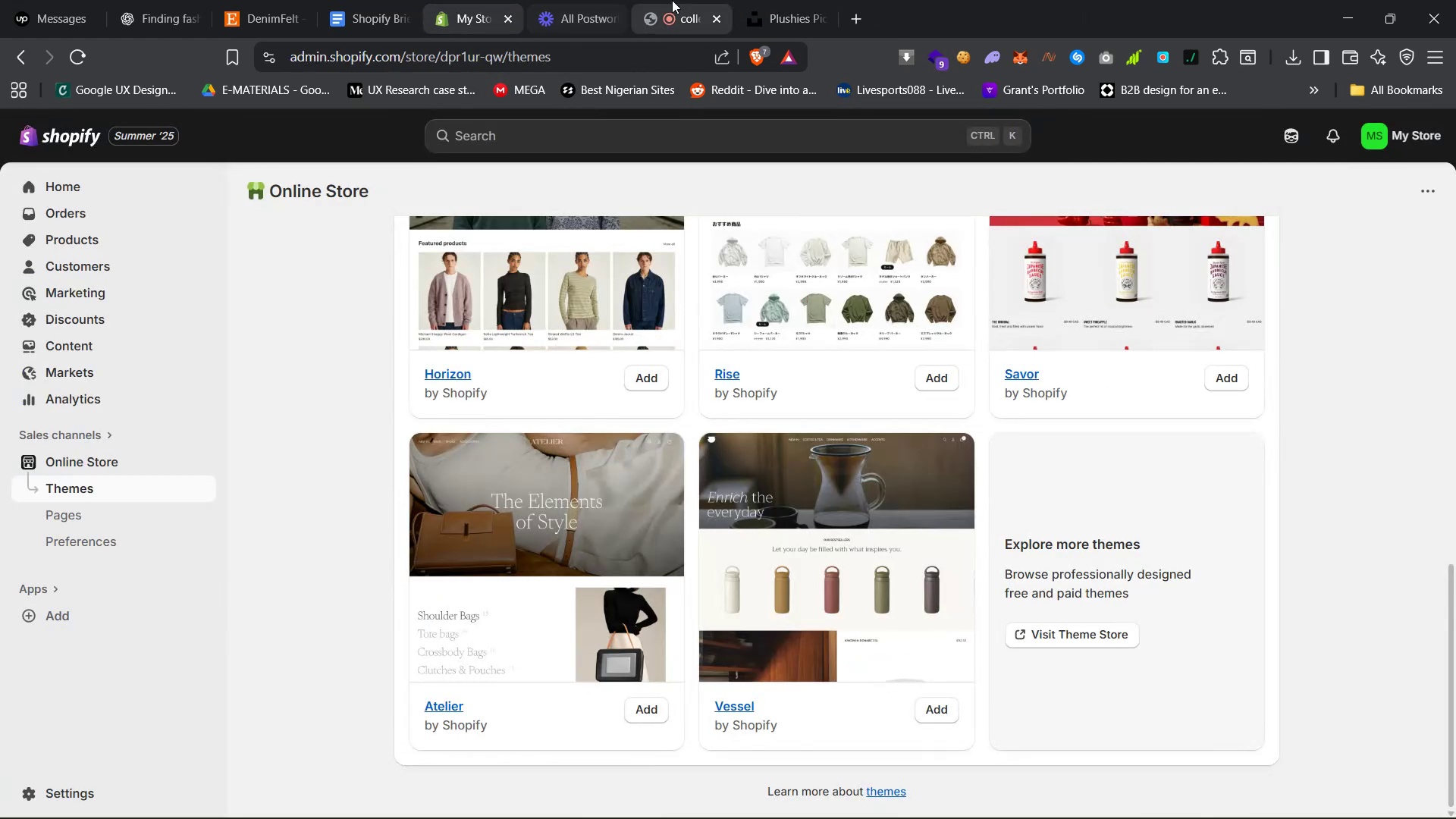 
left_click([679, 0])
 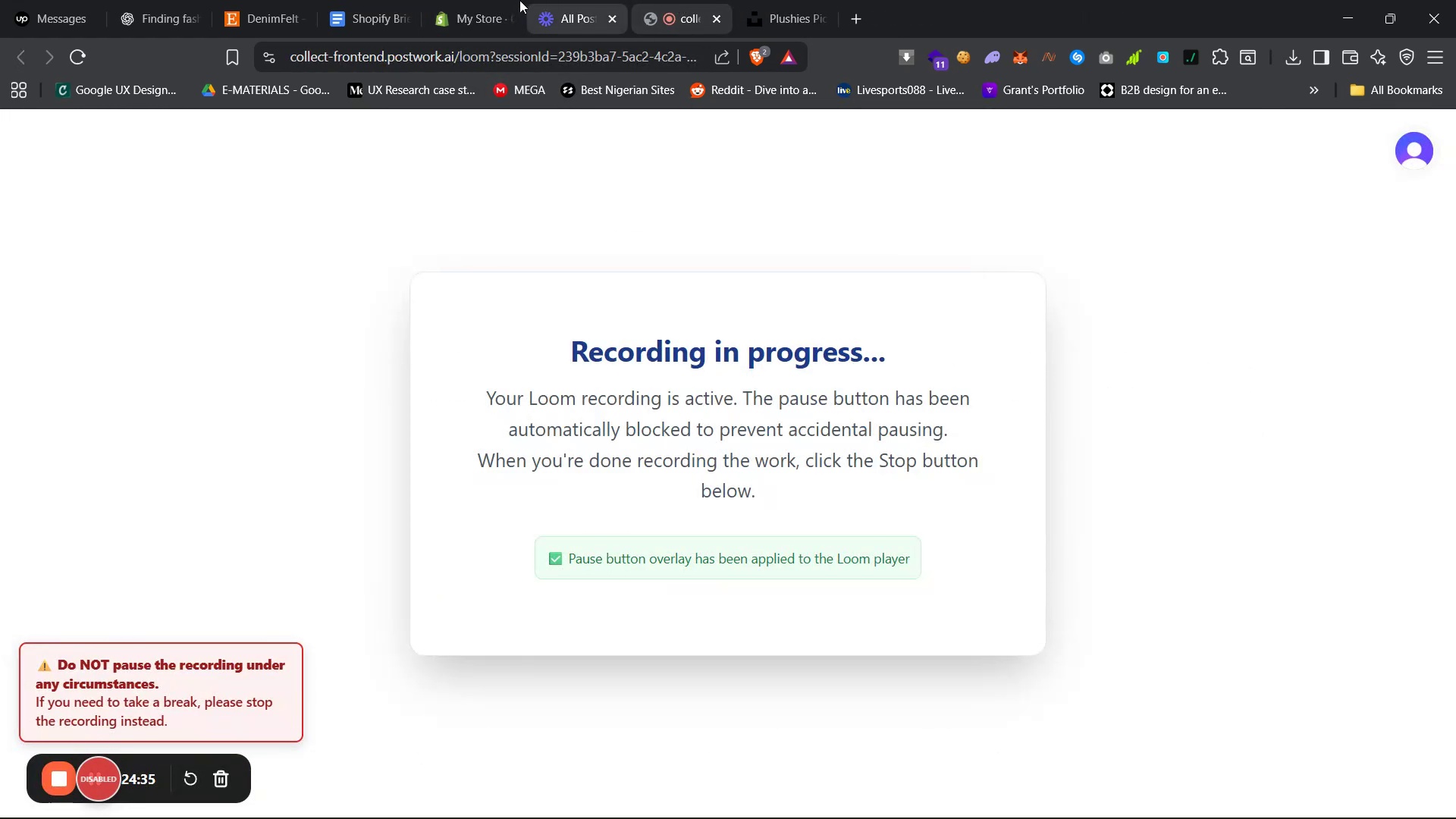 
left_click([457, 0])
 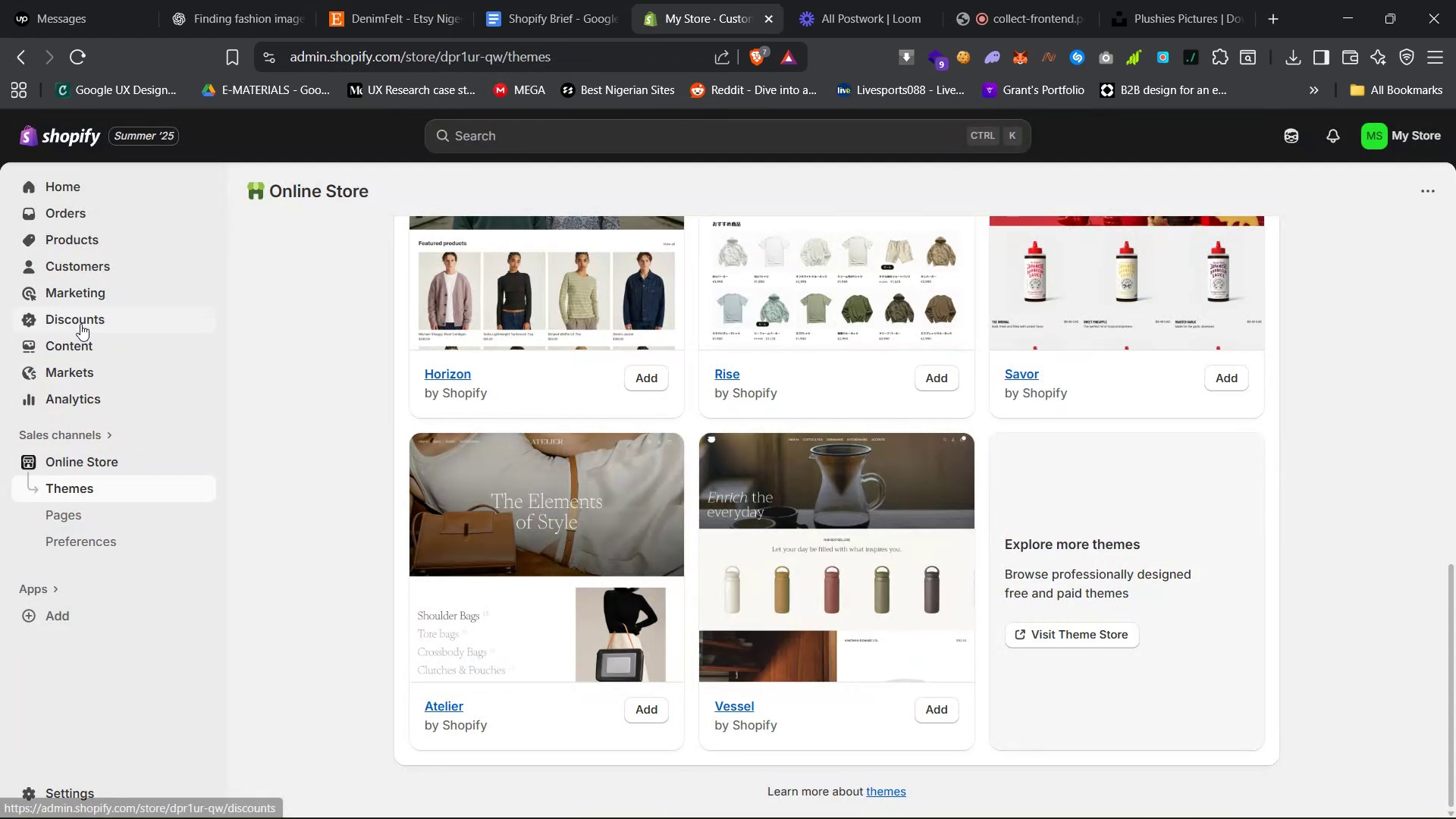 
left_click([89, 240])
 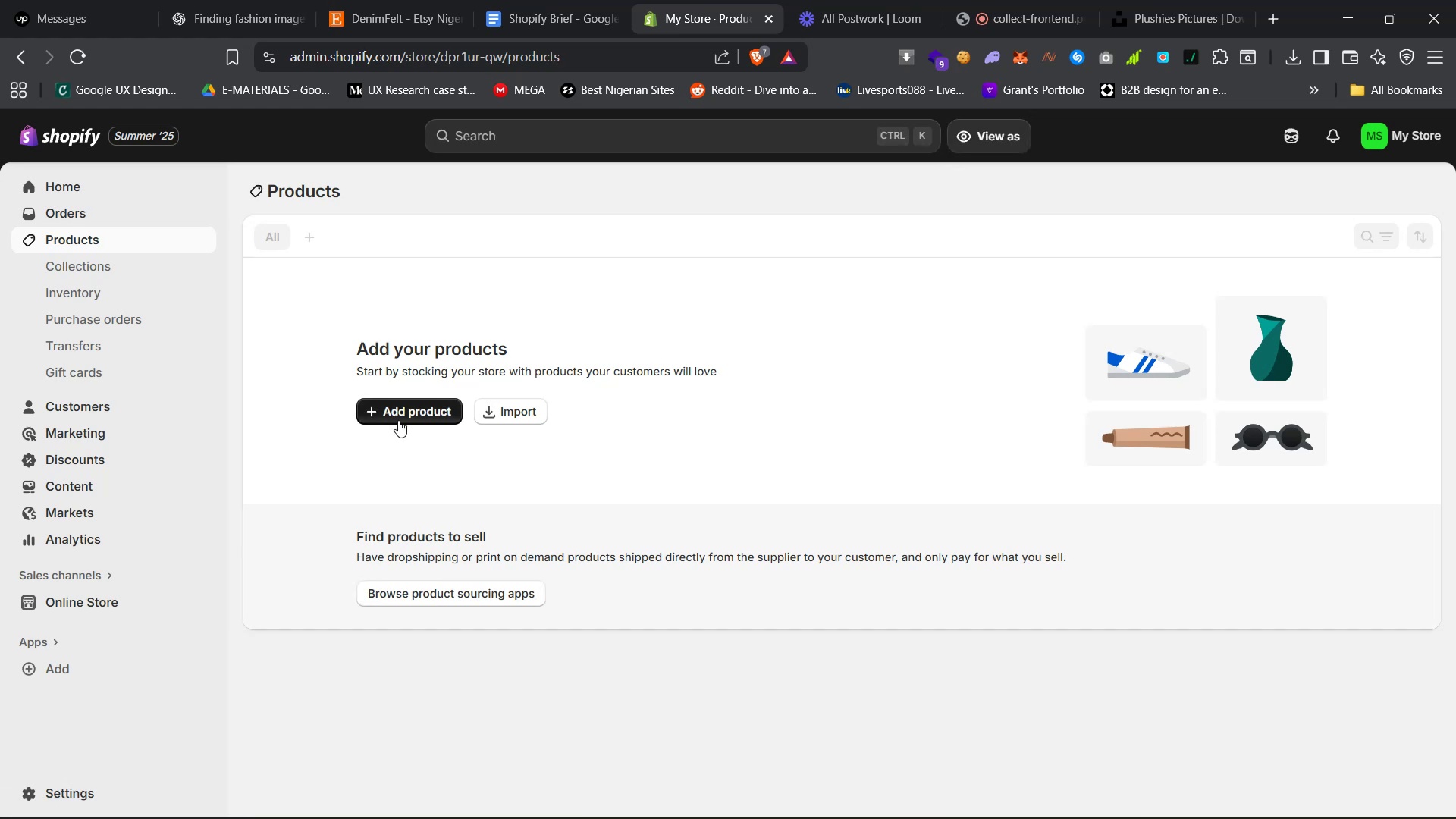 
left_click([425, 416])
 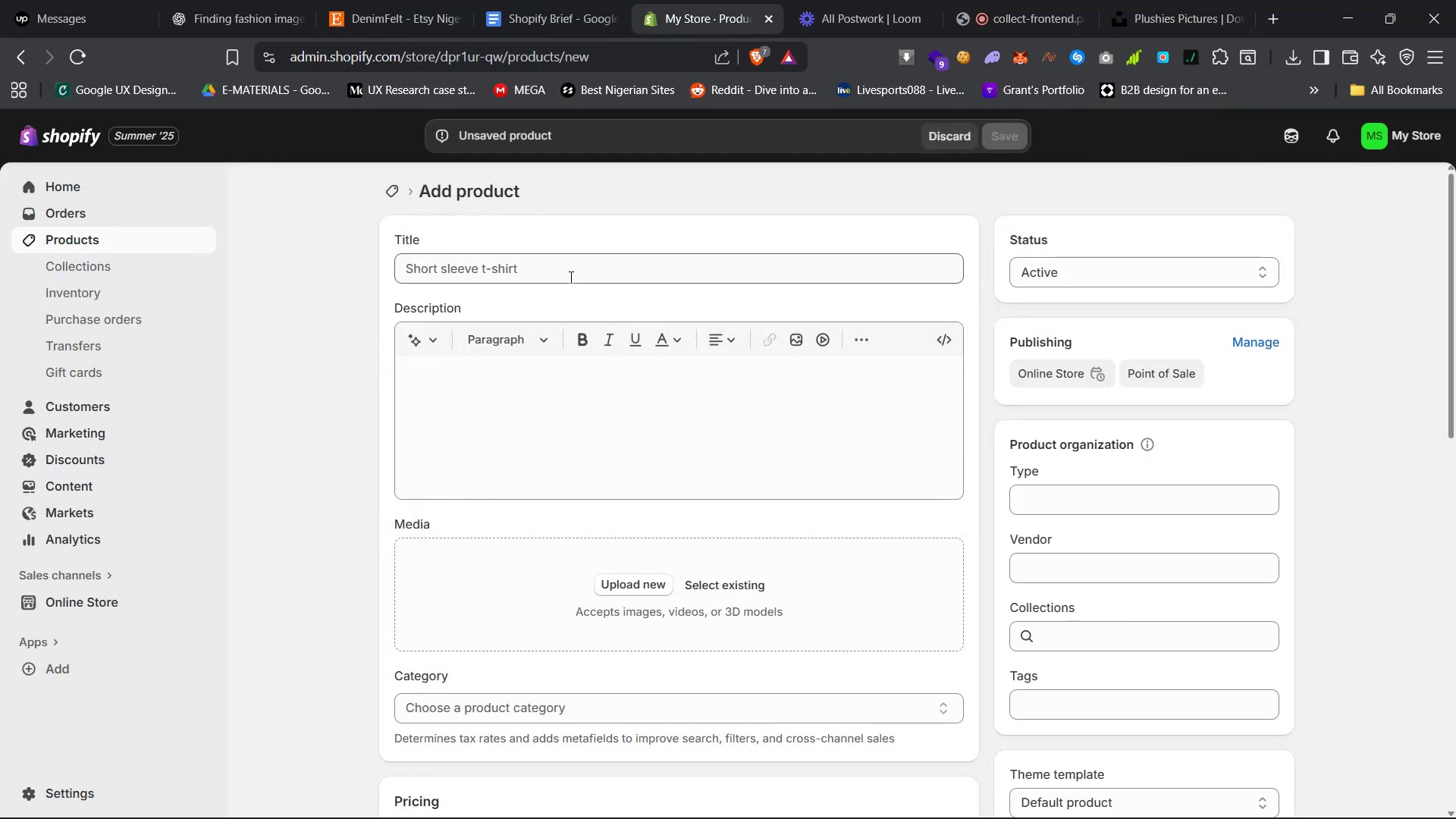 
left_click([231, 0])
 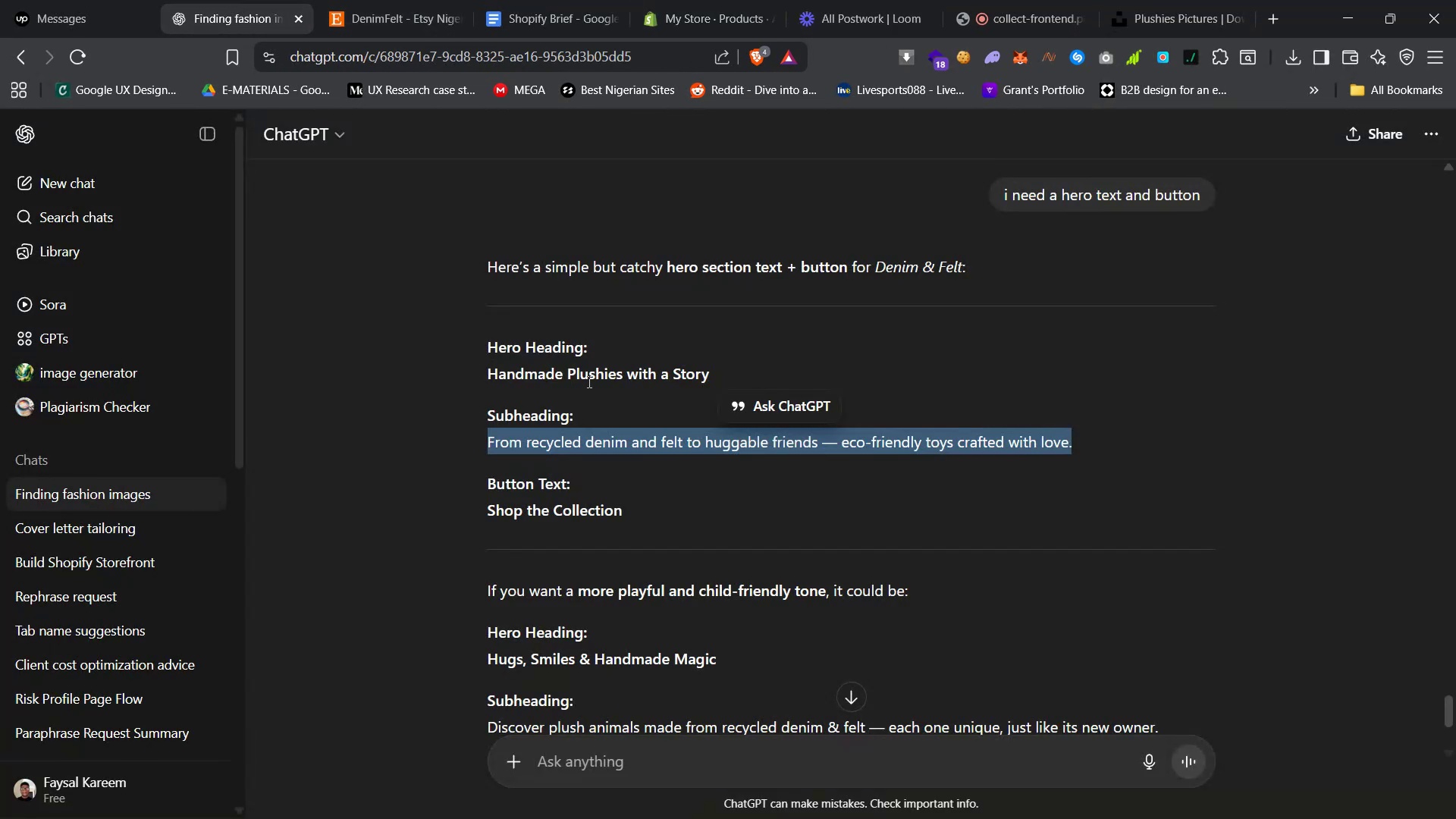 
scroll: coordinate [613, 463], scroll_direction: up, amount: 63.0
 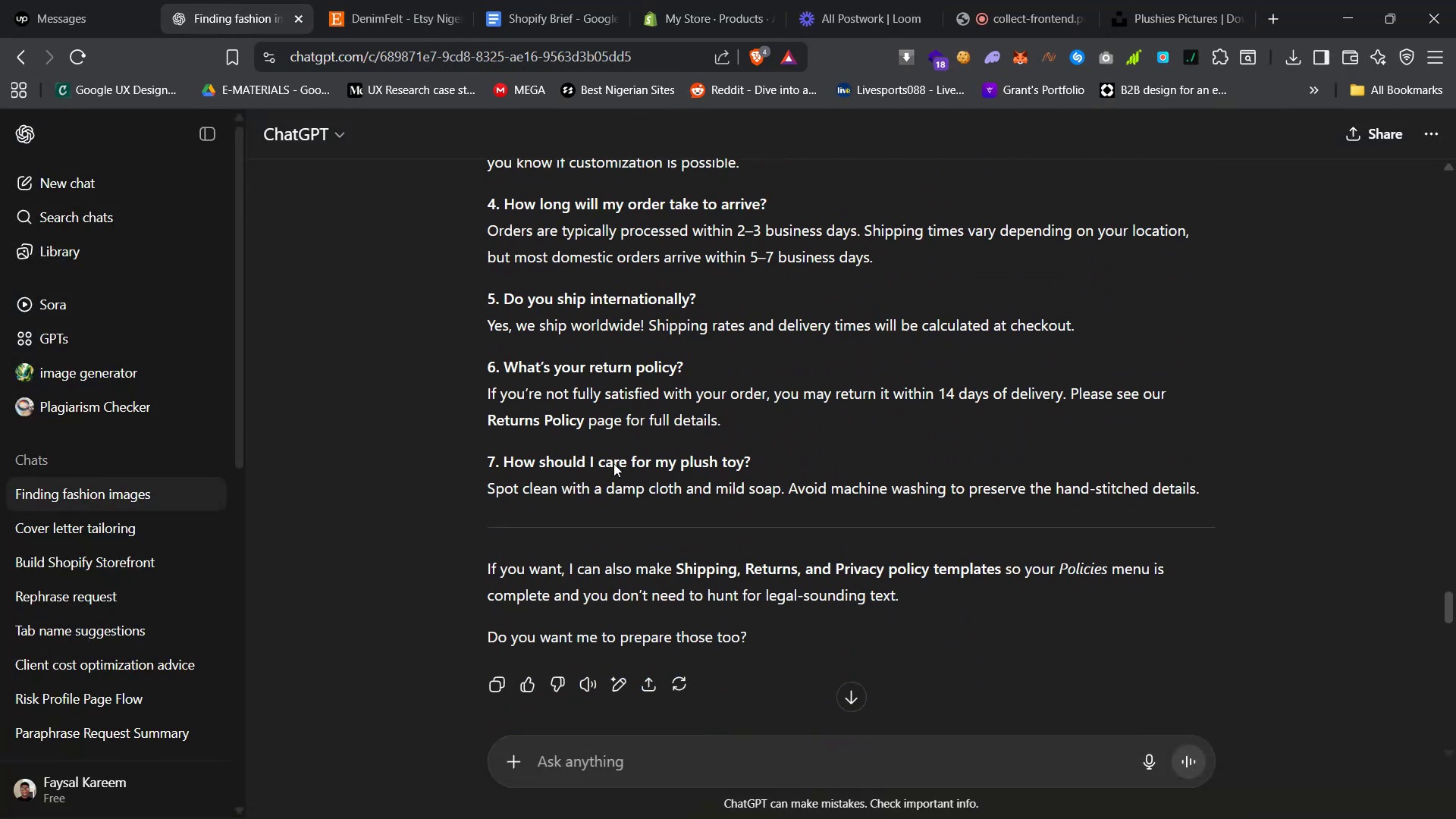 
scroll: coordinate [613, 463], scroll_direction: none, amount: 0.0
 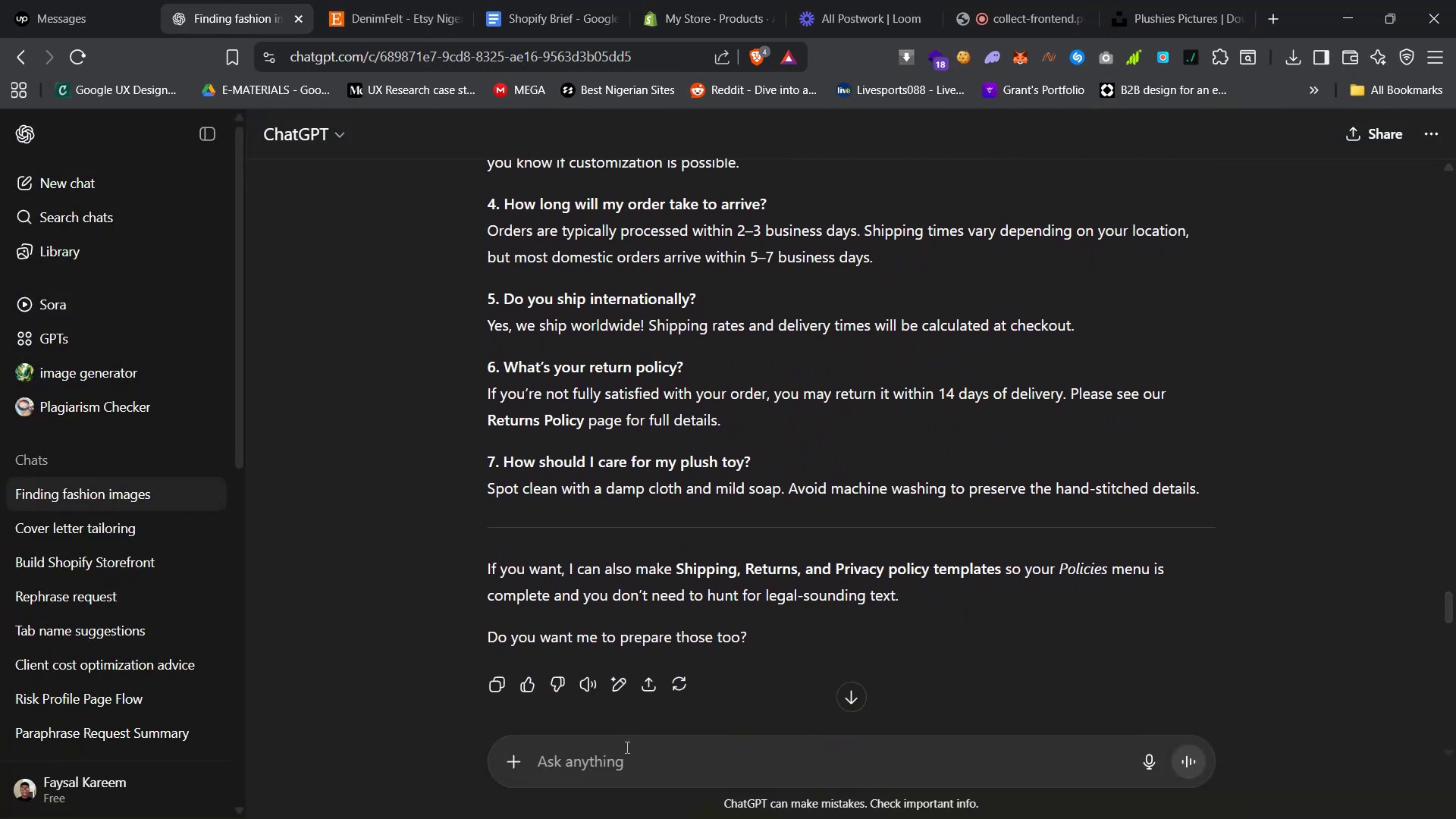 
left_click([633, 761])
 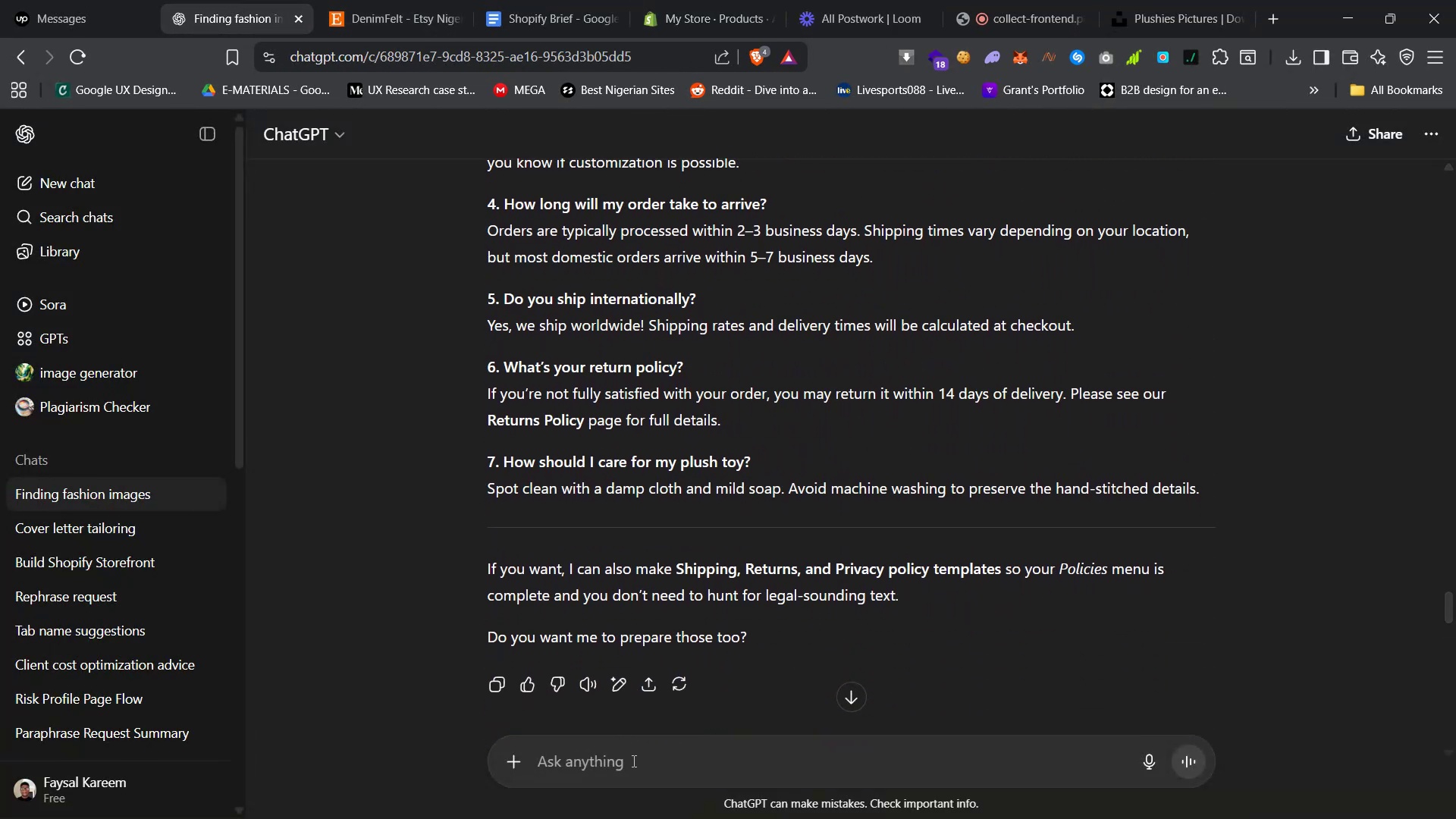 
type(bring me the products i told you to create again])
 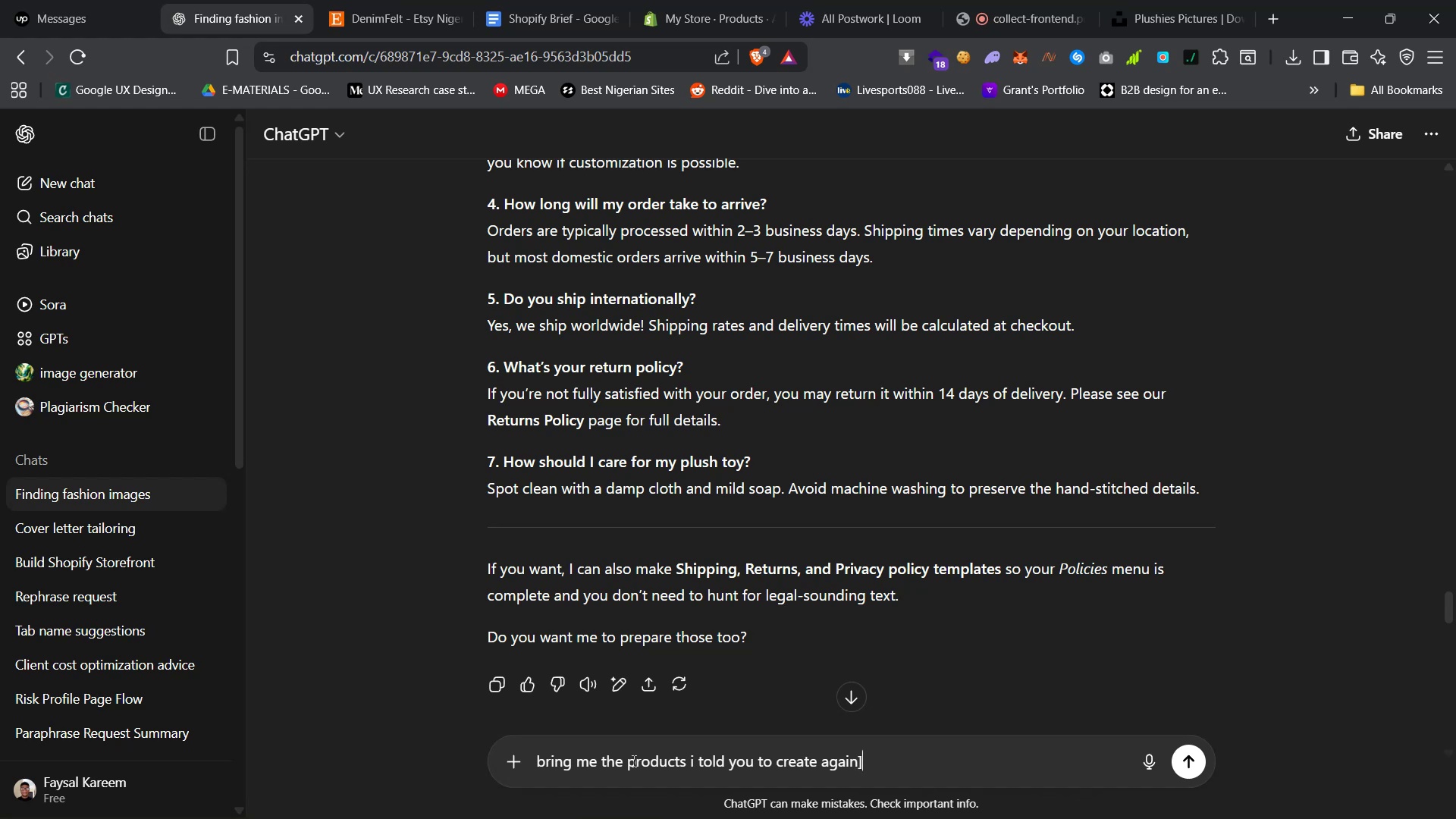 
wait(6.1)
 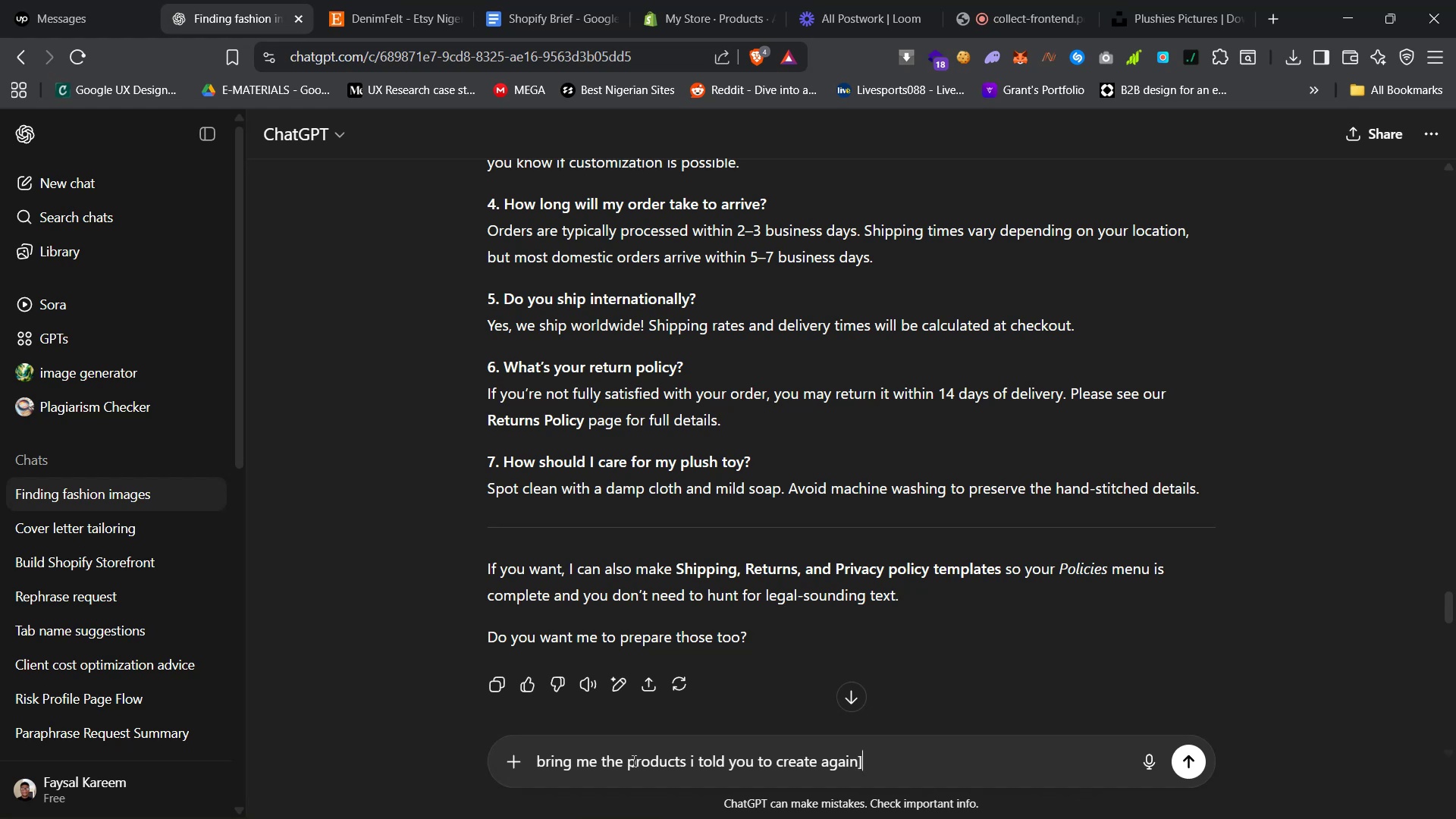 
key(Enter)
 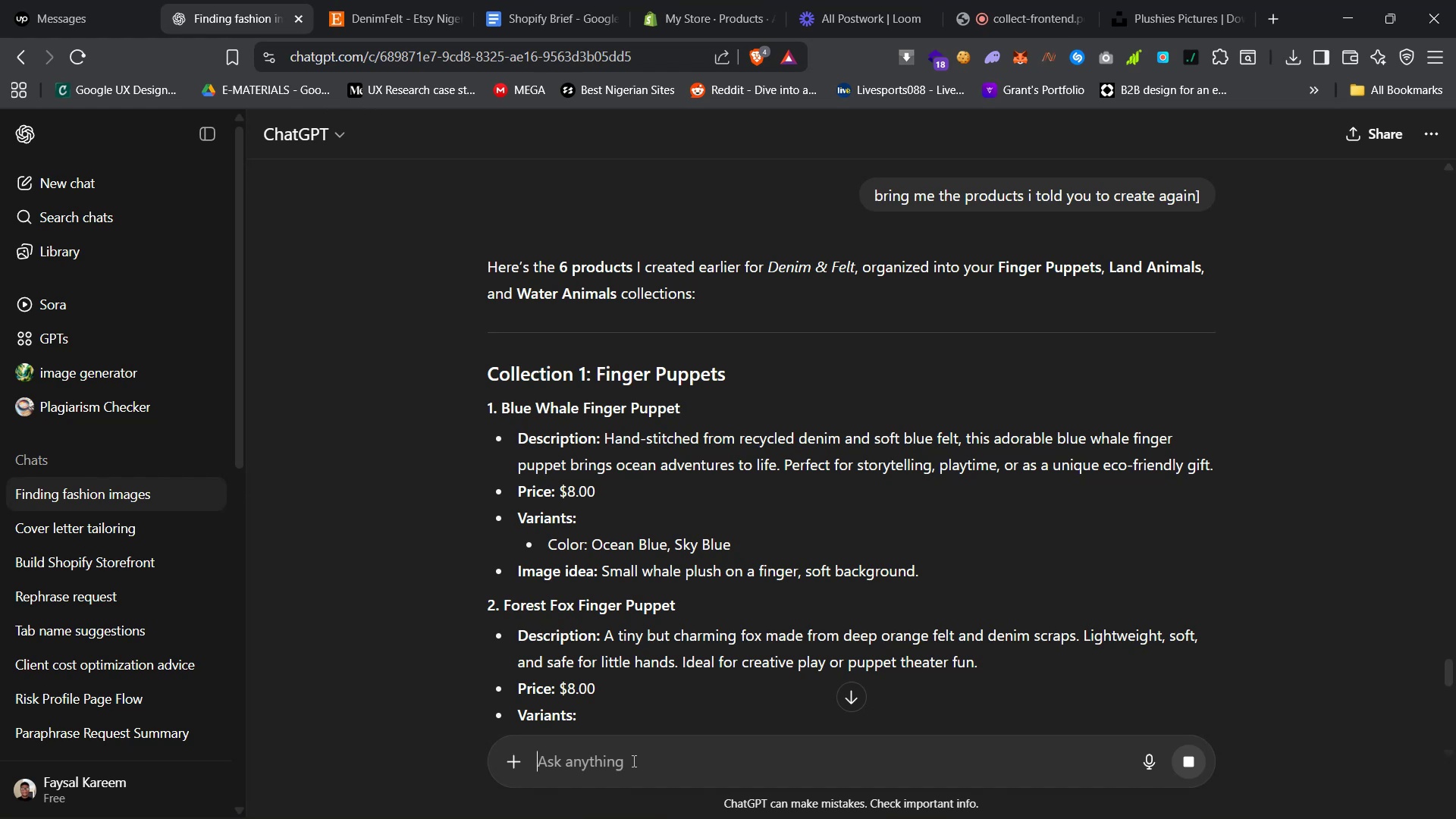 
wait(22.15)
 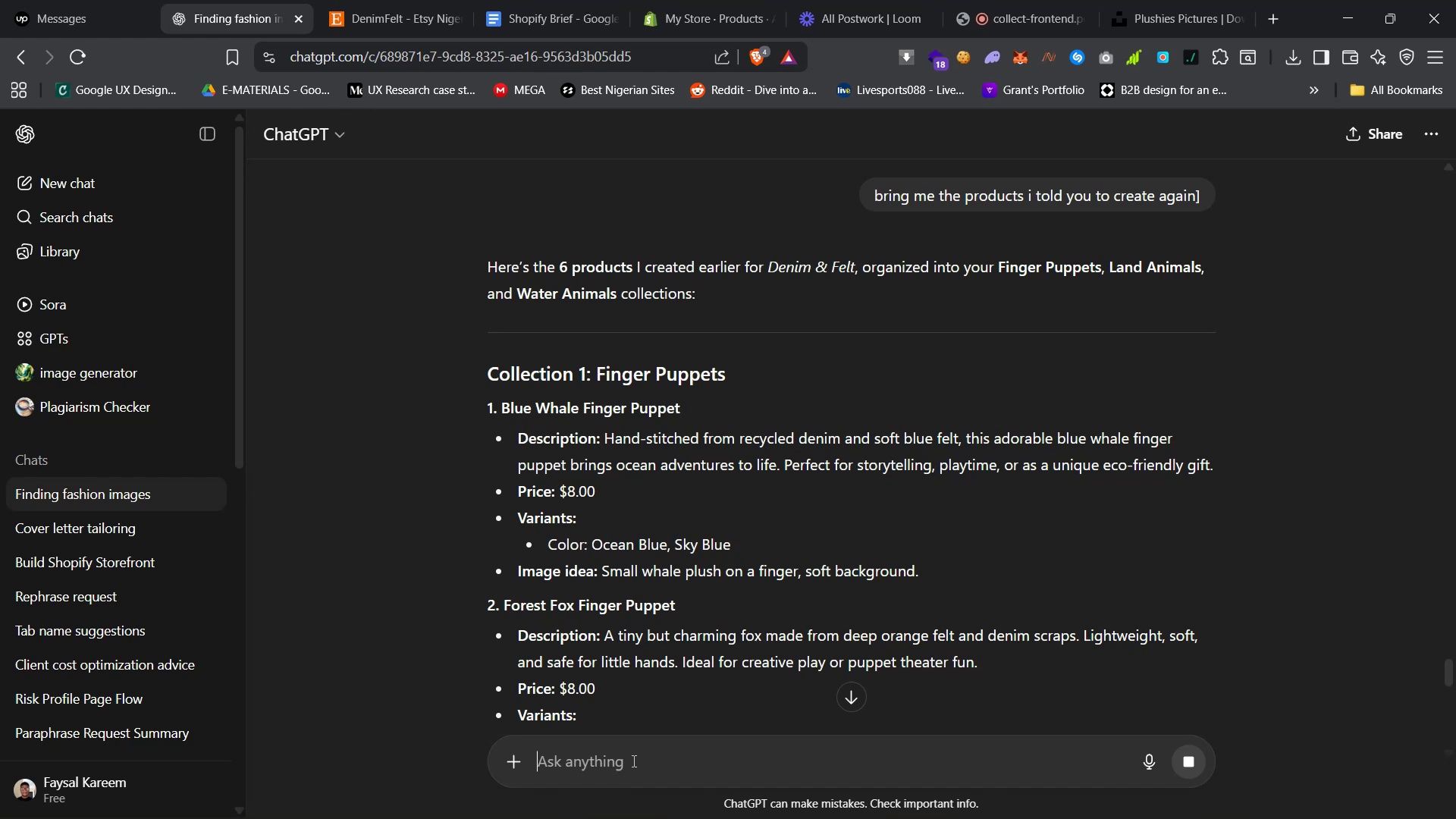 
left_click([517, 0])
 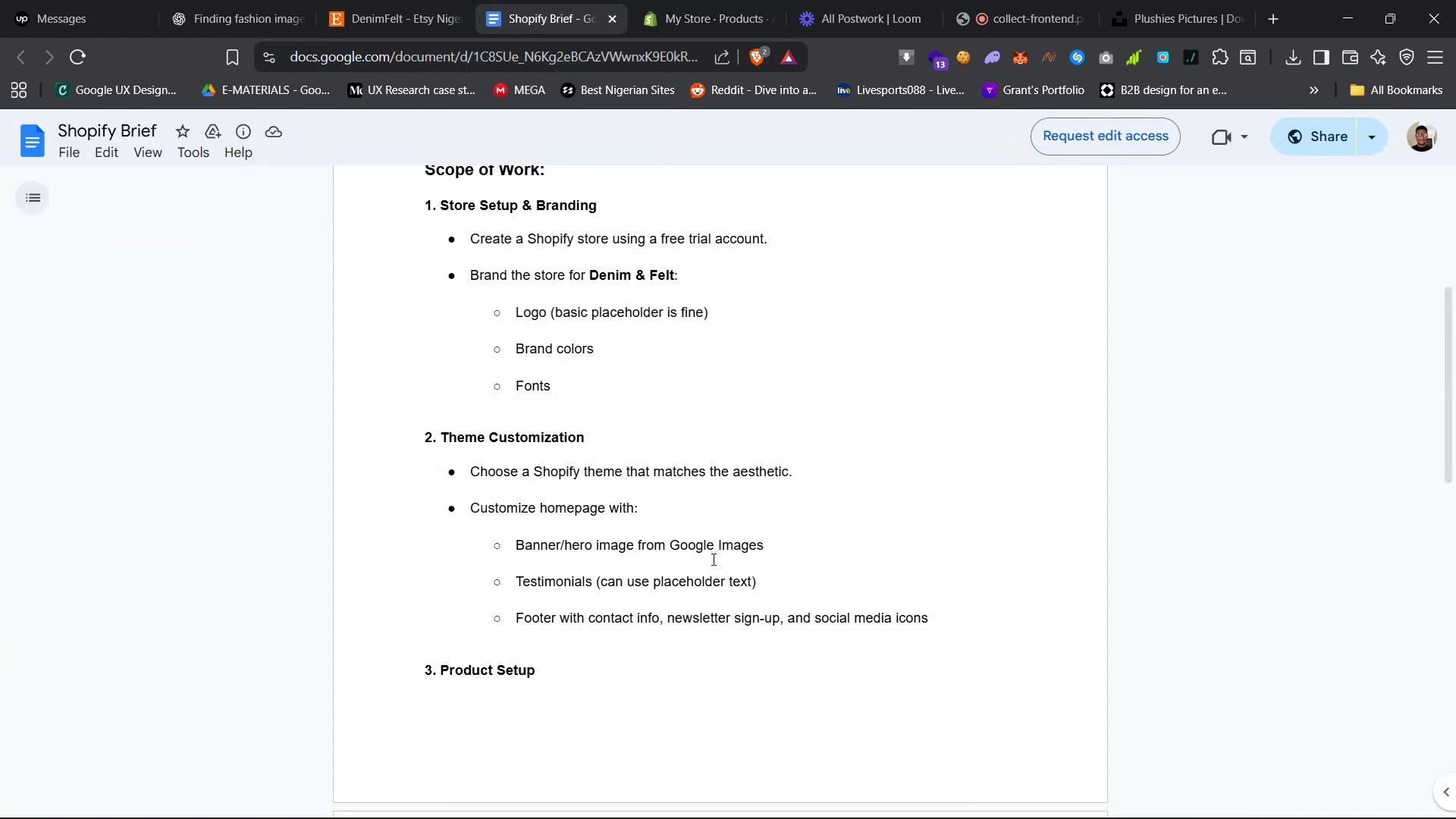 
scroll: coordinate [709, 588], scroll_direction: down, amount: 22.0
 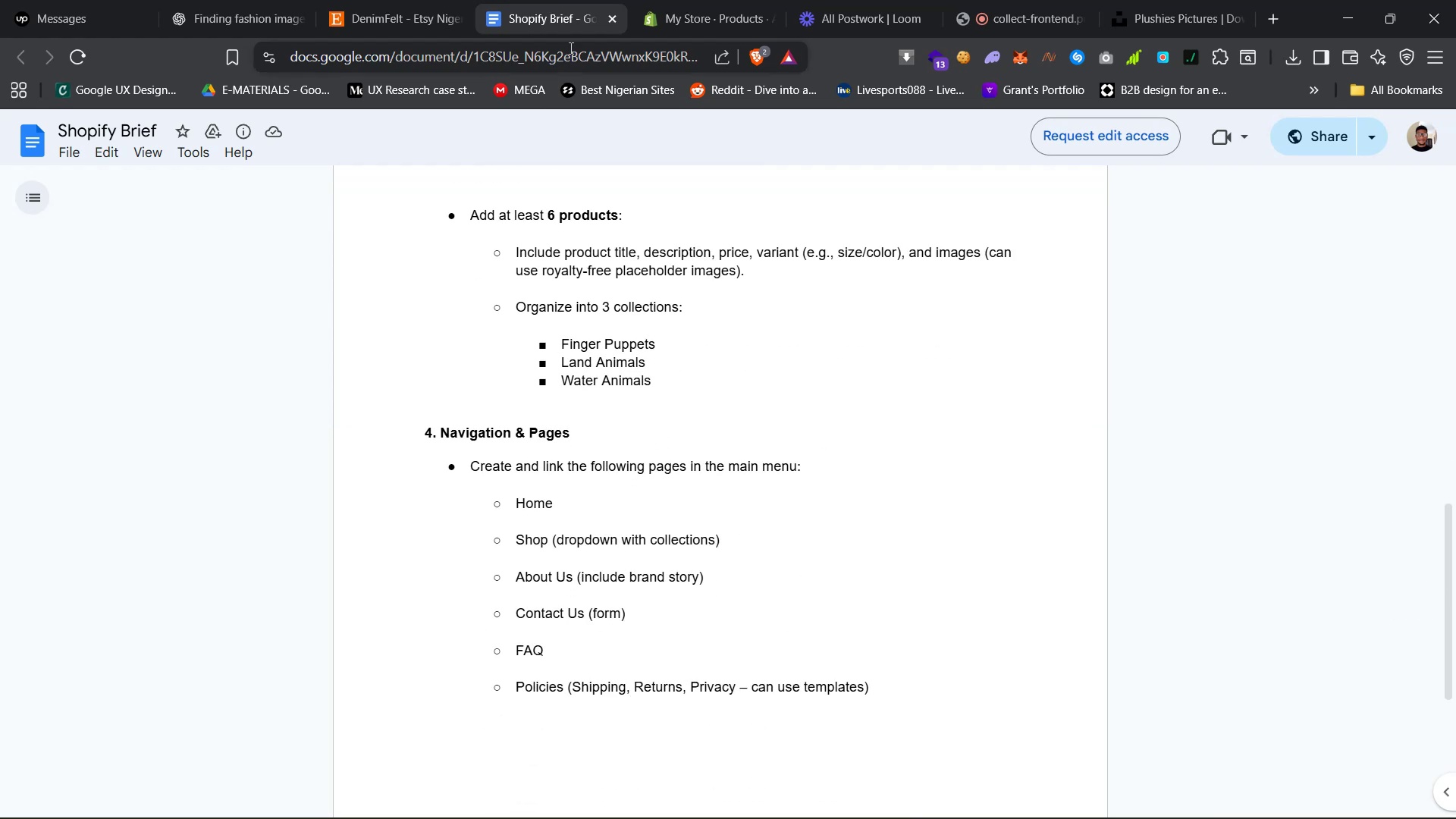 
left_click_drag(start_coordinate=[228, 0], to_coordinate=[375, 0])
 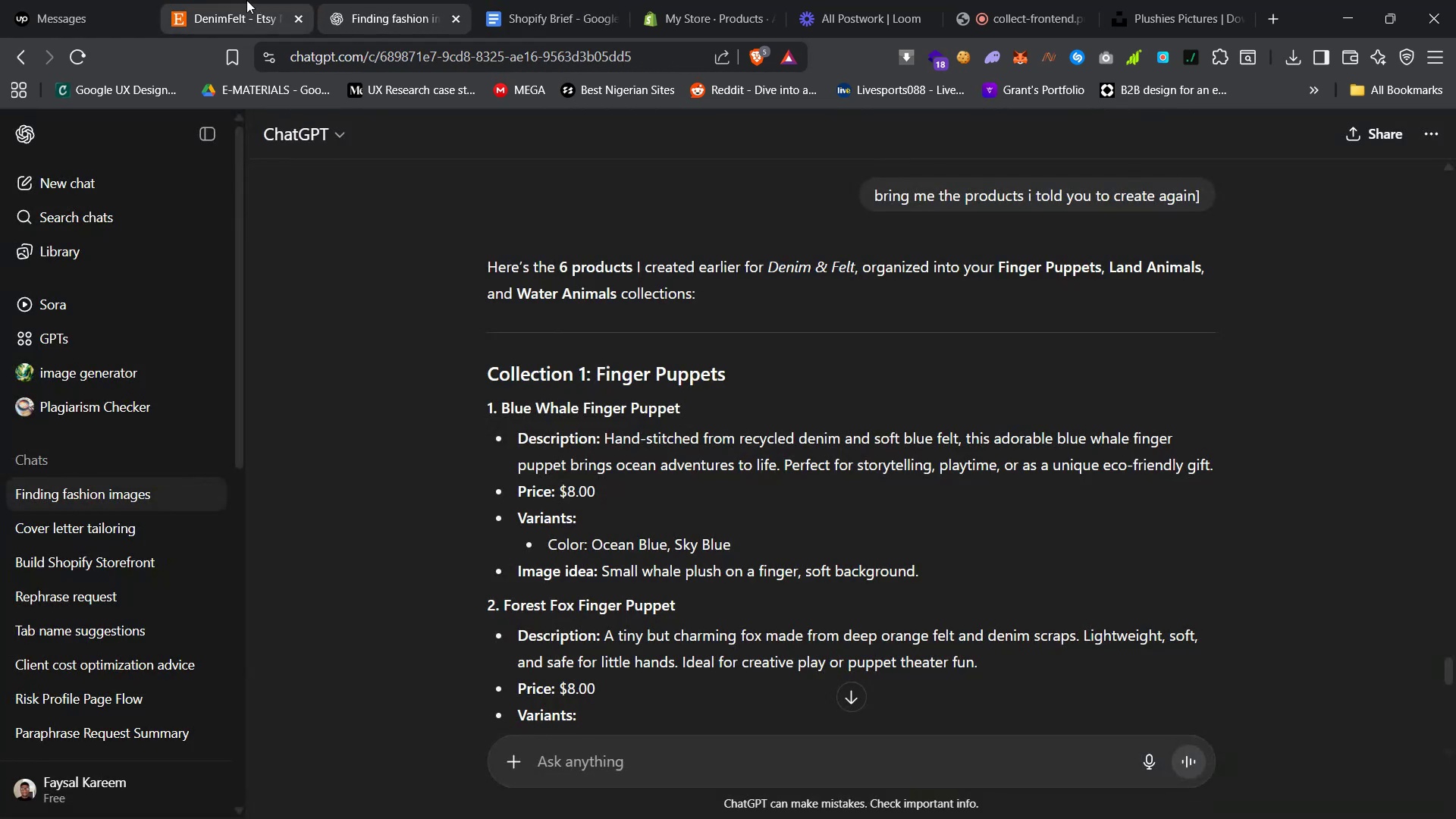 
left_click([236, 0])
 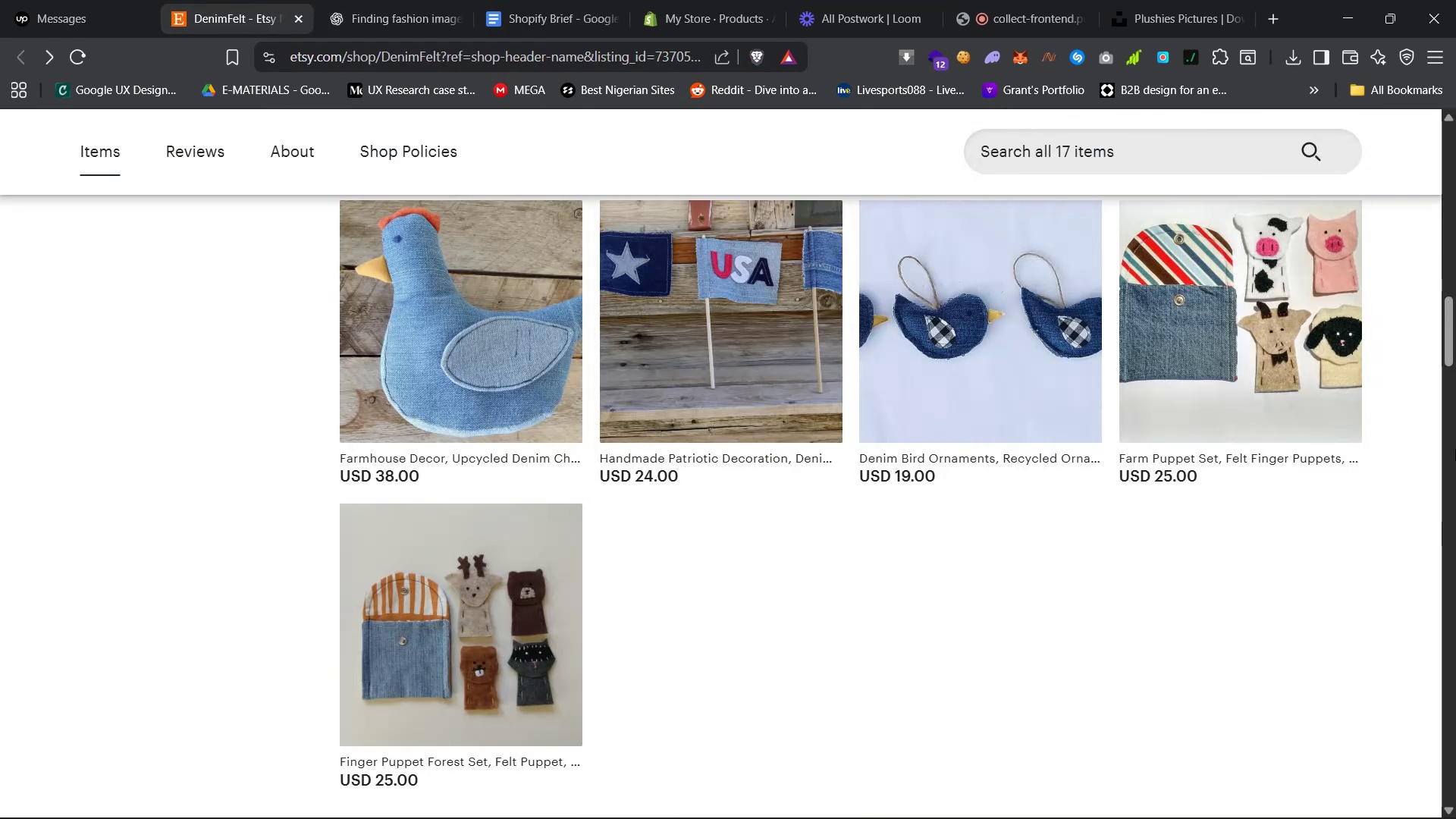 
left_click_drag(start_coordinate=[1448, 341], to_coordinate=[1444, 188])
 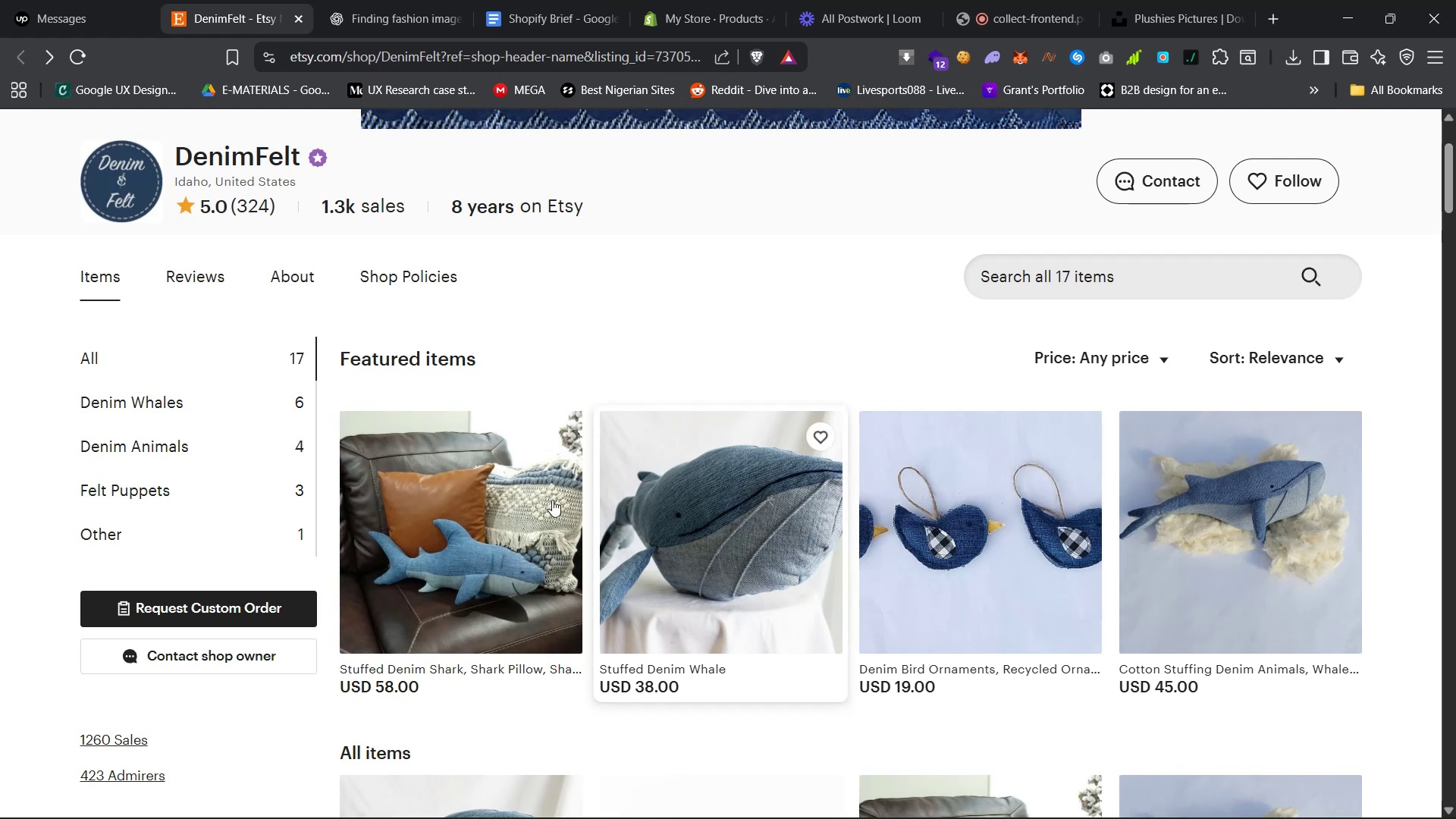 
scroll: coordinate [200, 427], scroll_direction: up, amount: 6.0
 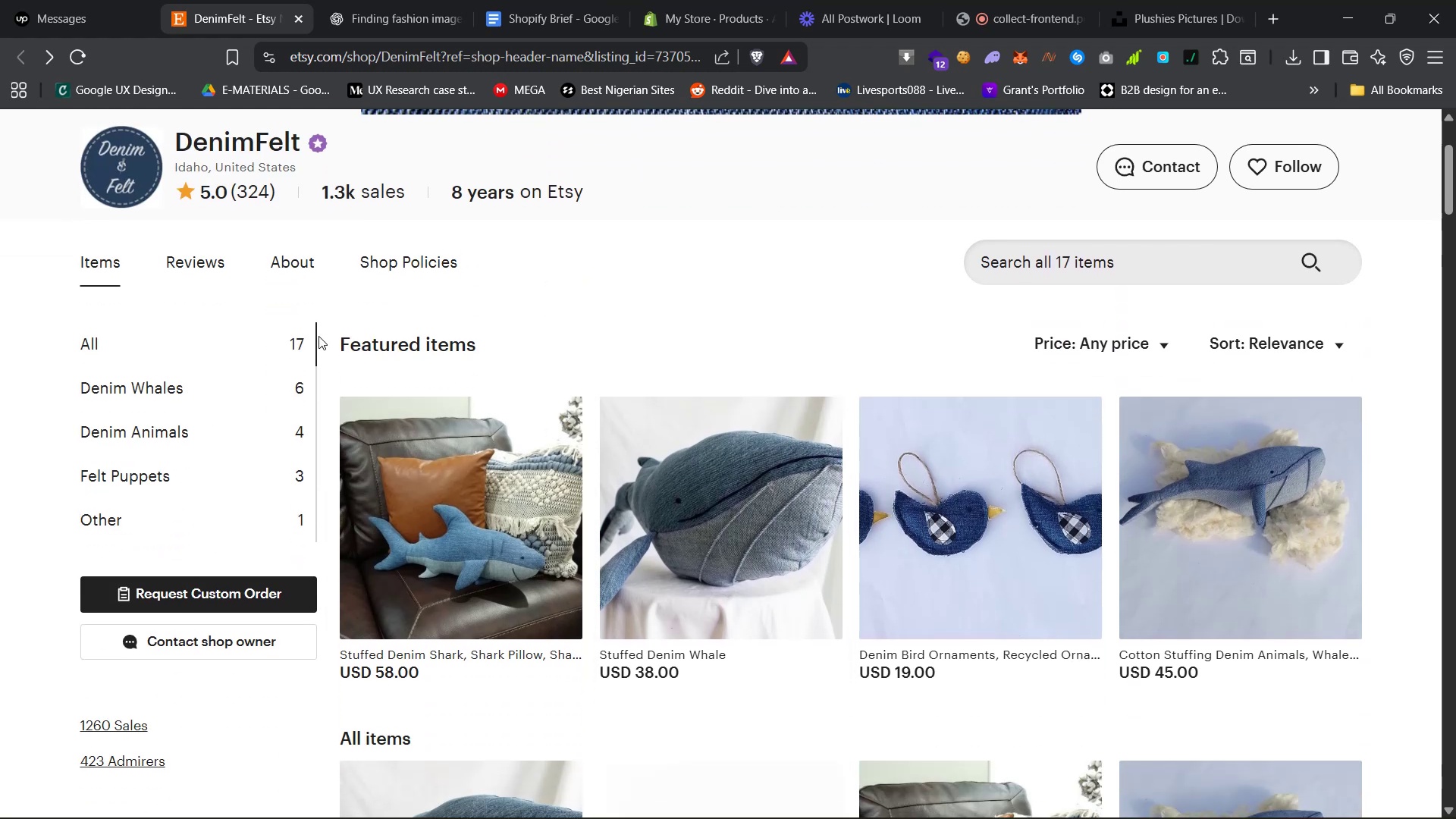 
left_click_drag(start_coordinate=[316, 340], to_coordinate=[318, 359])
 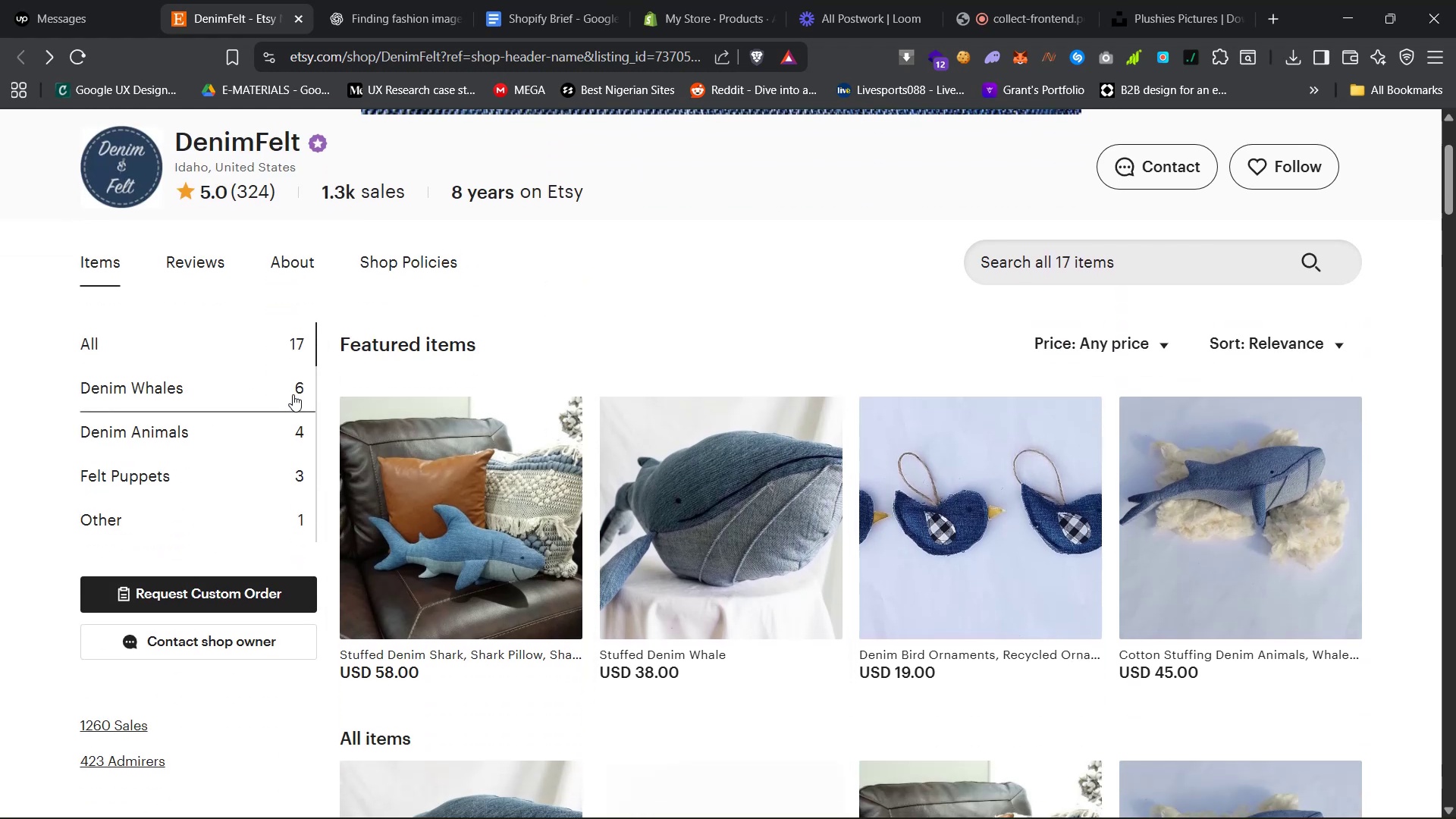 
scroll: coordinate [278, 450], scroll_direction: down, amount: 17.0
 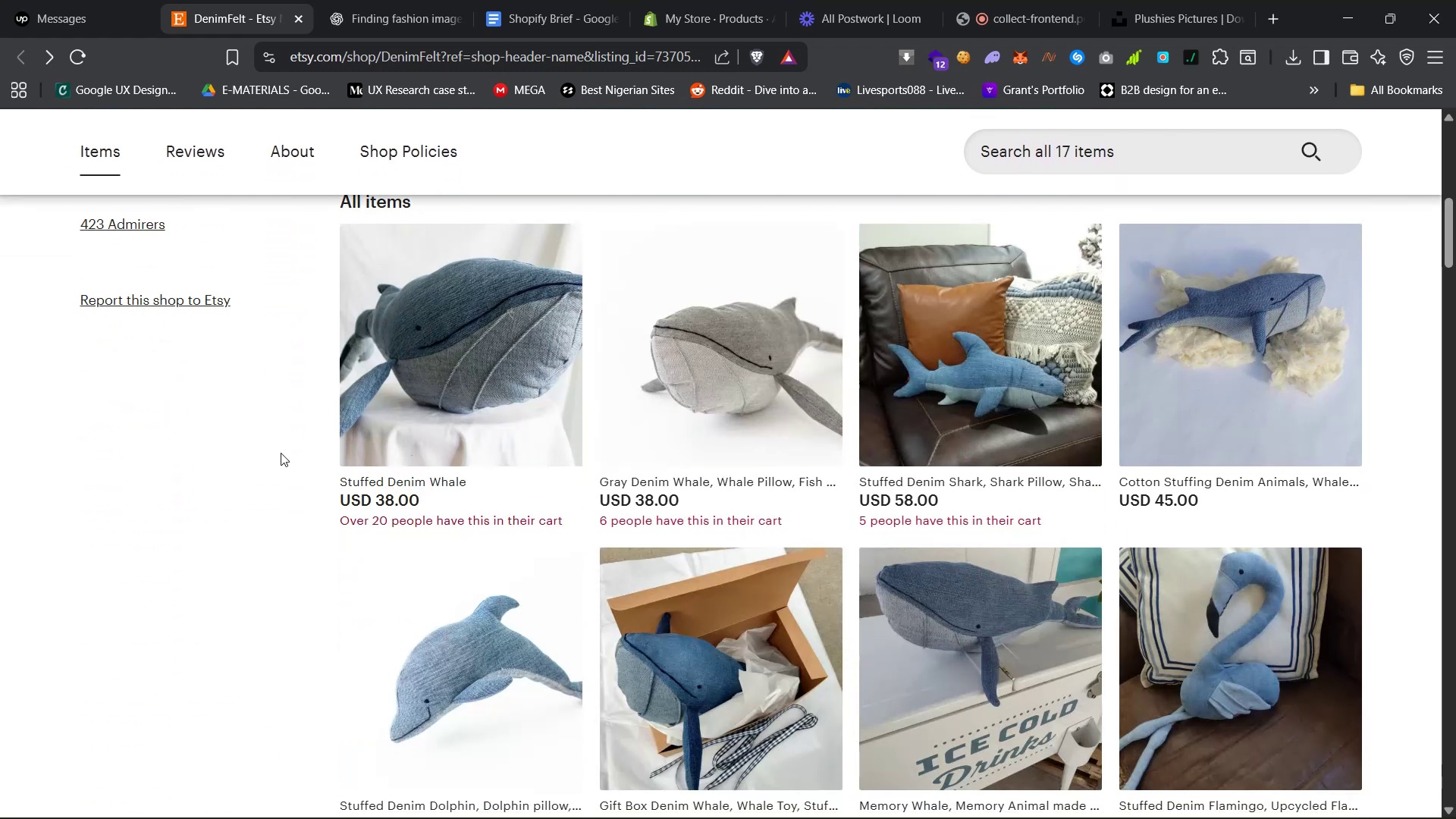 
scroll: coordinate [281, 457], scroll_direction: up, amount: 19.0
 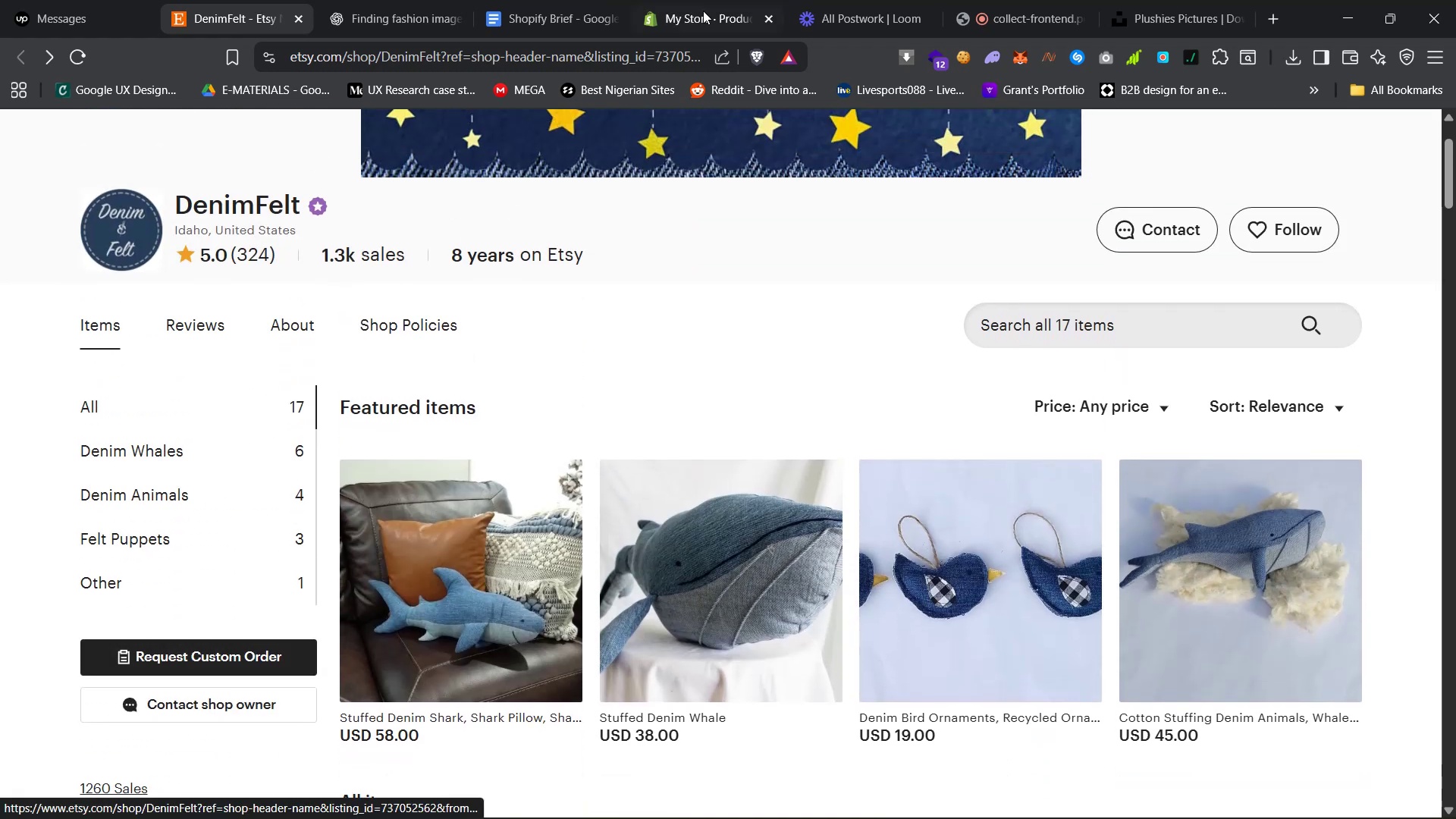 
left_click([708, 0])
 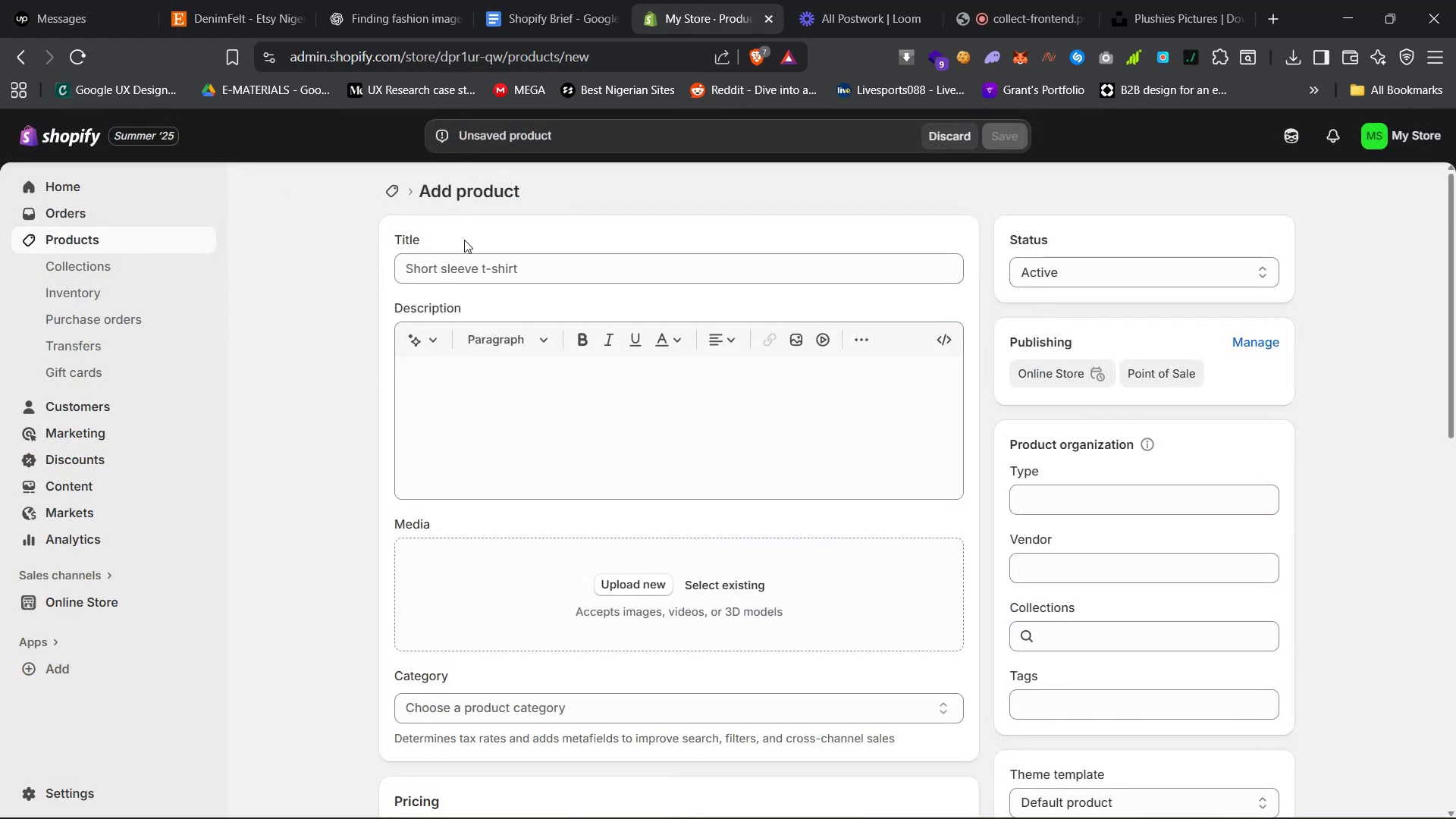 
left_click([475, 270])
 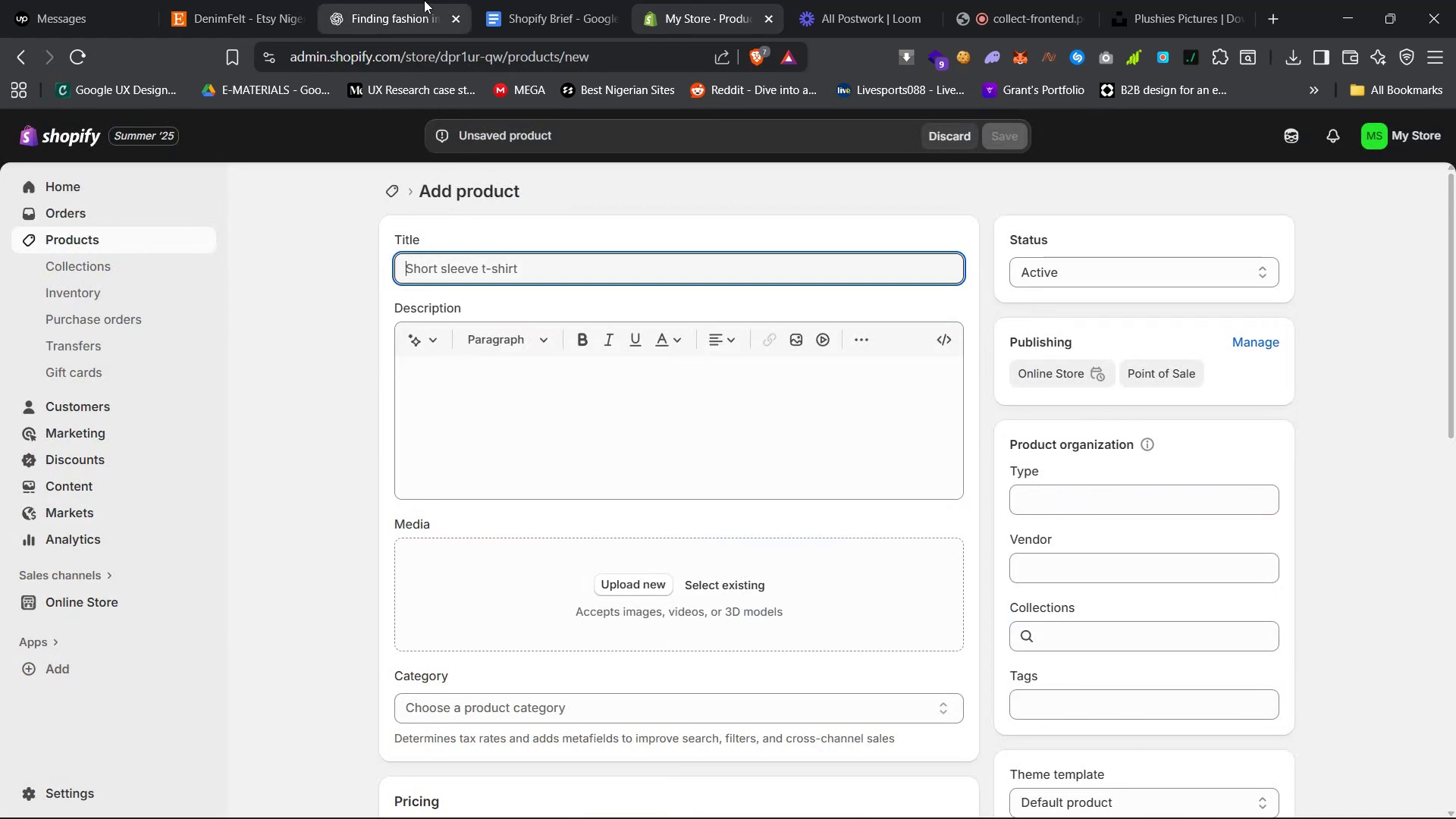 
left_click_drag(start_coordinate=[419, 0], to_coordinate=[524, 2])
 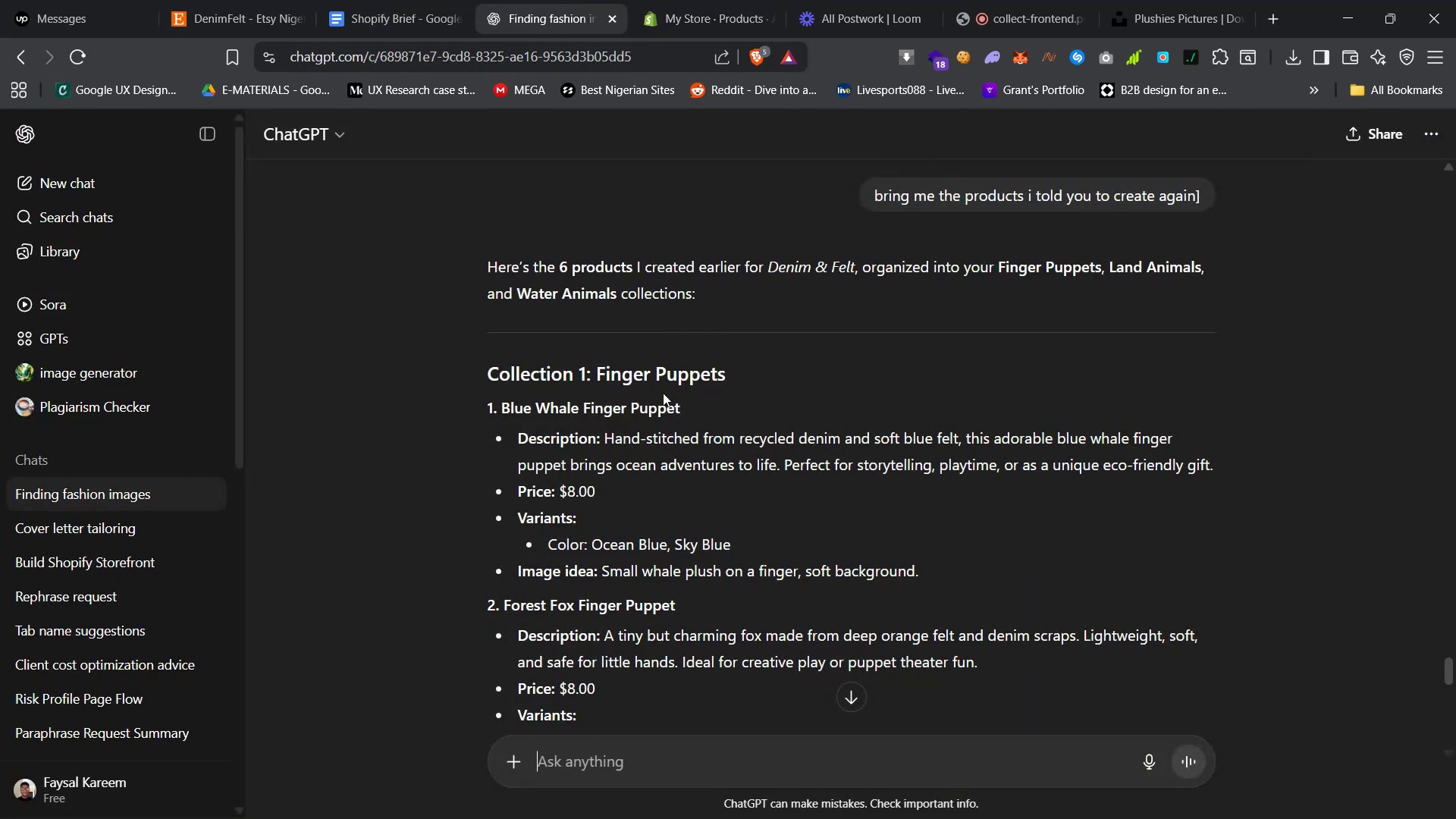 
left_click_drag(start_coordinate=[689, 403], to_coordinate=[504, 400])
 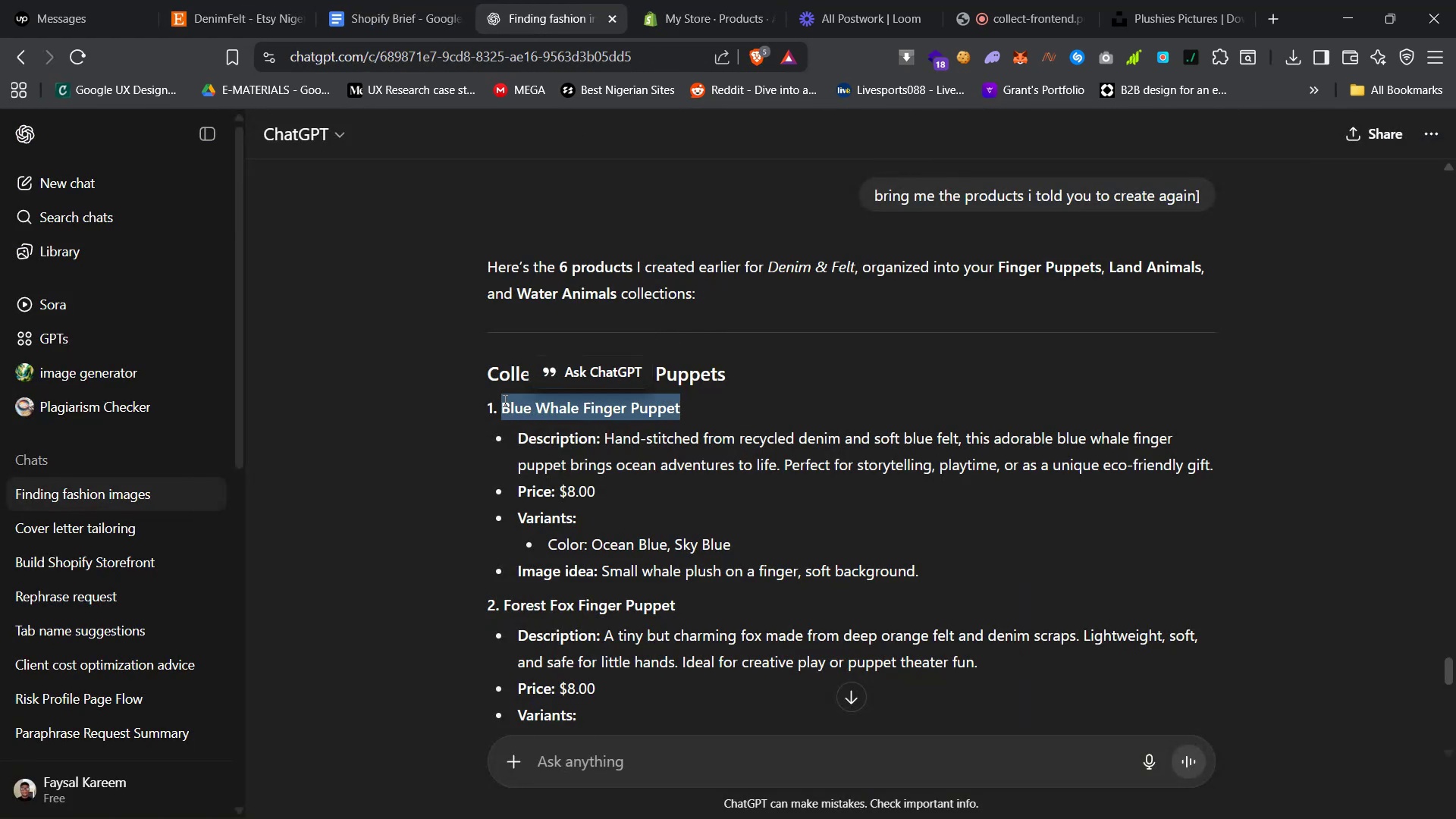 
key(Control+C)
 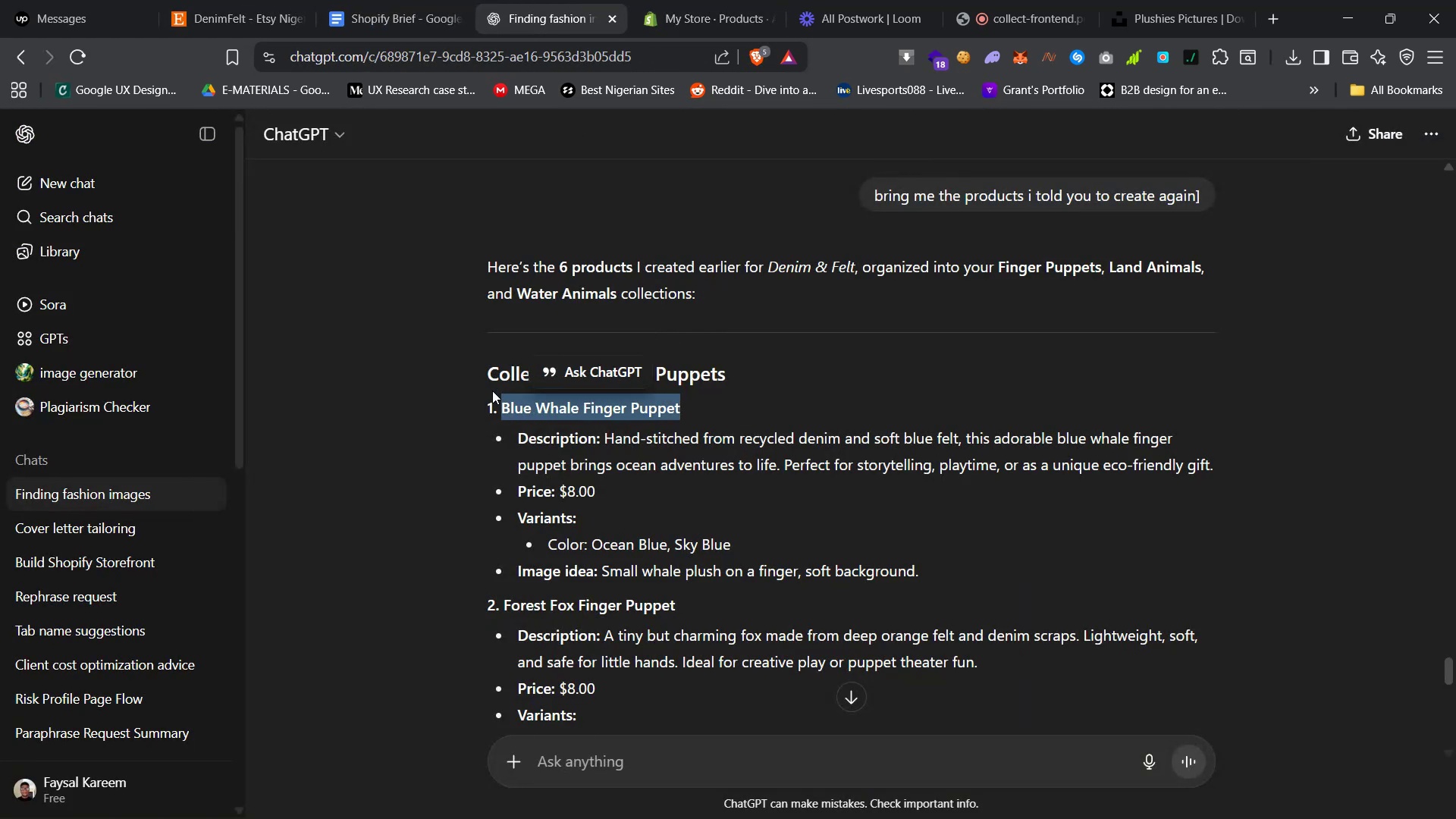 
key(Control+C)
 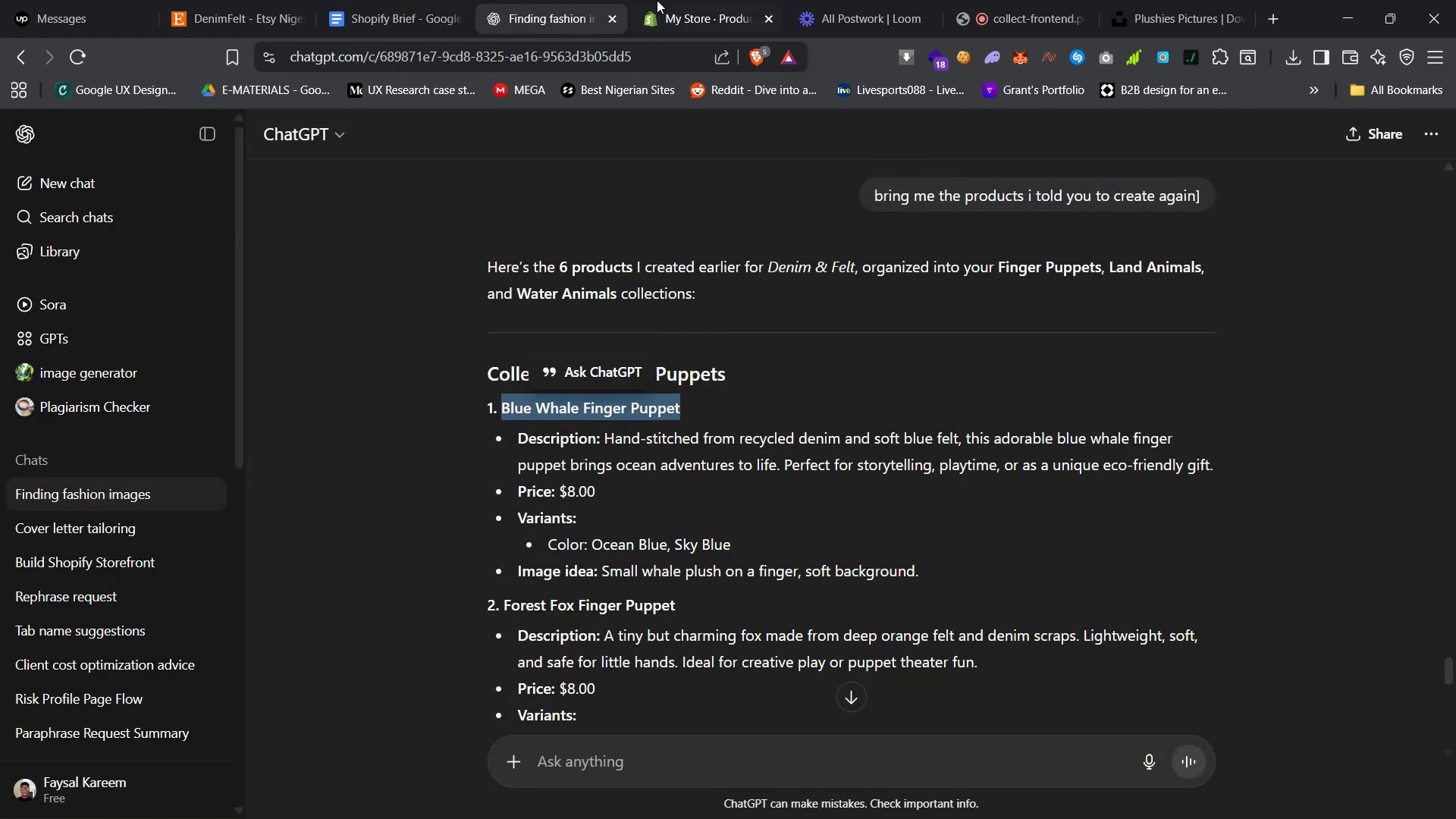 
left_click([675, 0])
 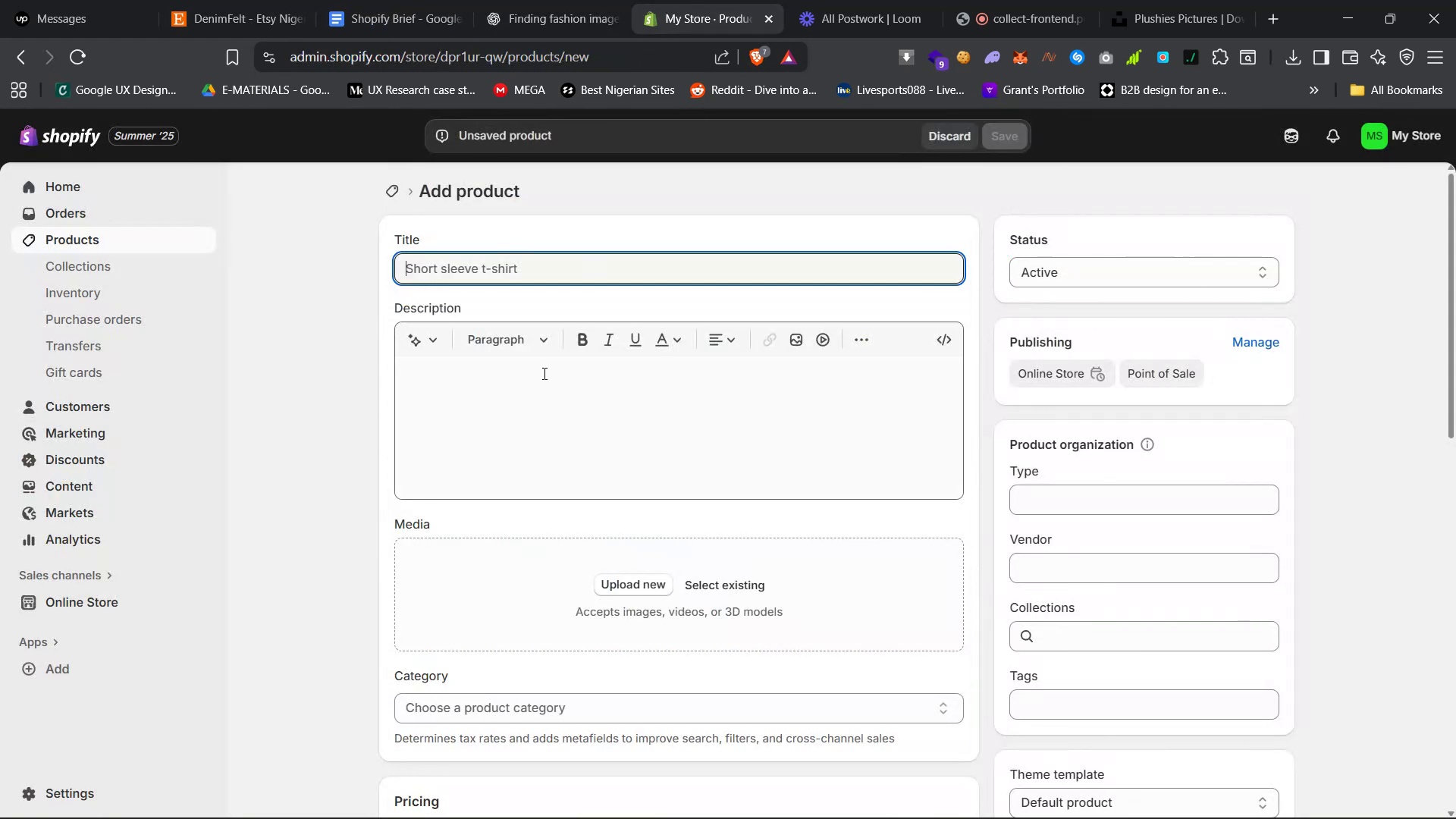 
key(Control+V)
 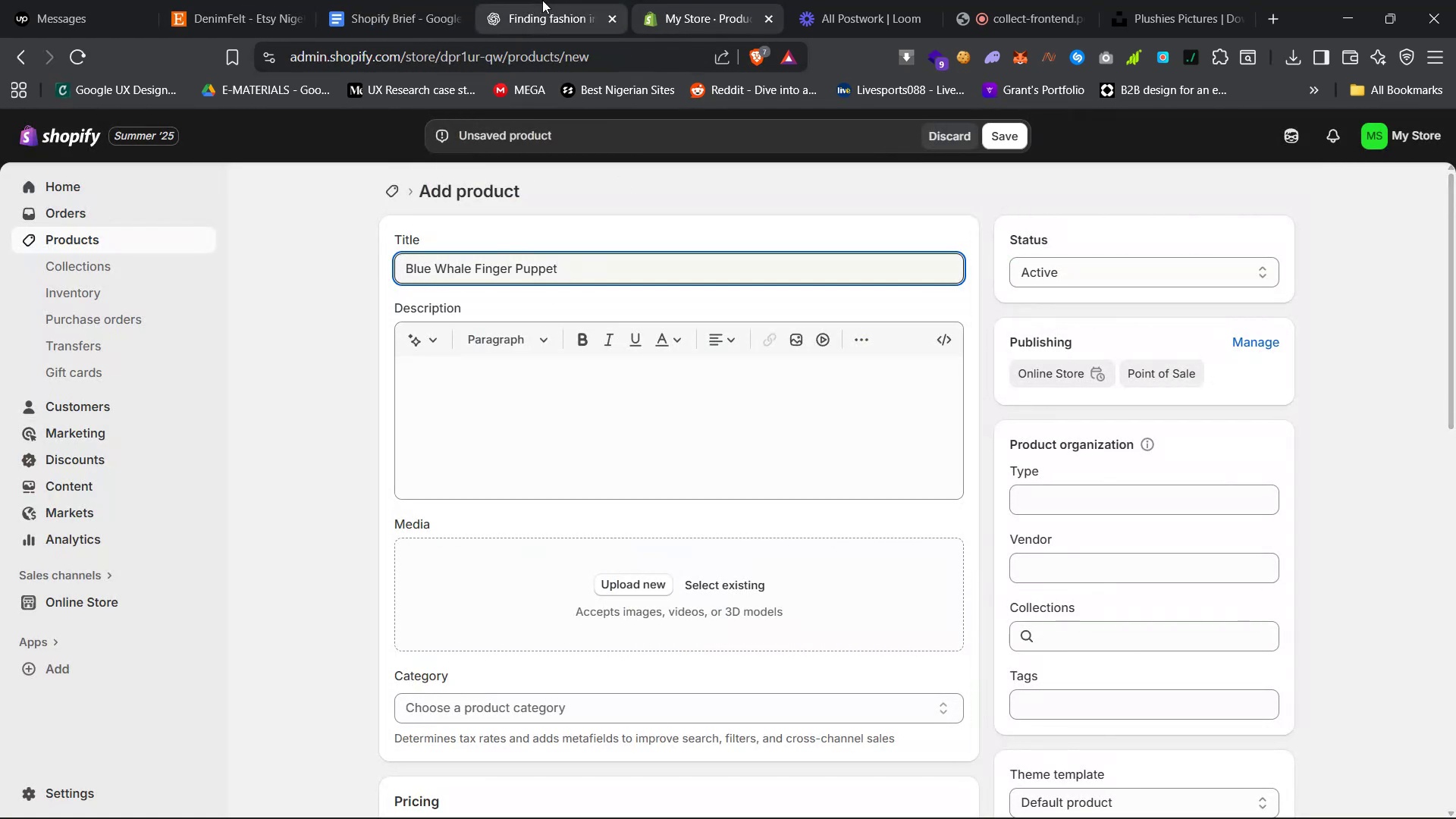 
left_click([544, 0])
 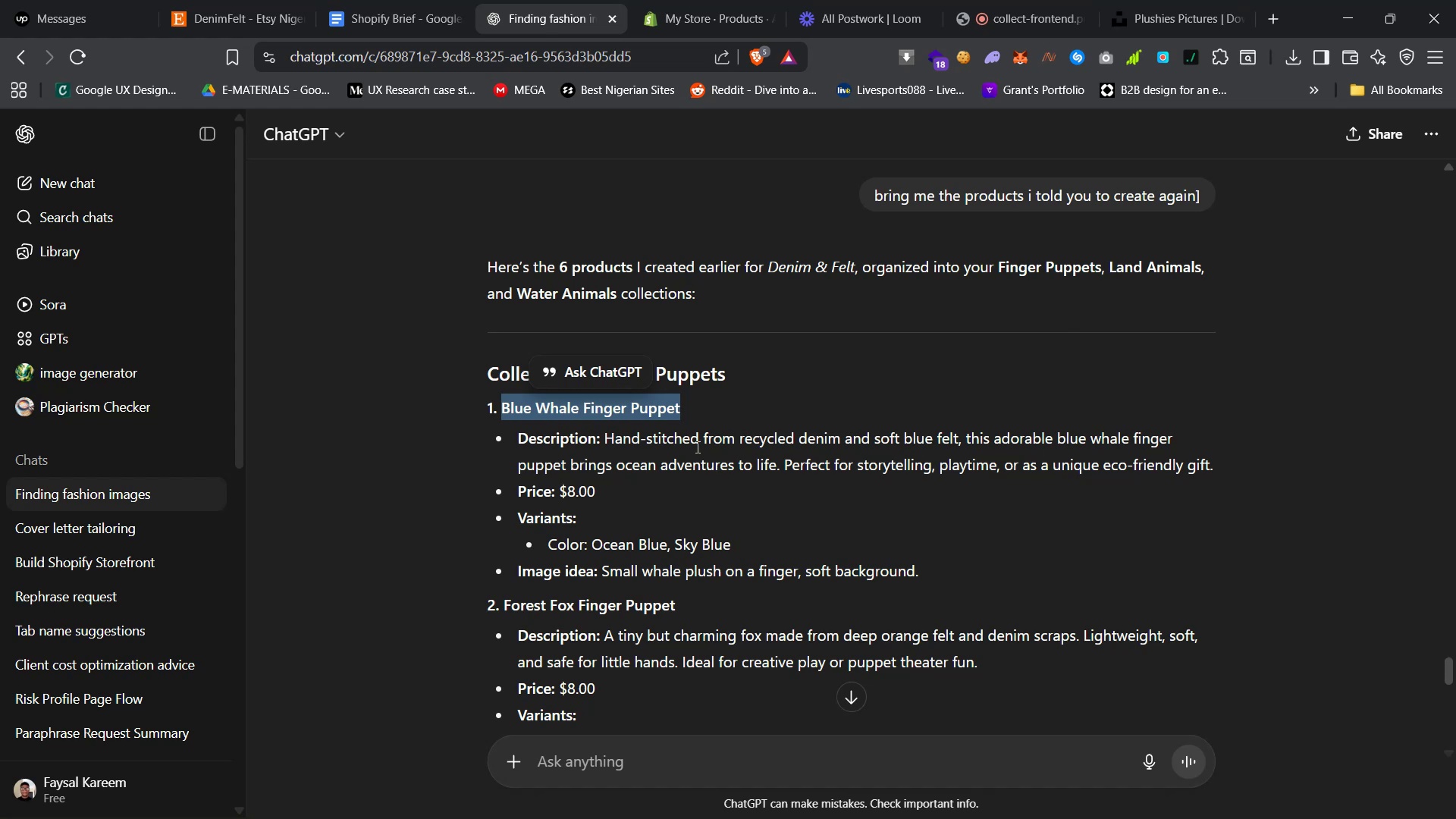 
left_click_drag(start_coordinate=[606, 441], to_coordinate=[1231, 464])
 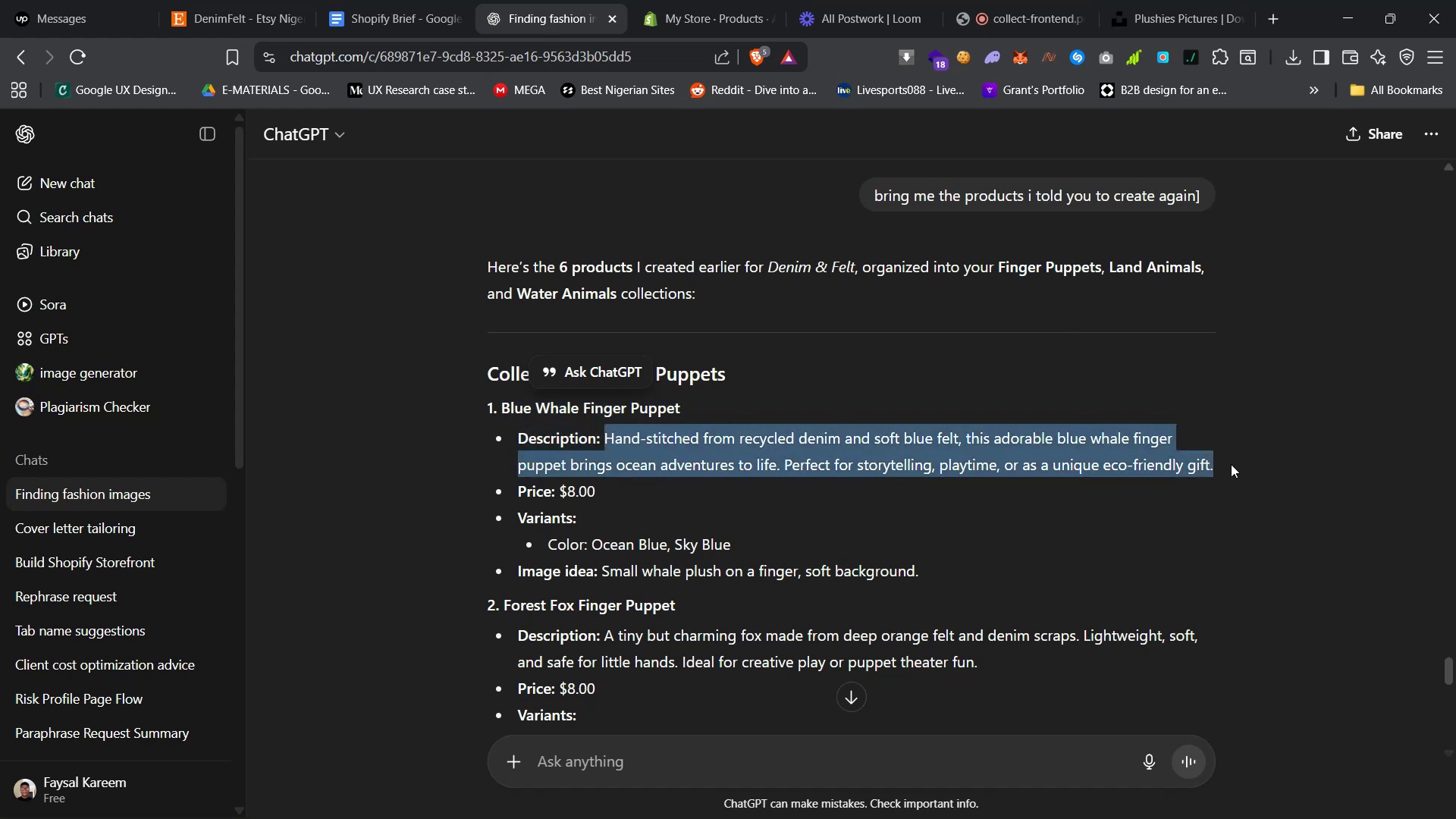 
key(Control+C)
 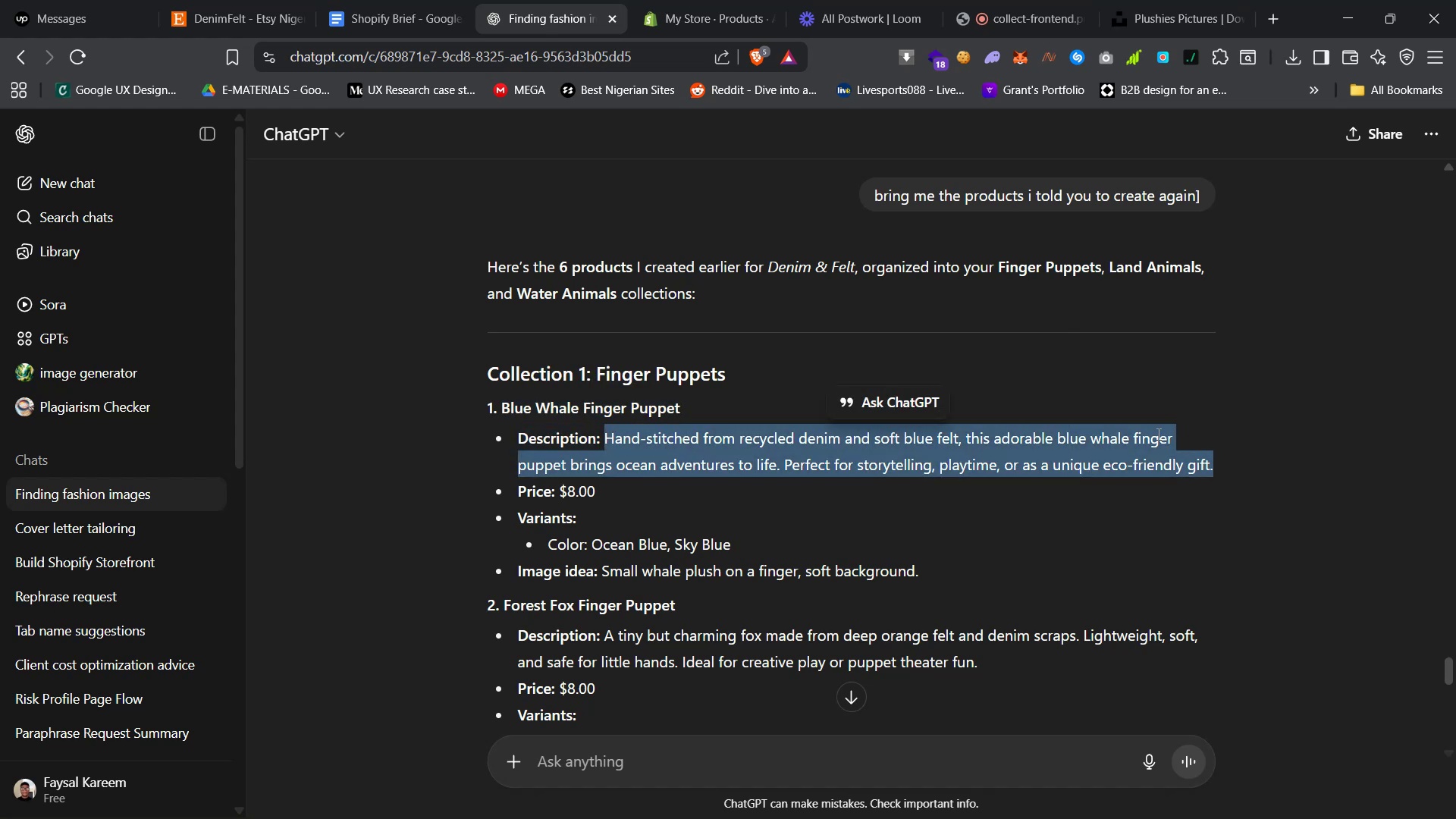 
key(Control+C)
 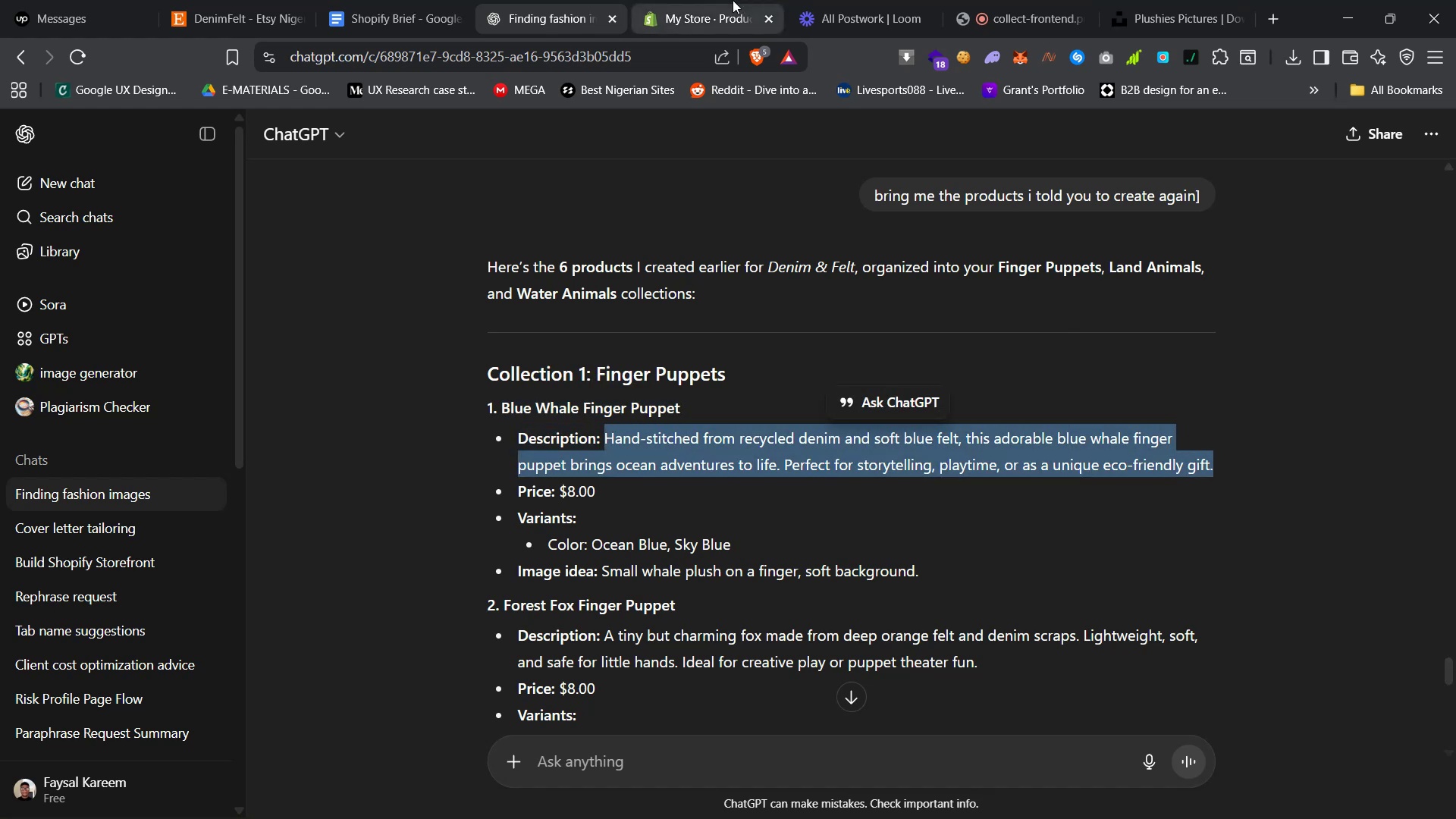 
left_click([714, 0])
 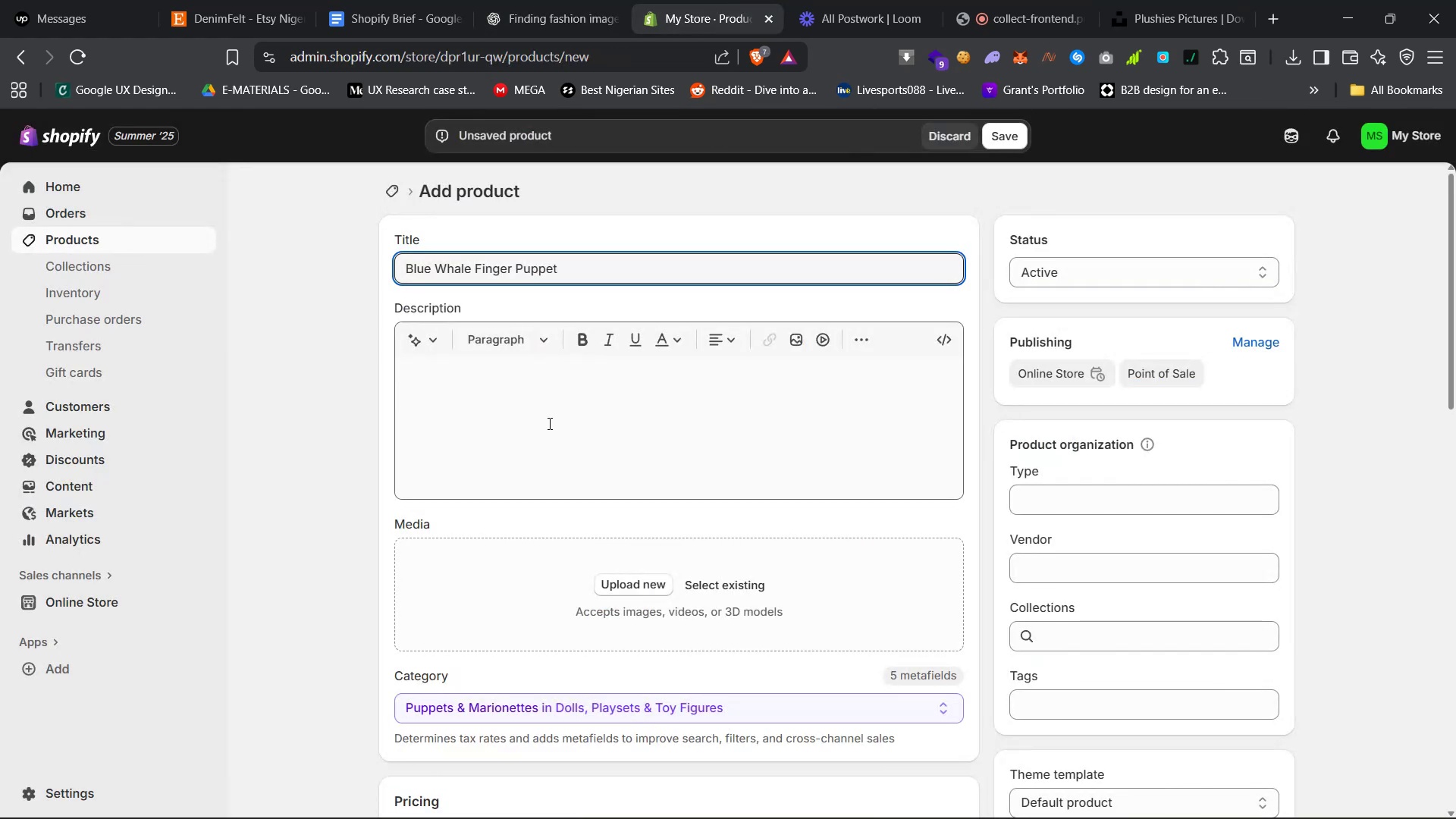 
left_click([566, 391])
 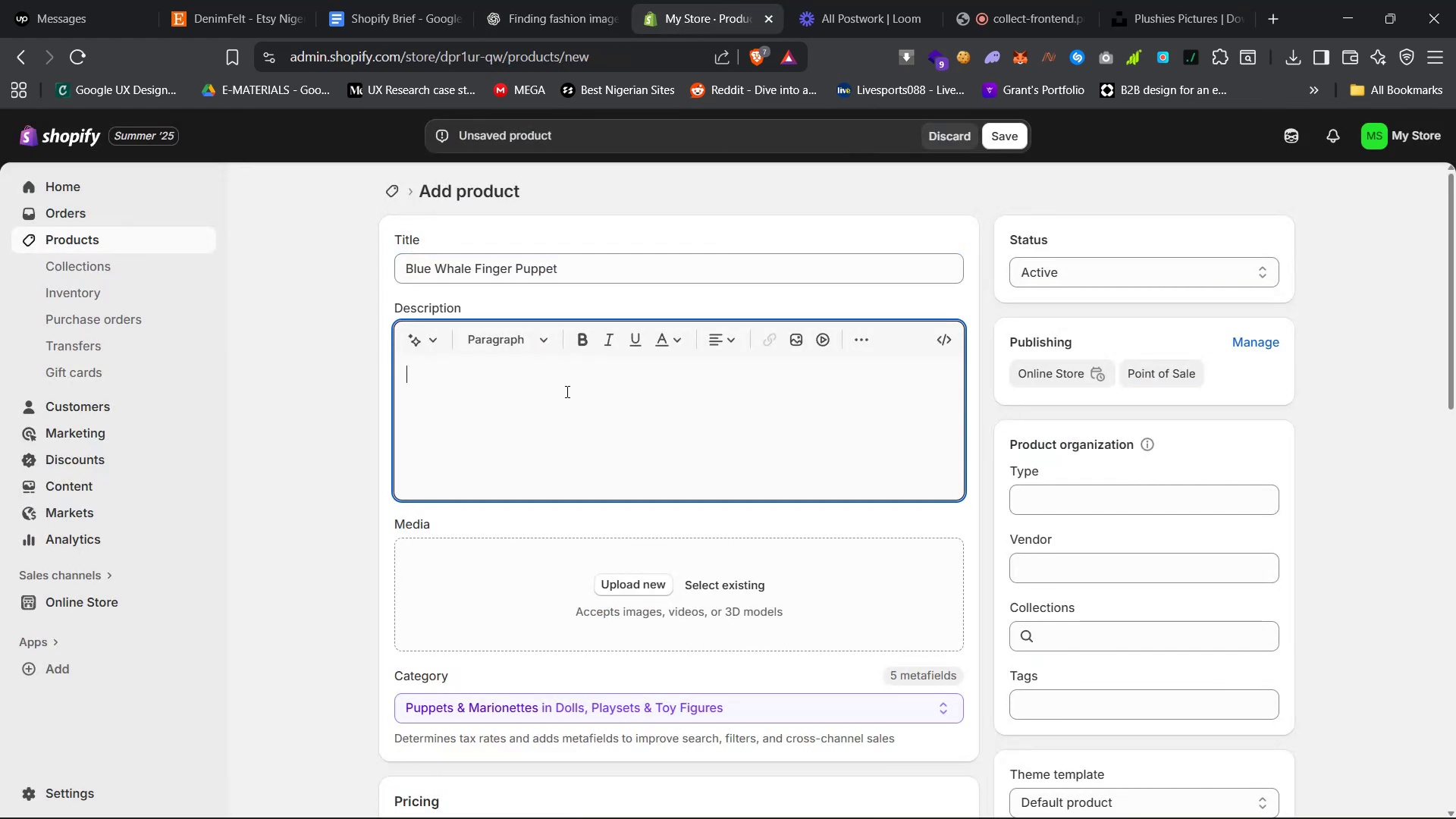 
key(Control+V)
 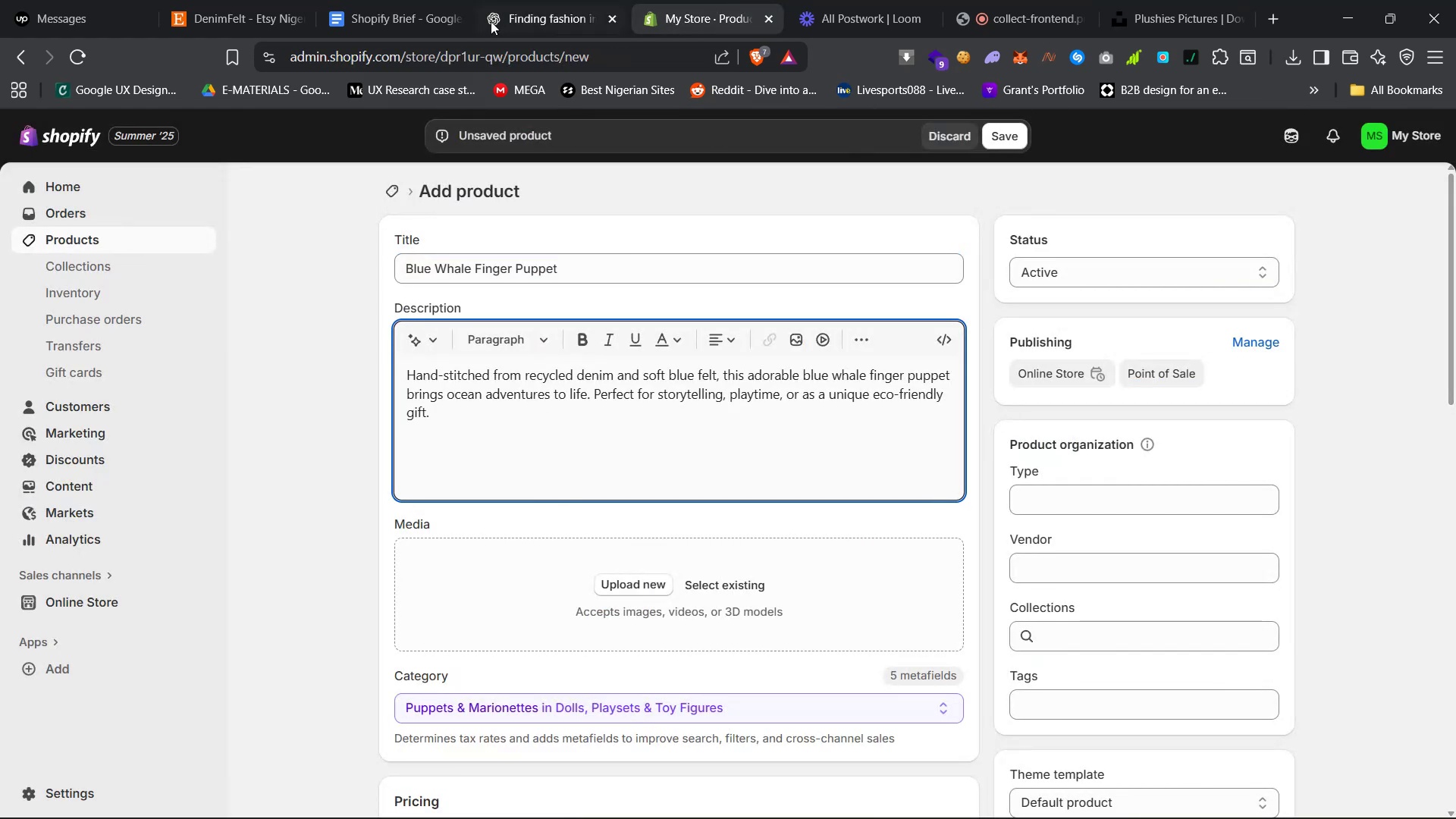 
left_click([537, 0])
 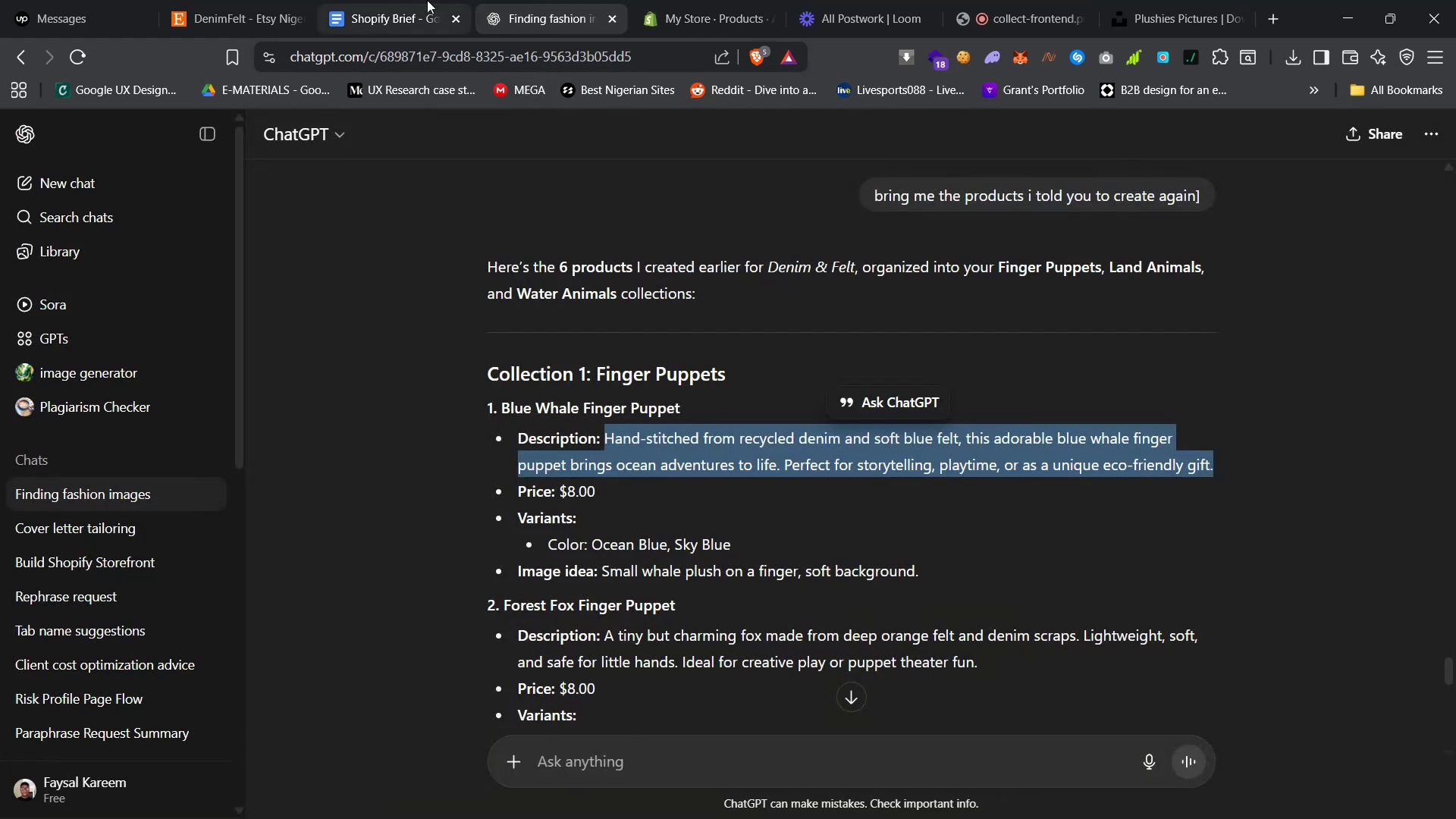 
left_click([366, 0])
 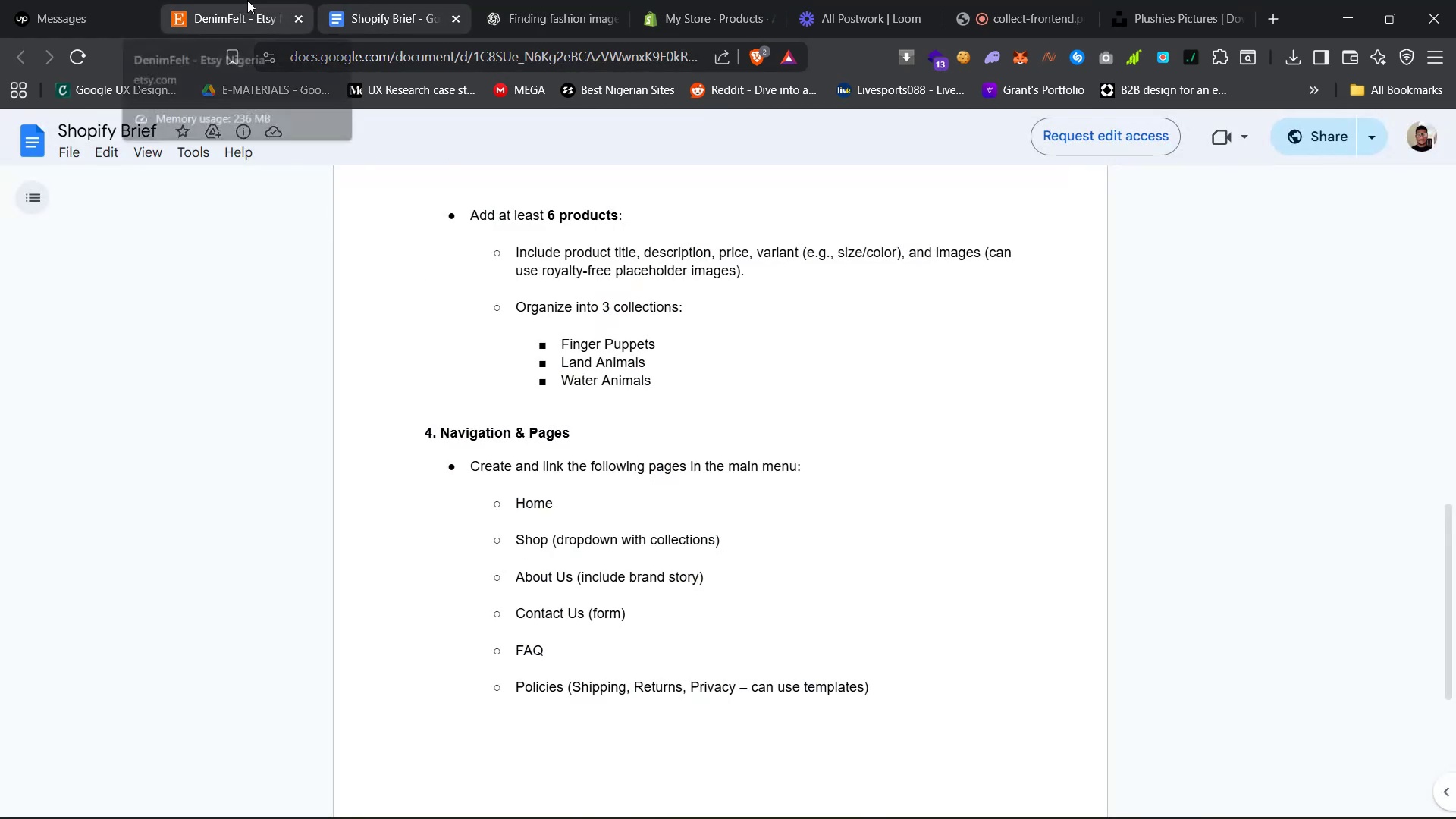 
left_click([247, 0])
 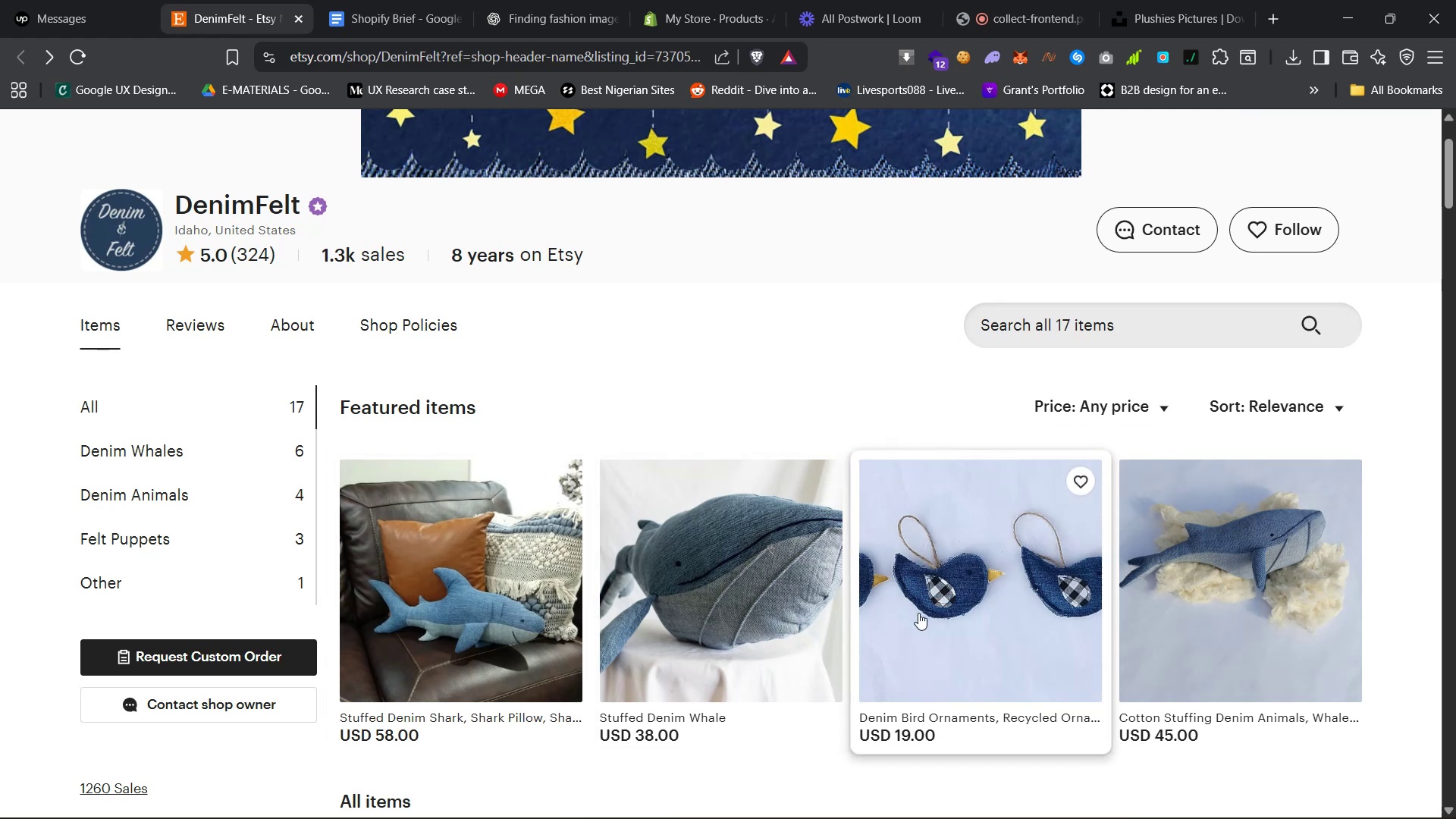 
right_click([924, 546])
 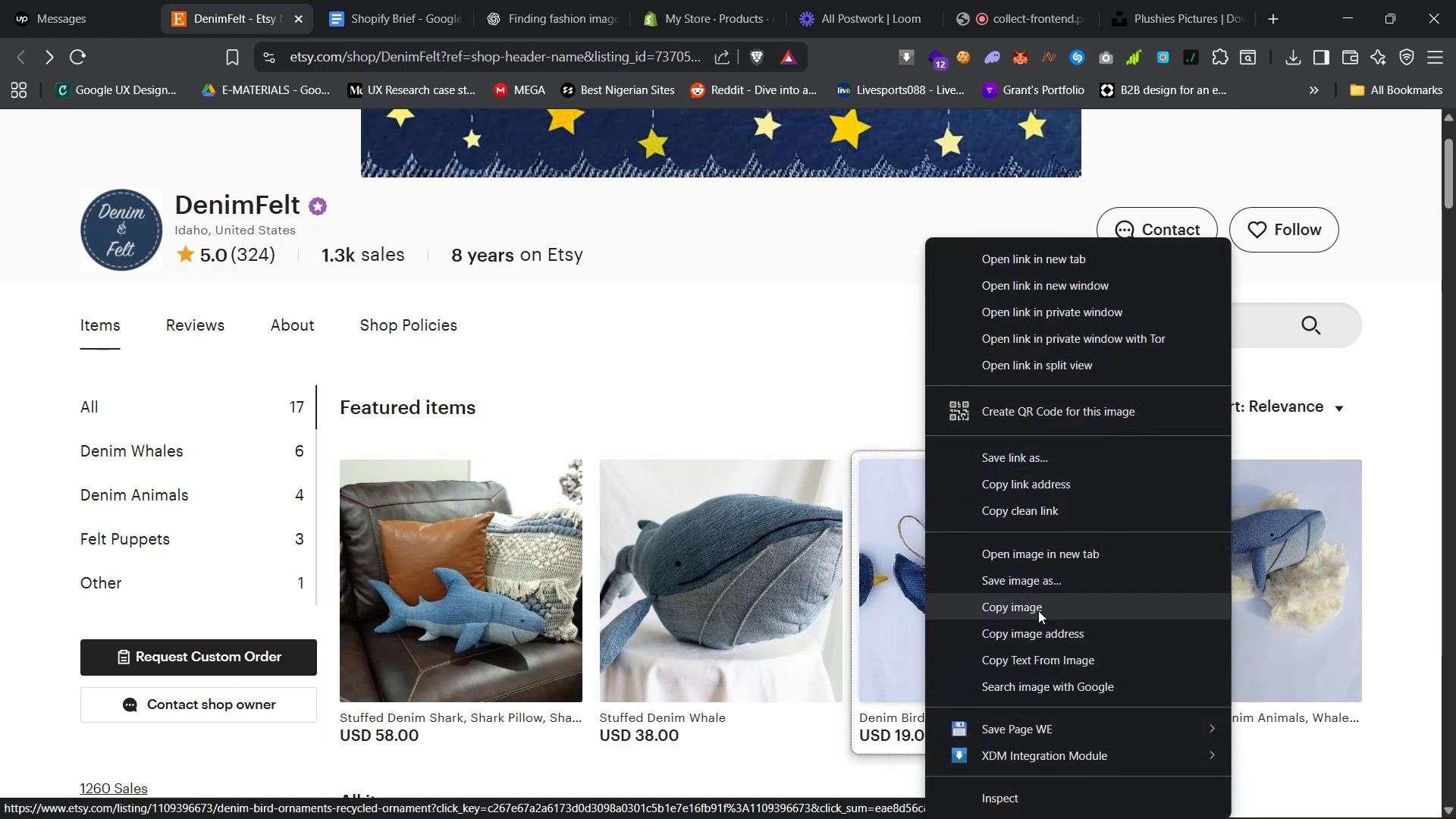 
left_click([1046, 585])
 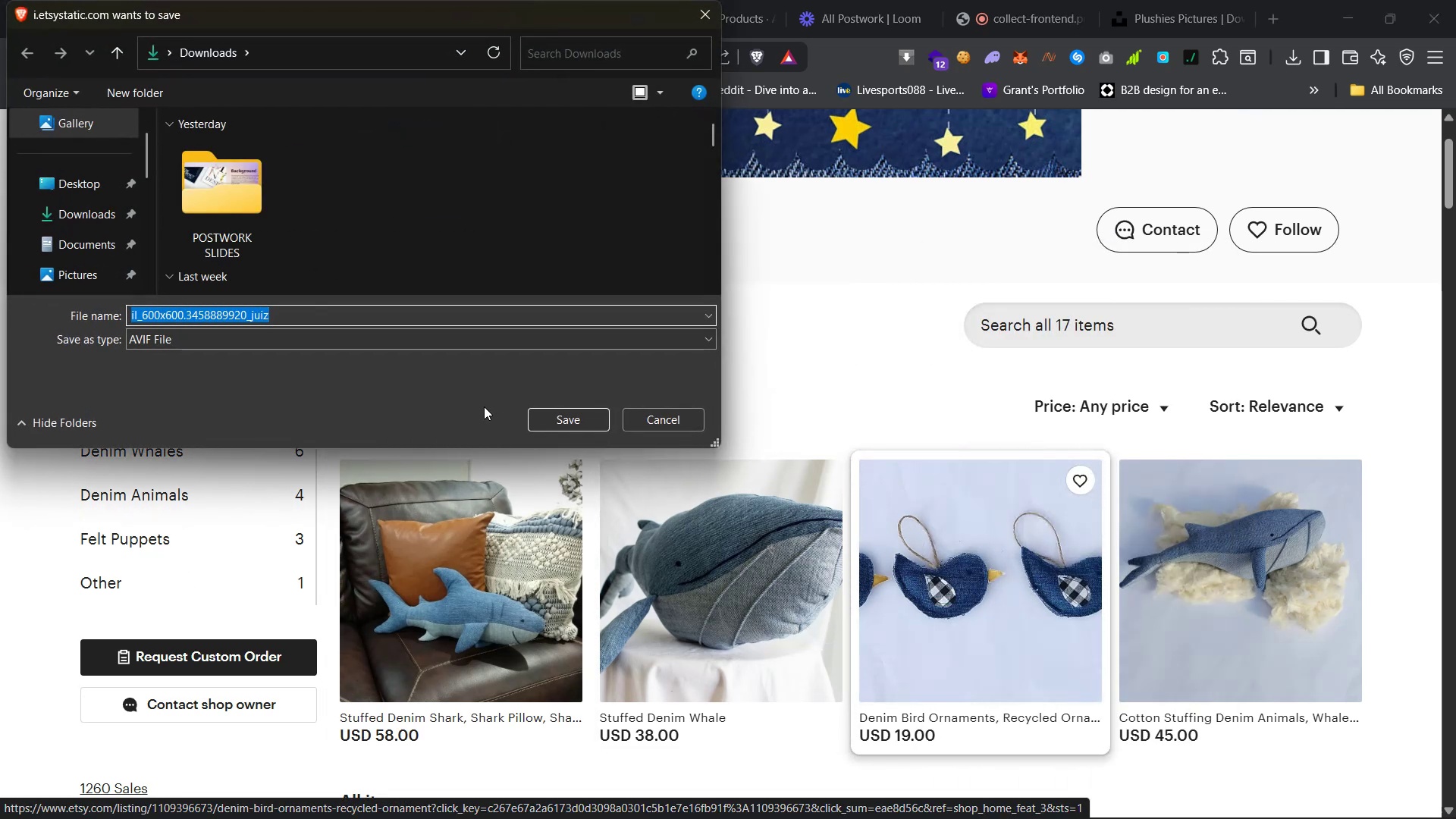 
left_click([556, 418])
 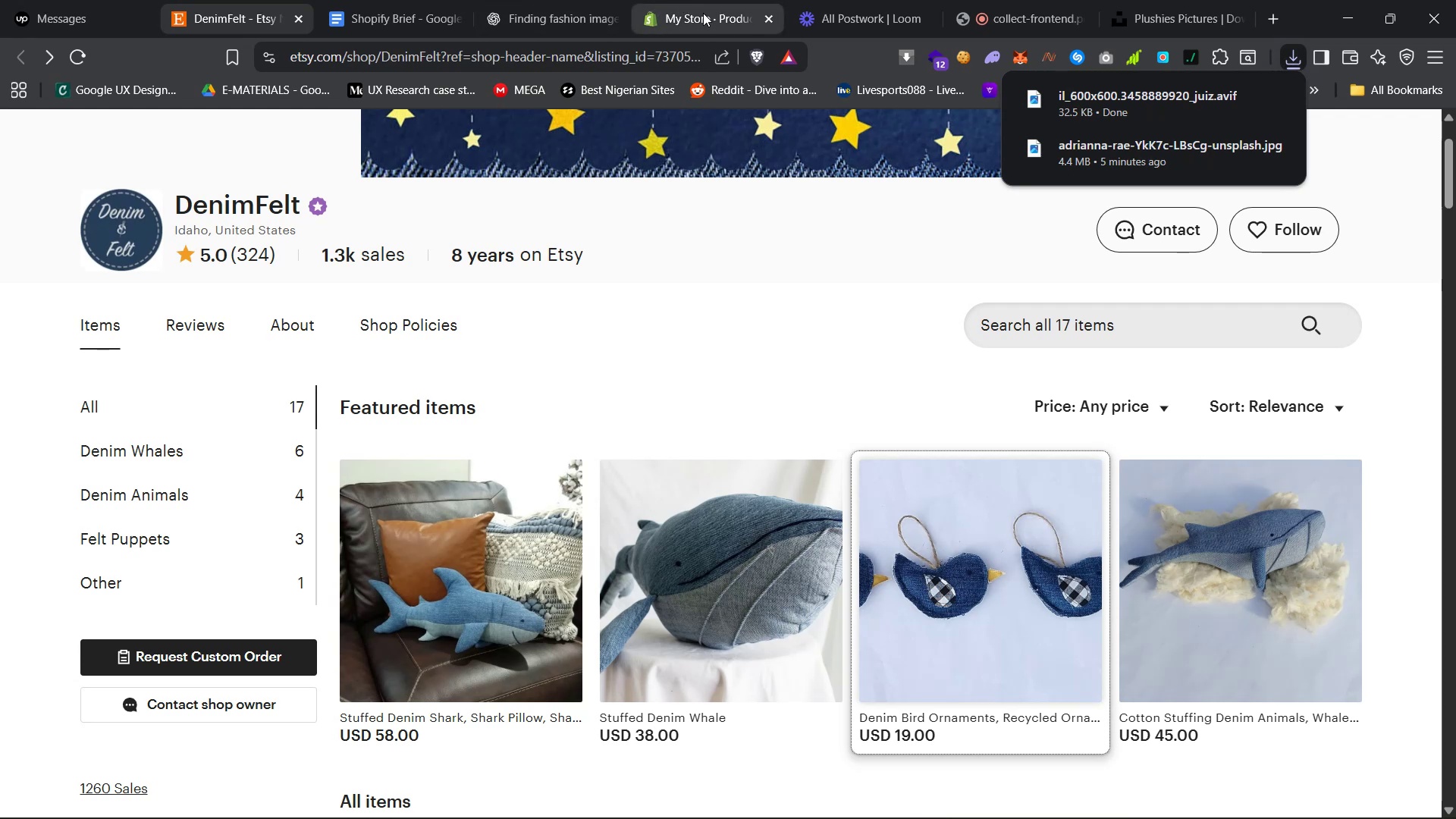 
left_click([532, 0])
 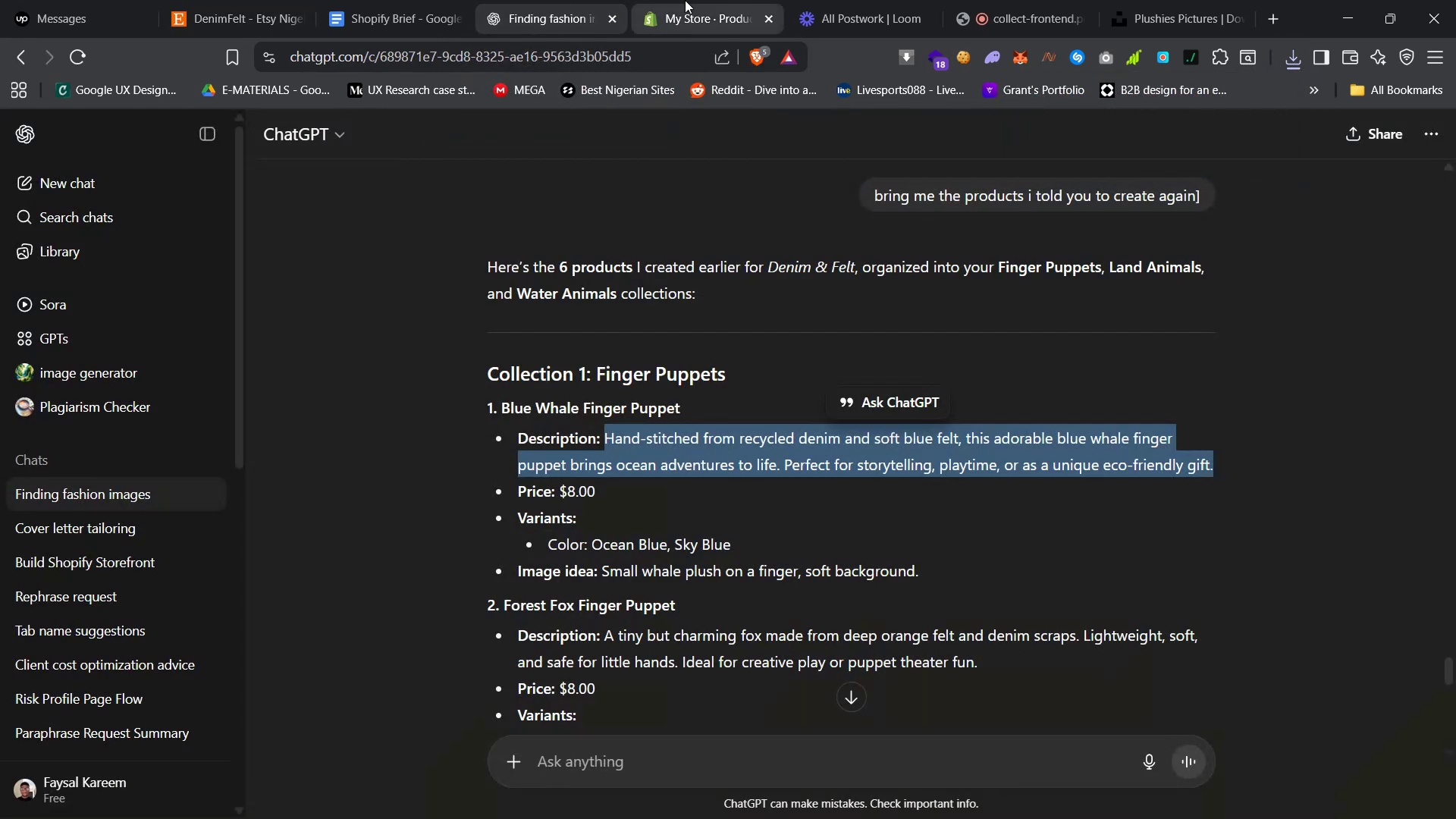 
left_click([685, 0])
 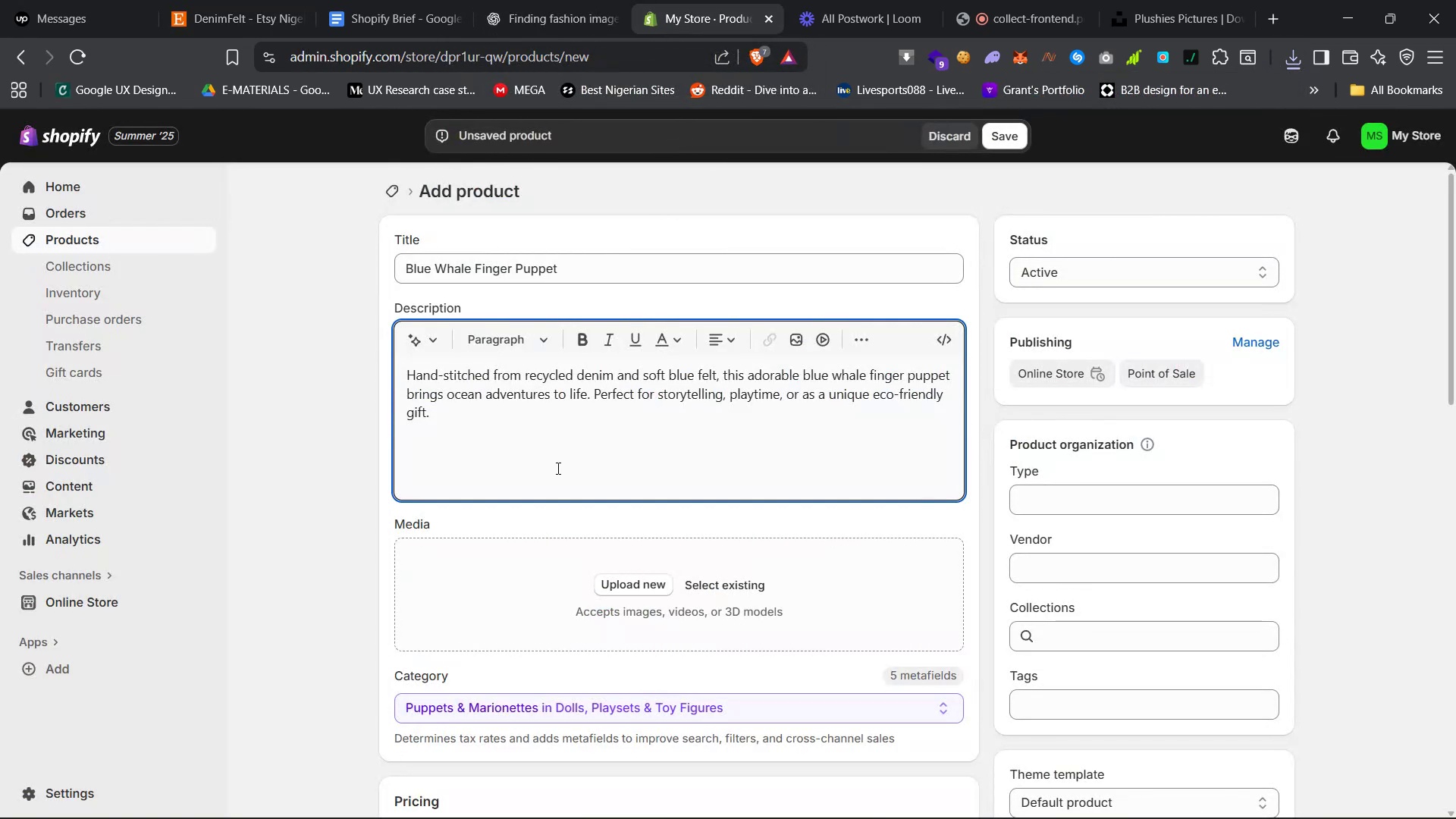 
scroll: coordinate [535, 482], scroll_direction: down, amount: 6.0
 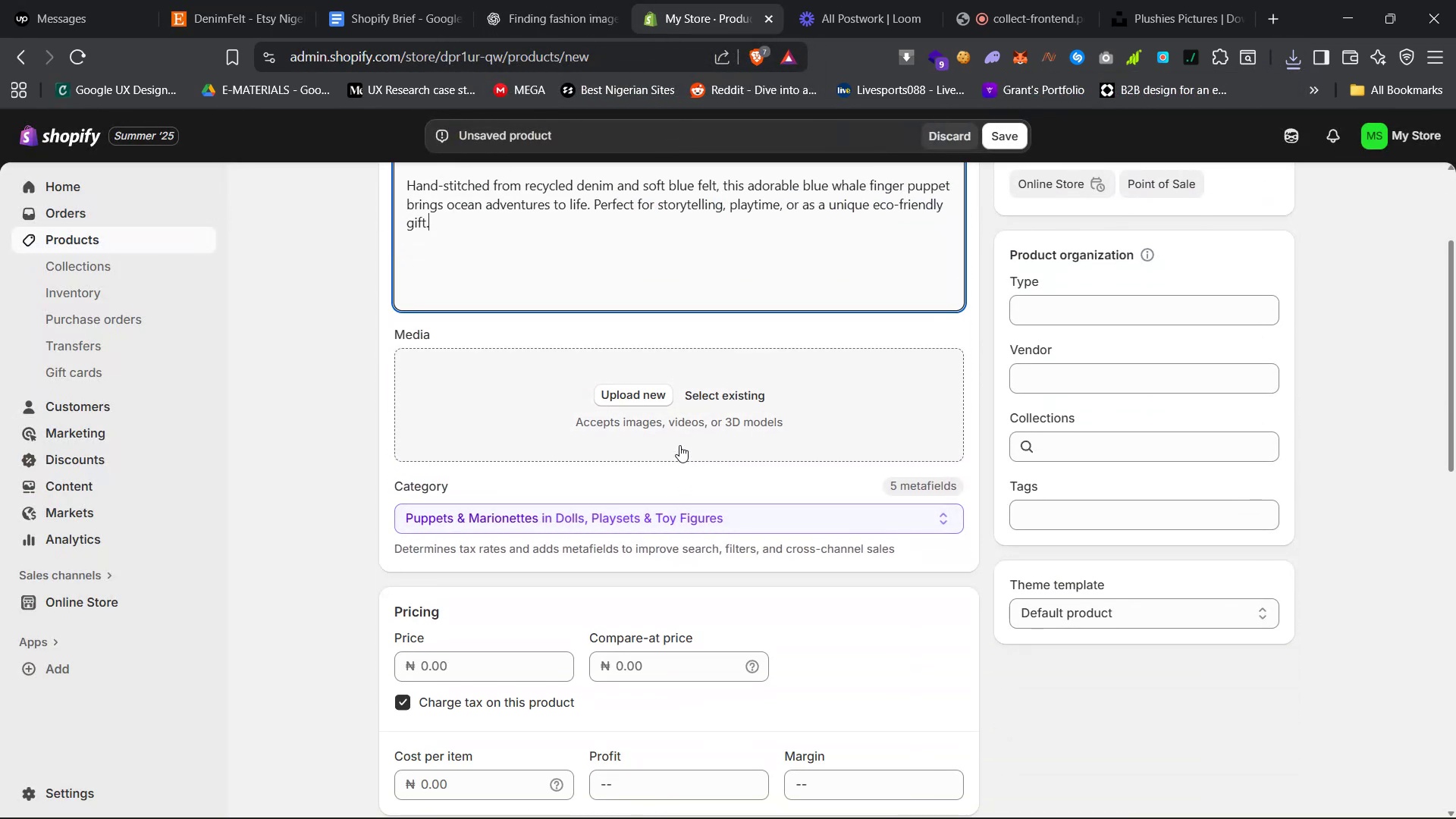 
left_click([650, 395])
 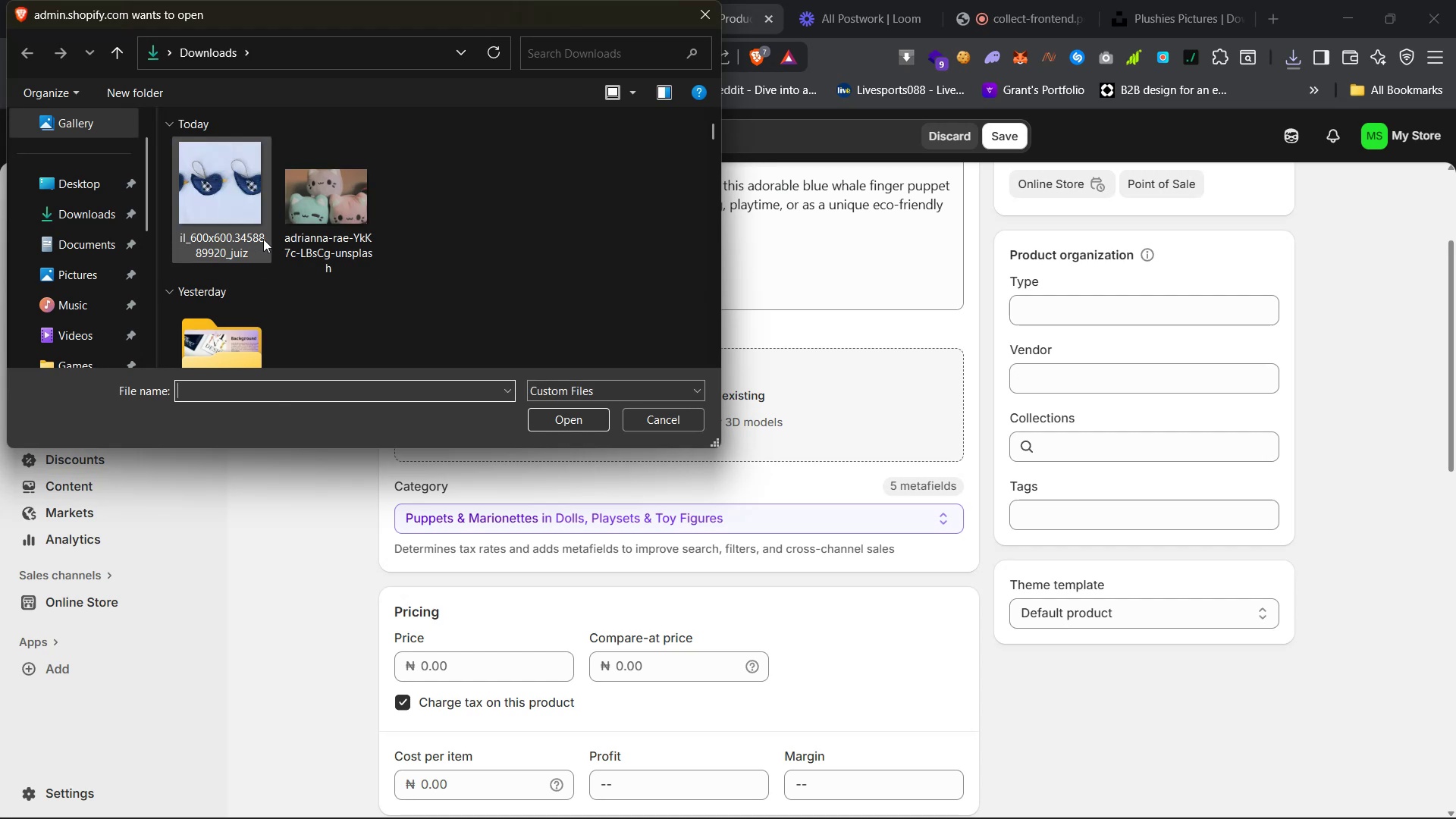 
left_click([259, 246])
 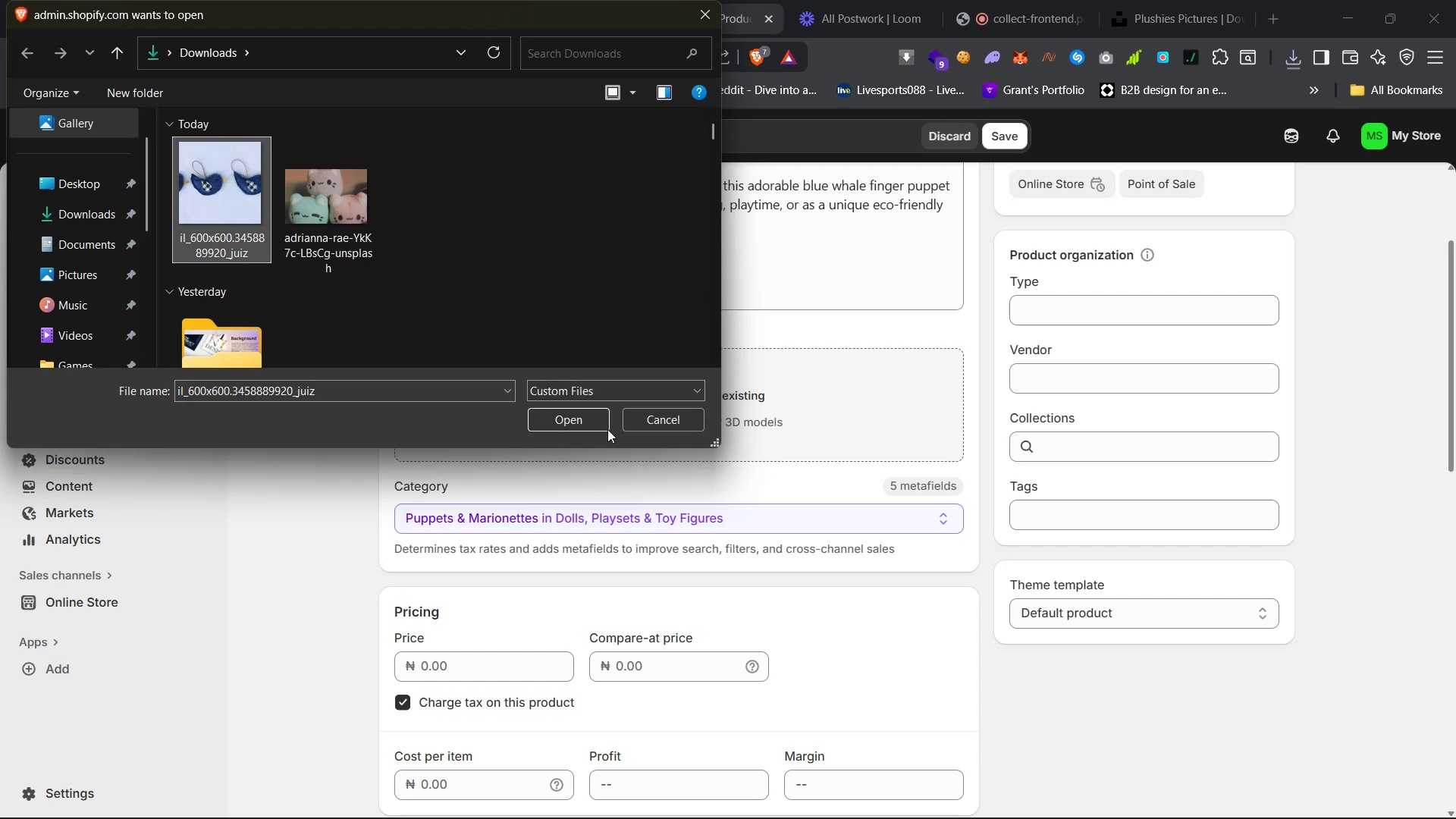 
left_click([597, 417])
 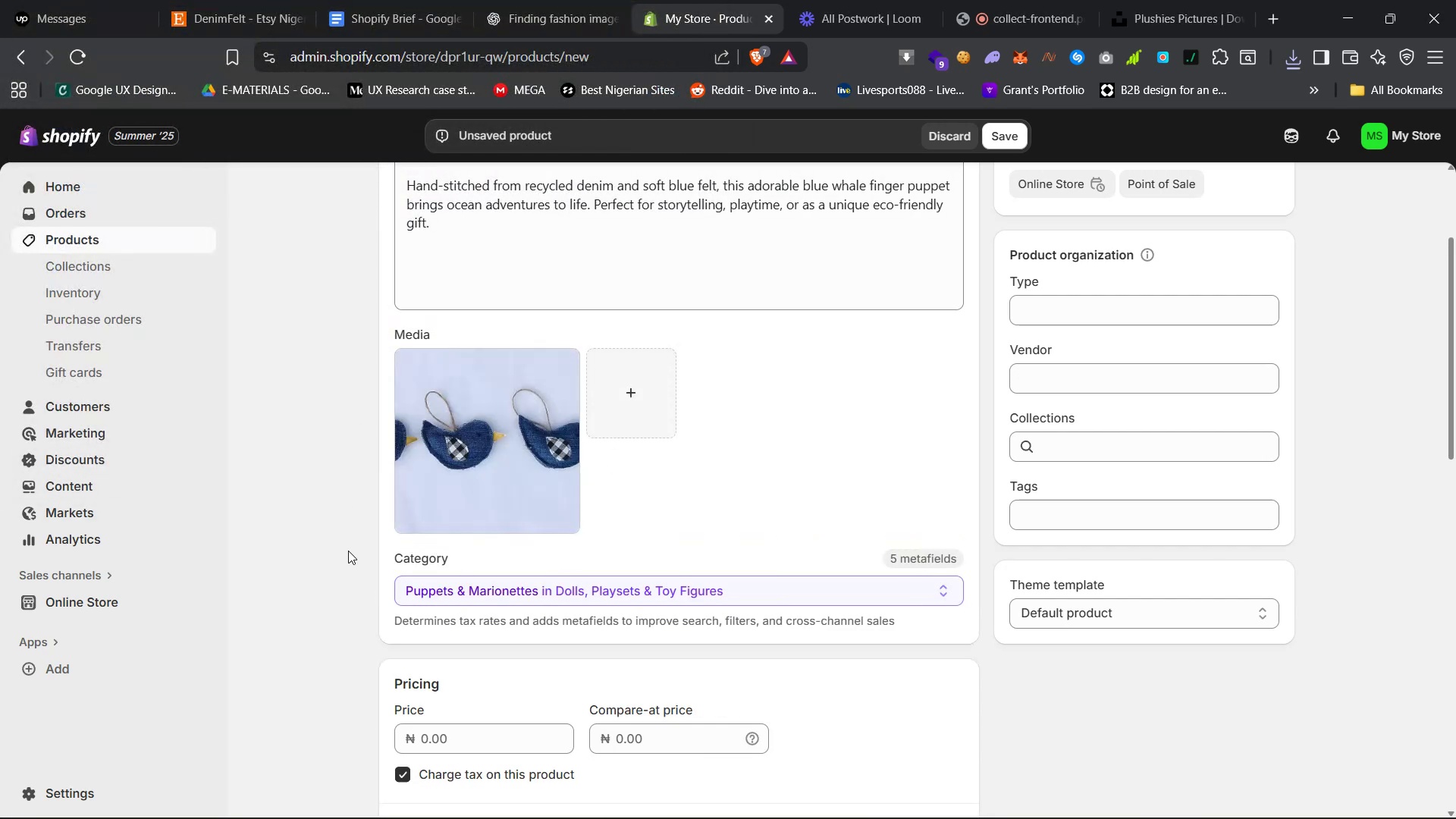 
wait(6.8)
 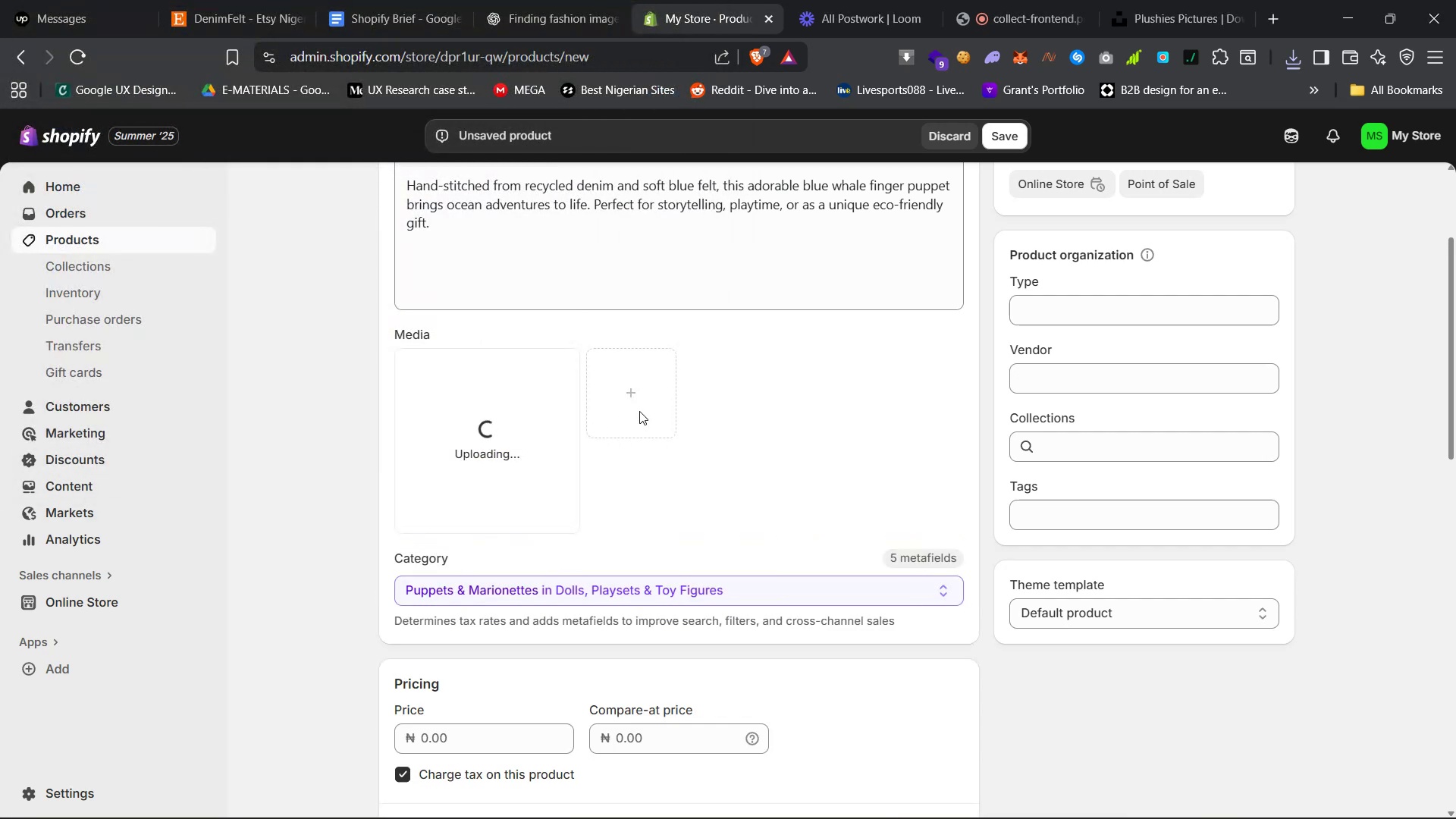 
scroll: coordinate [702, 481], scroll_direction: down, amount: 6.0
 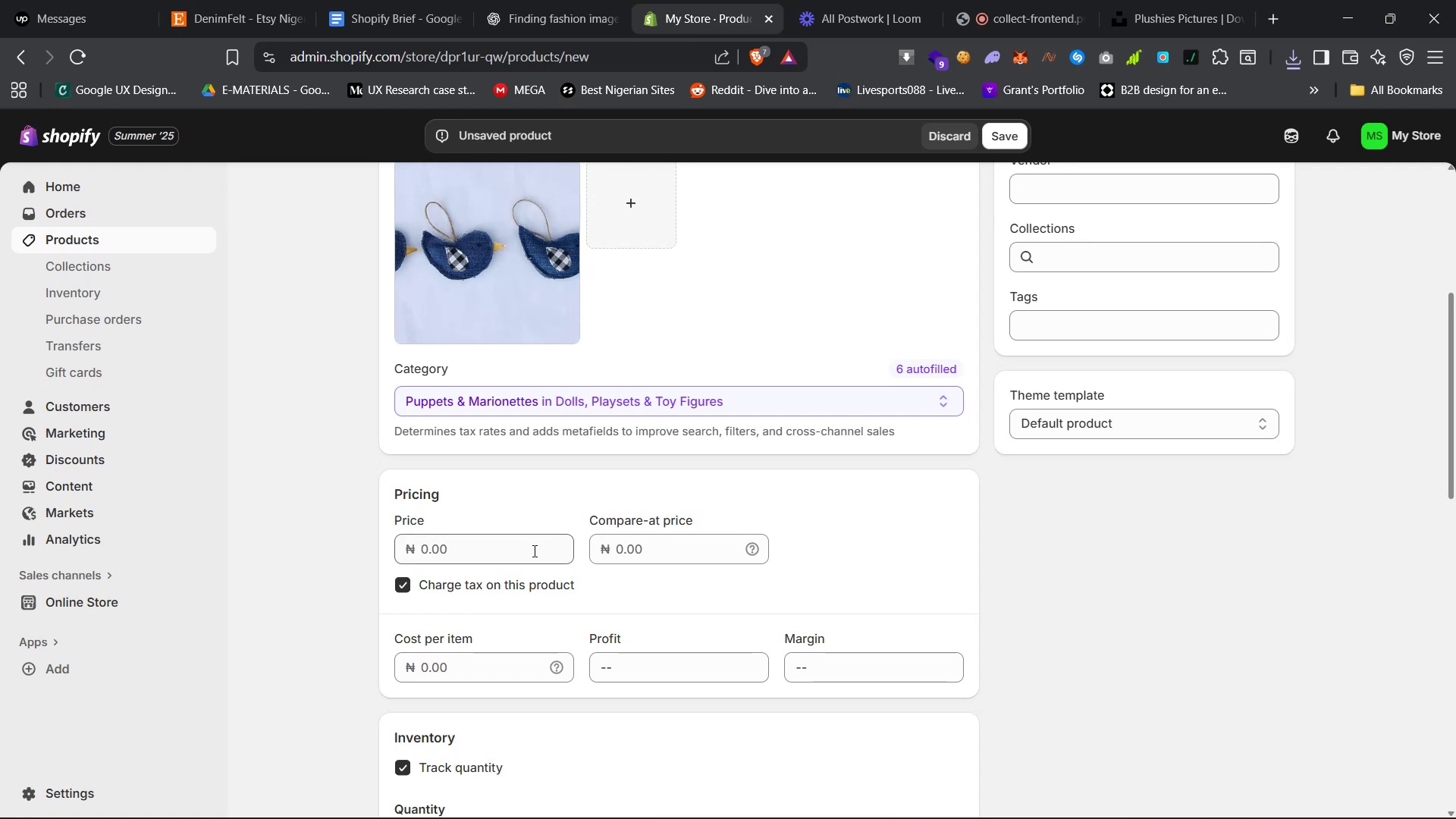 
scroll: coordinate [548, 544], scroll_direction: none, amount: 0.0
 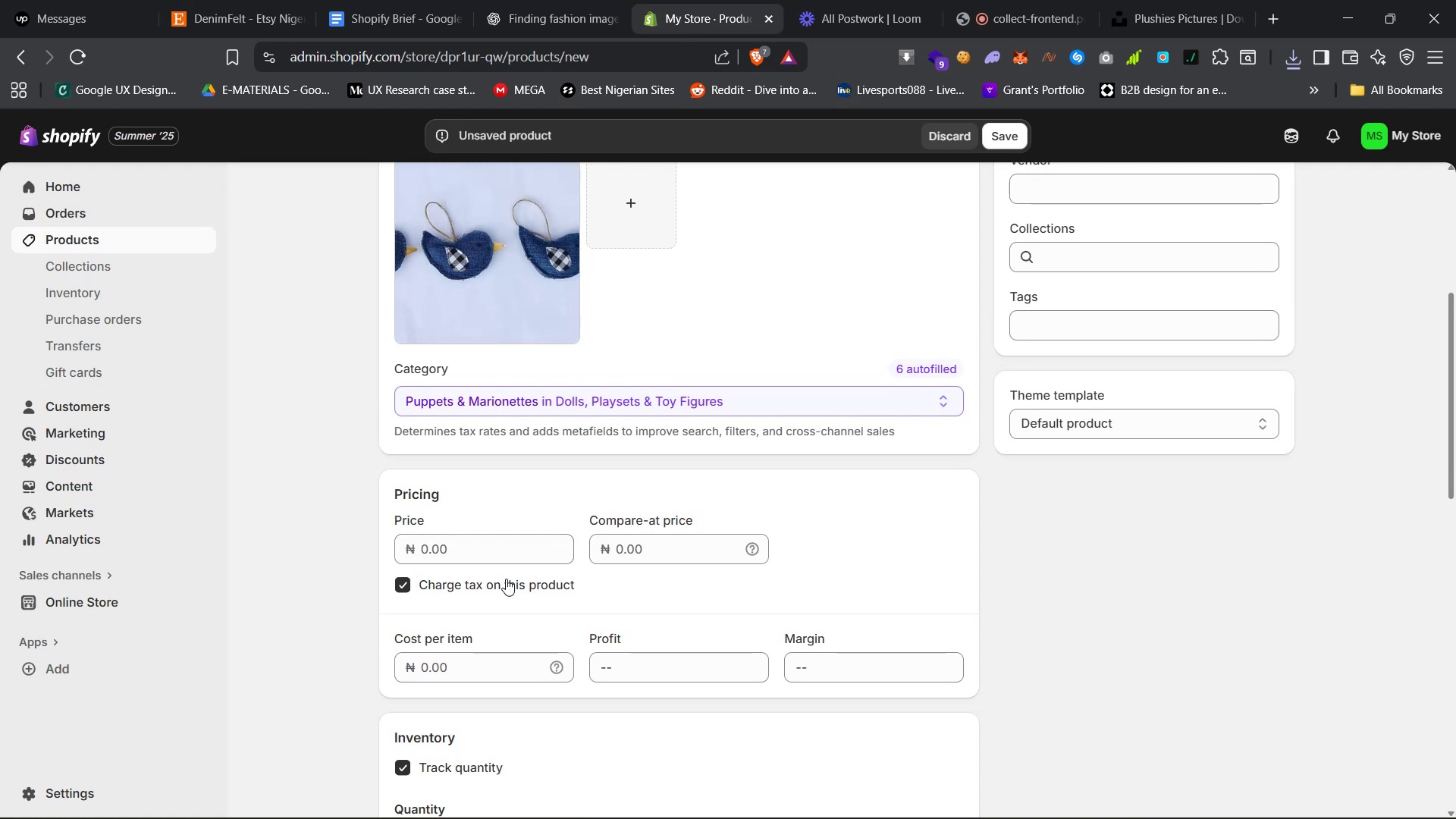 
left_click([500, 582])
 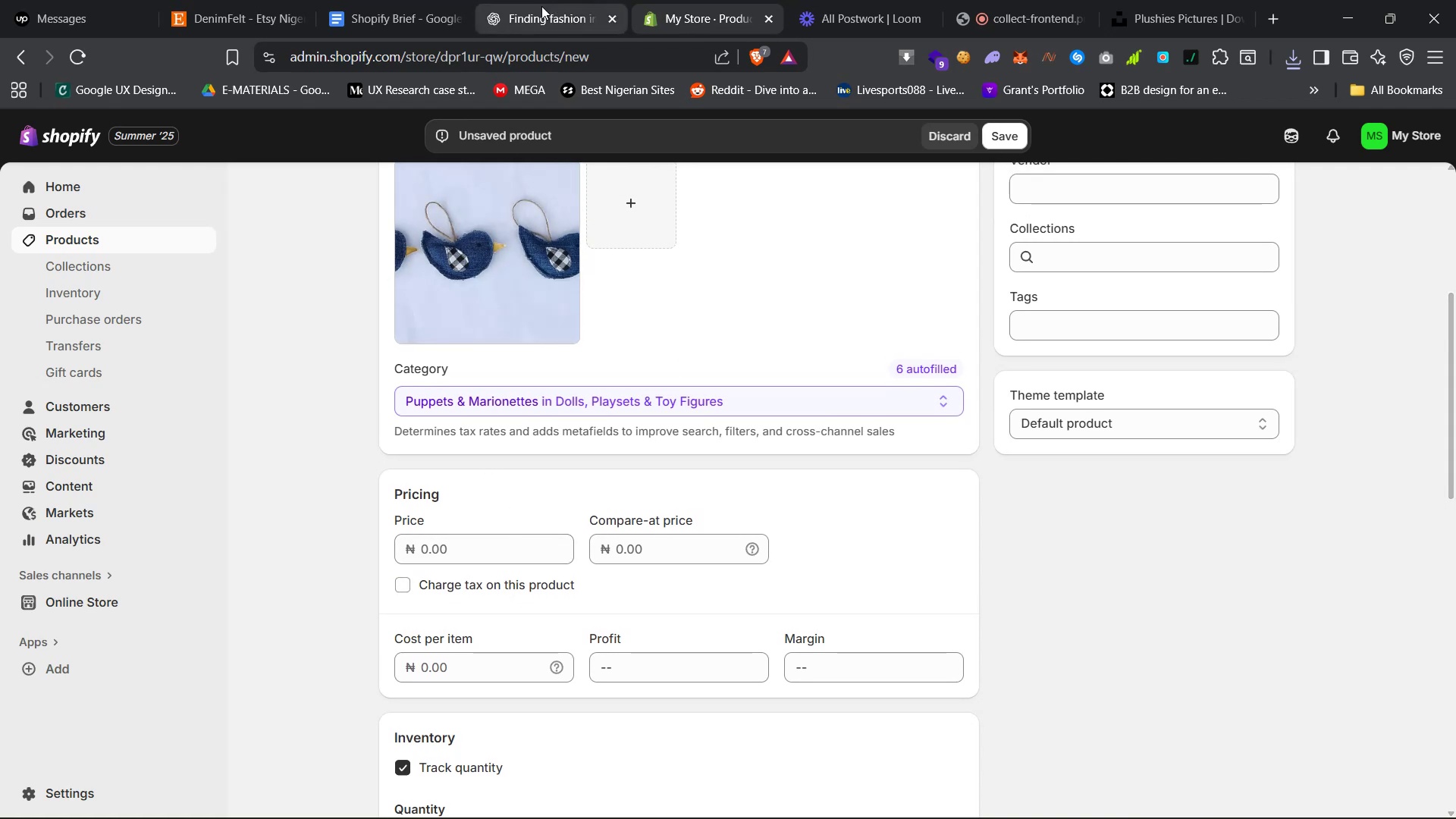 
left_click([385, 0])
 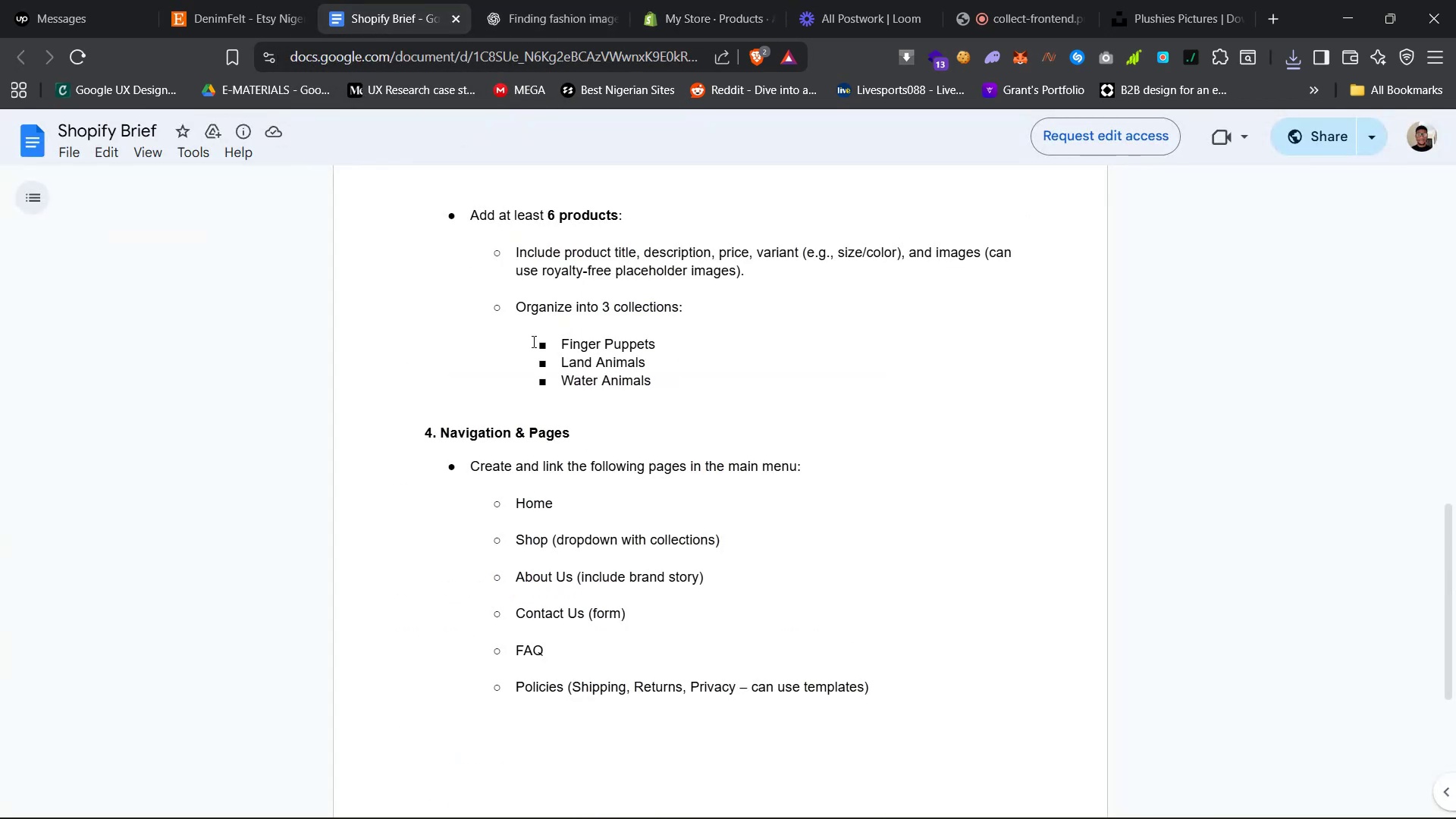 
wait(8.95)
 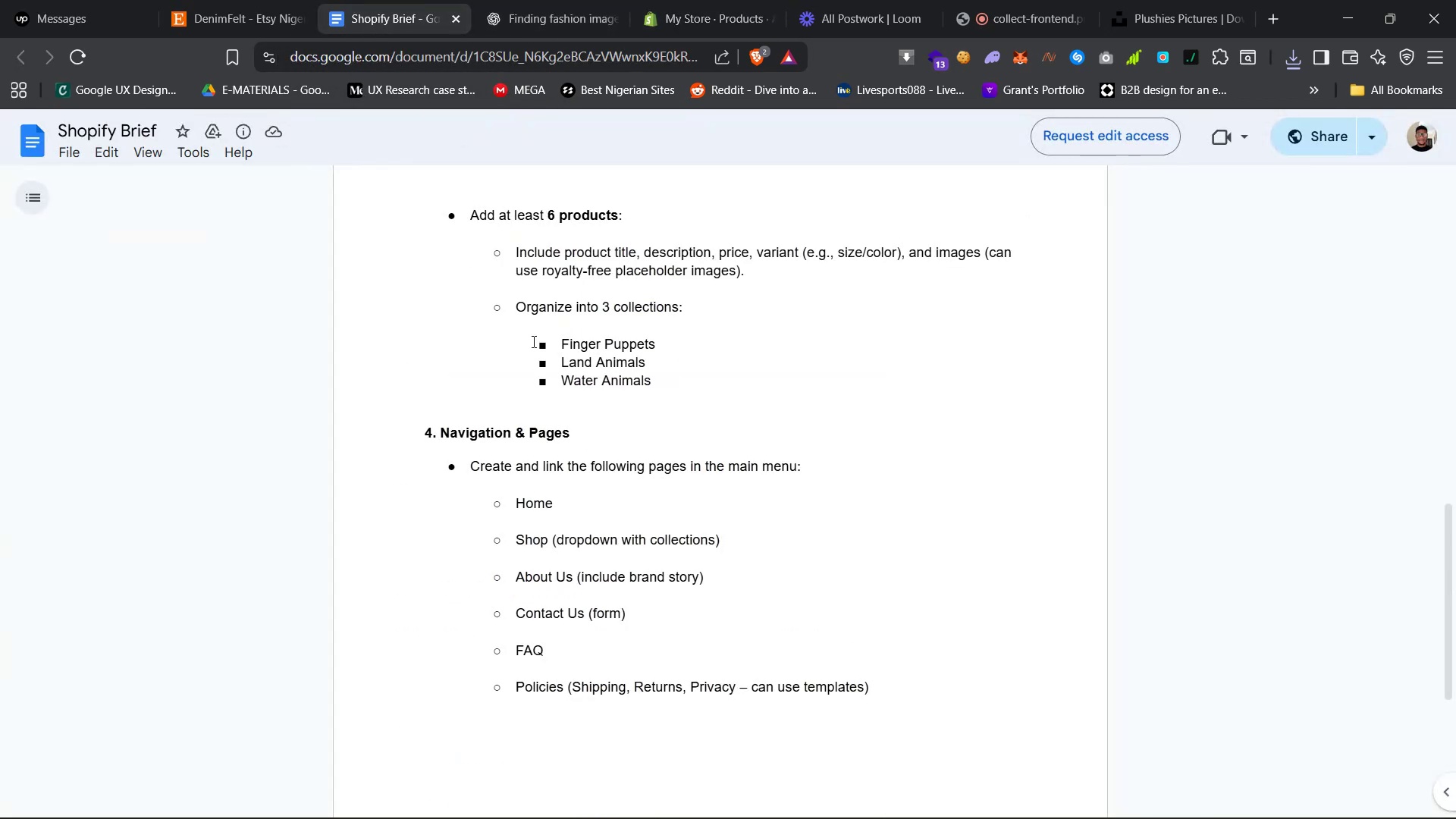 
scroll: coordinate [626, 376], scroll_direction: up, amount: 14.0
 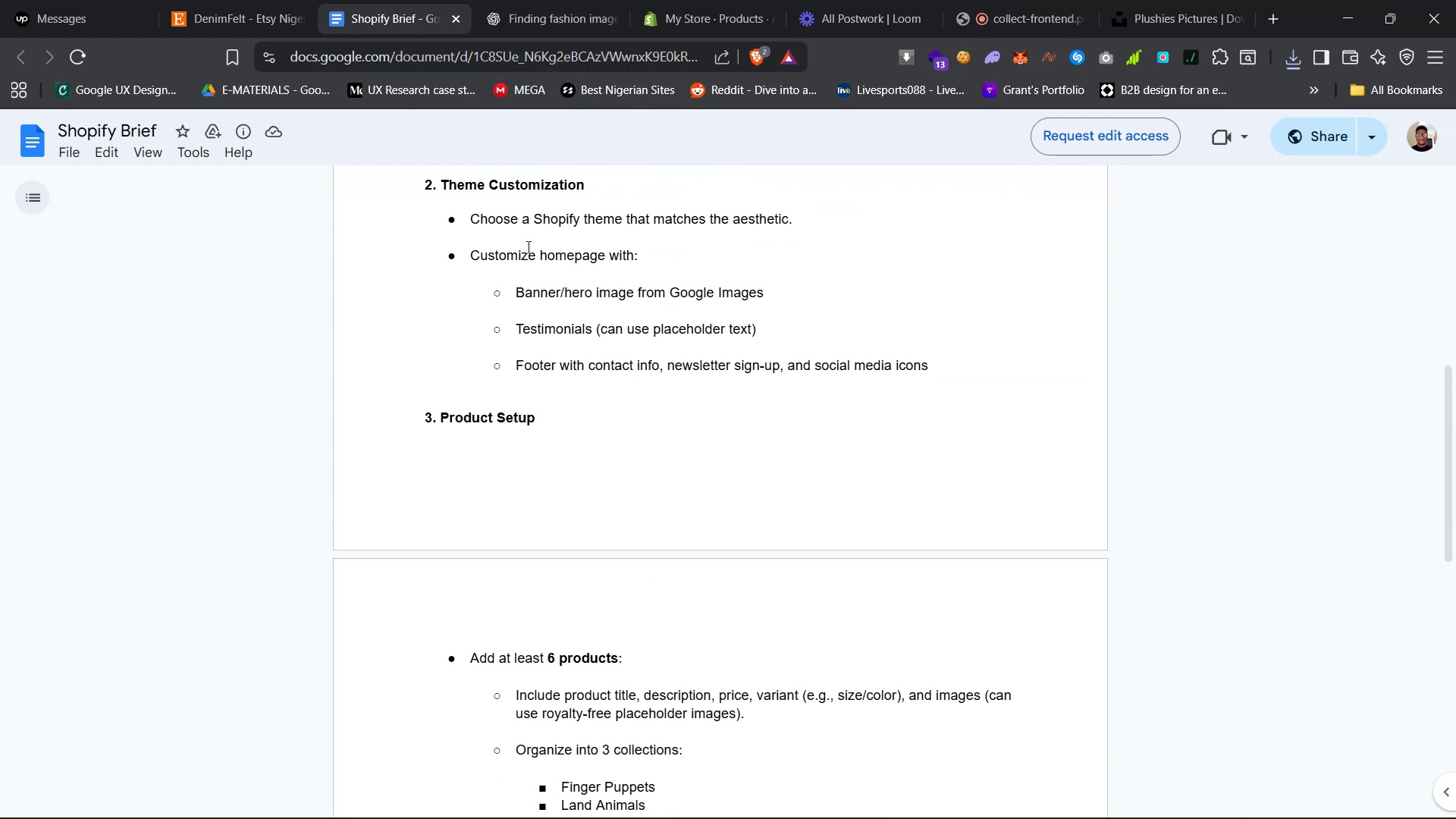 
left_click([518, 0])
 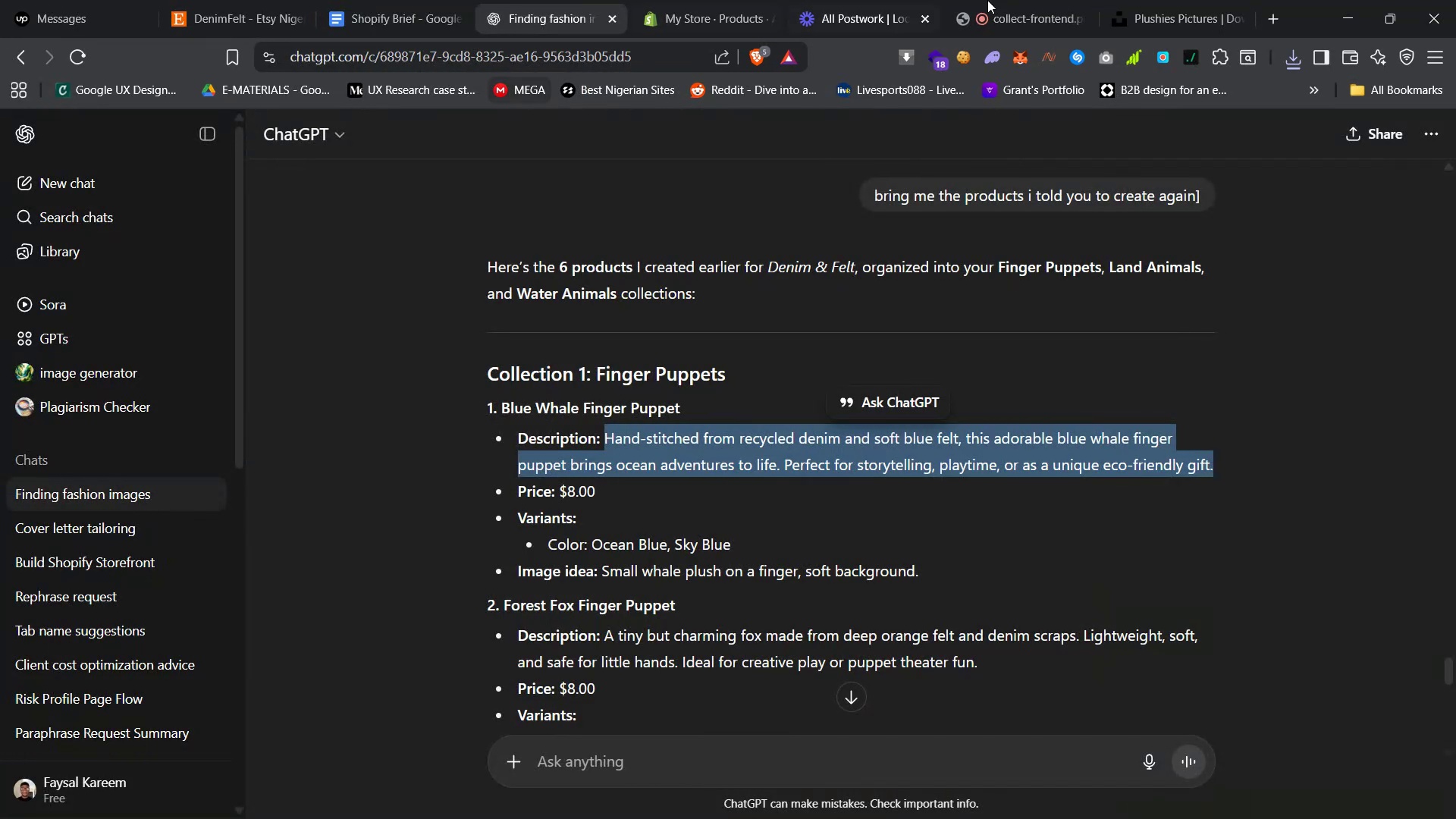 
left_click([1149, 0])
 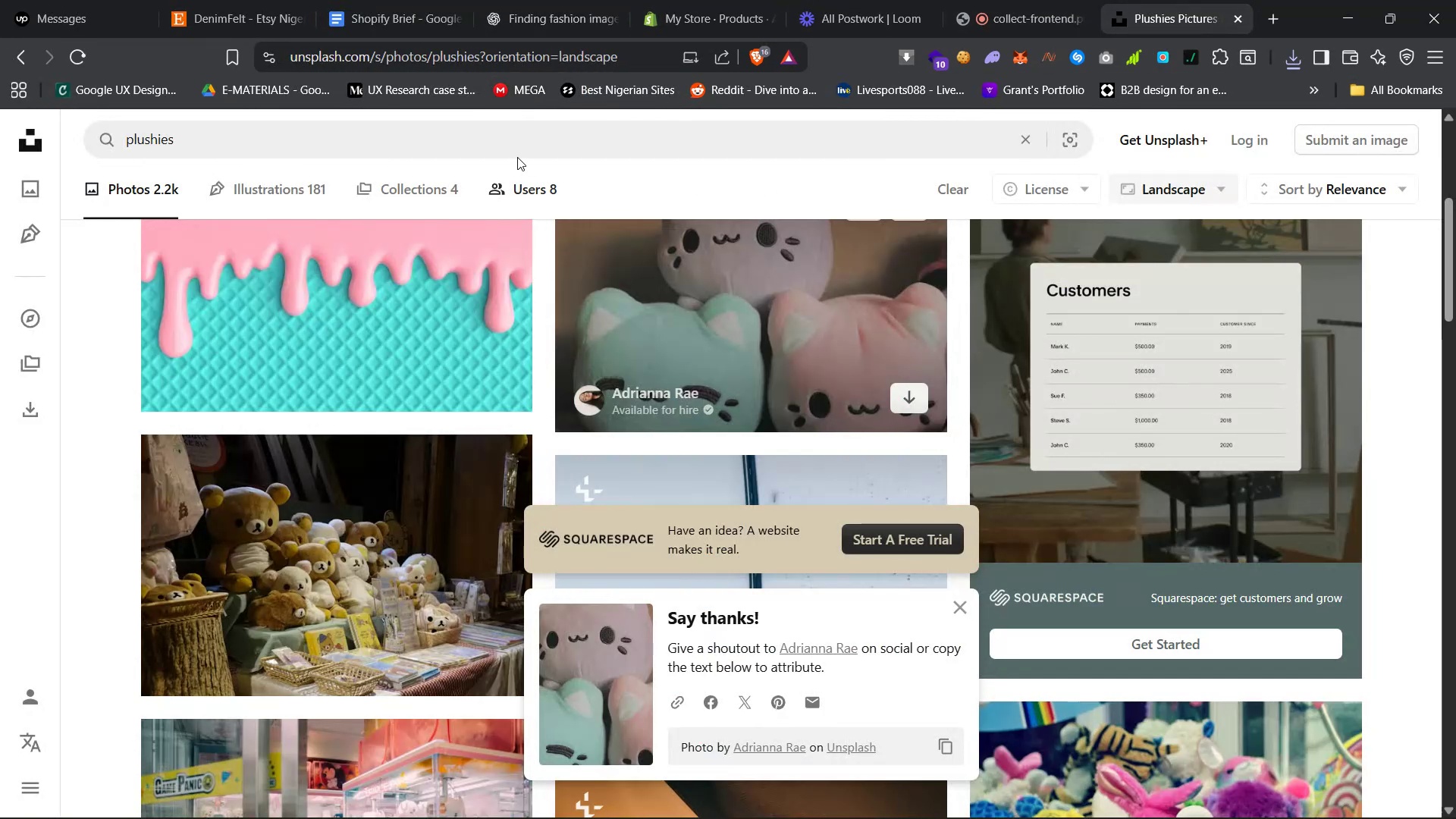 
left_click([504, 140])
 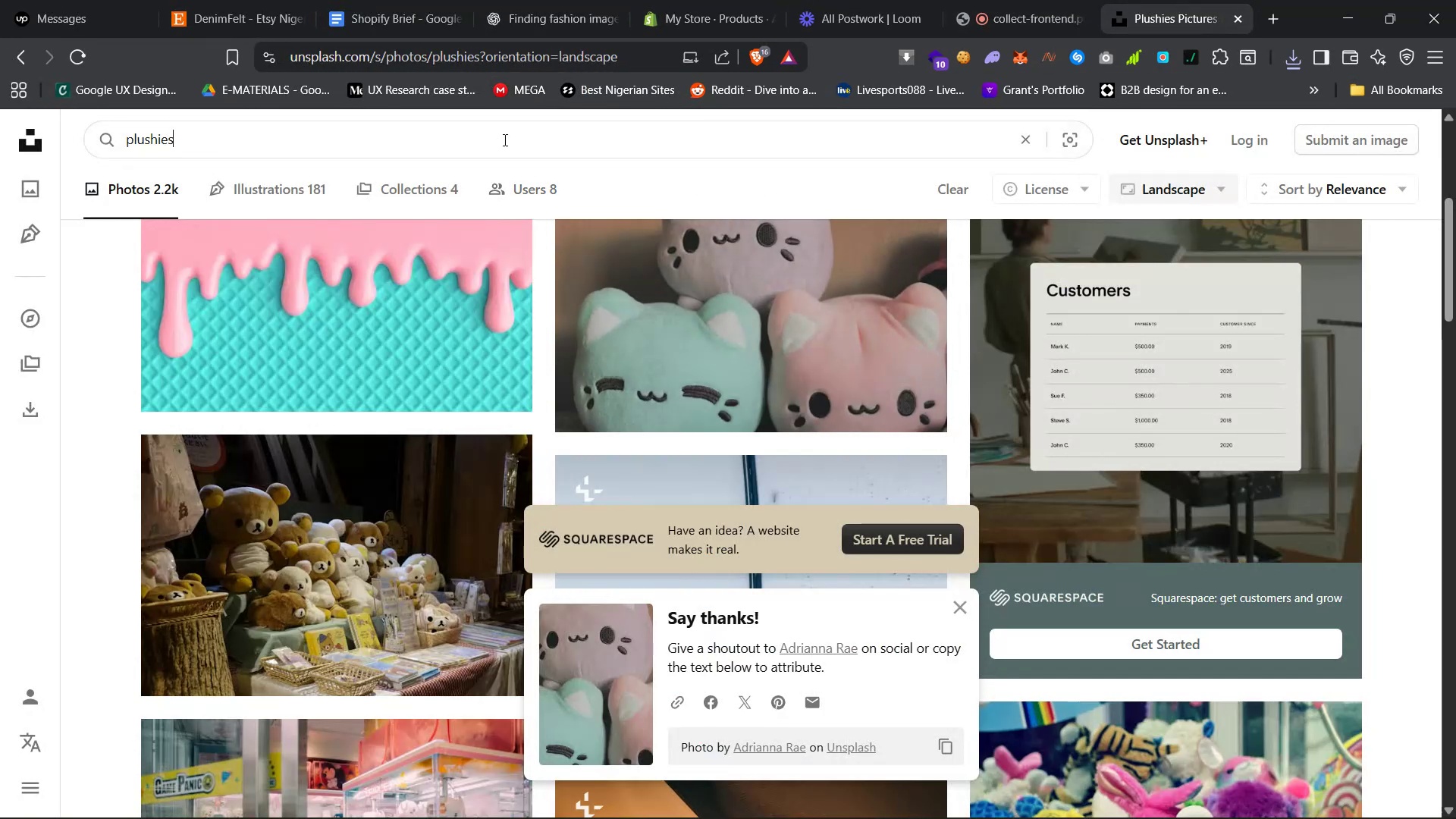 
key(Control+A)
 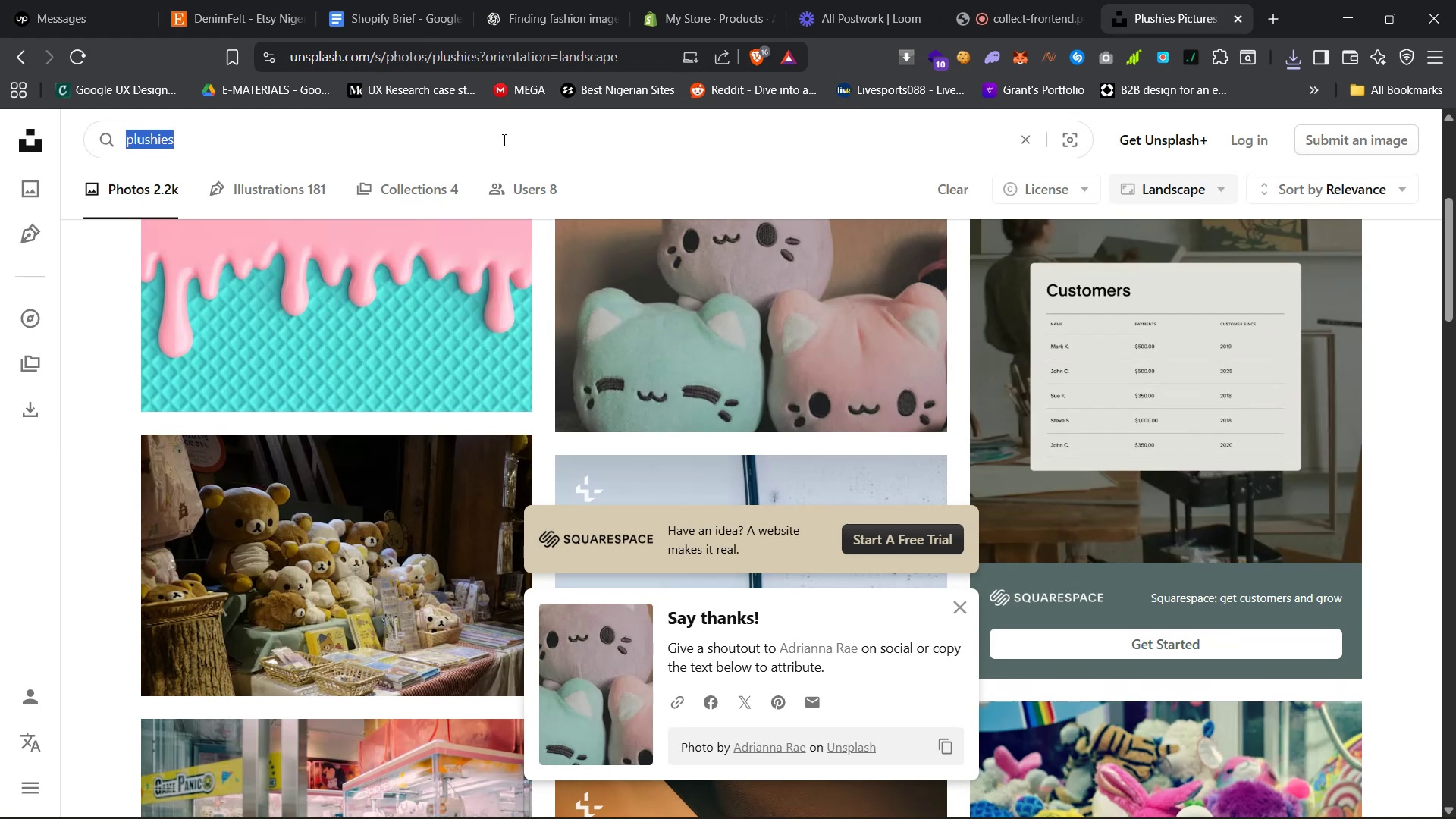 
type(finger puppet)
 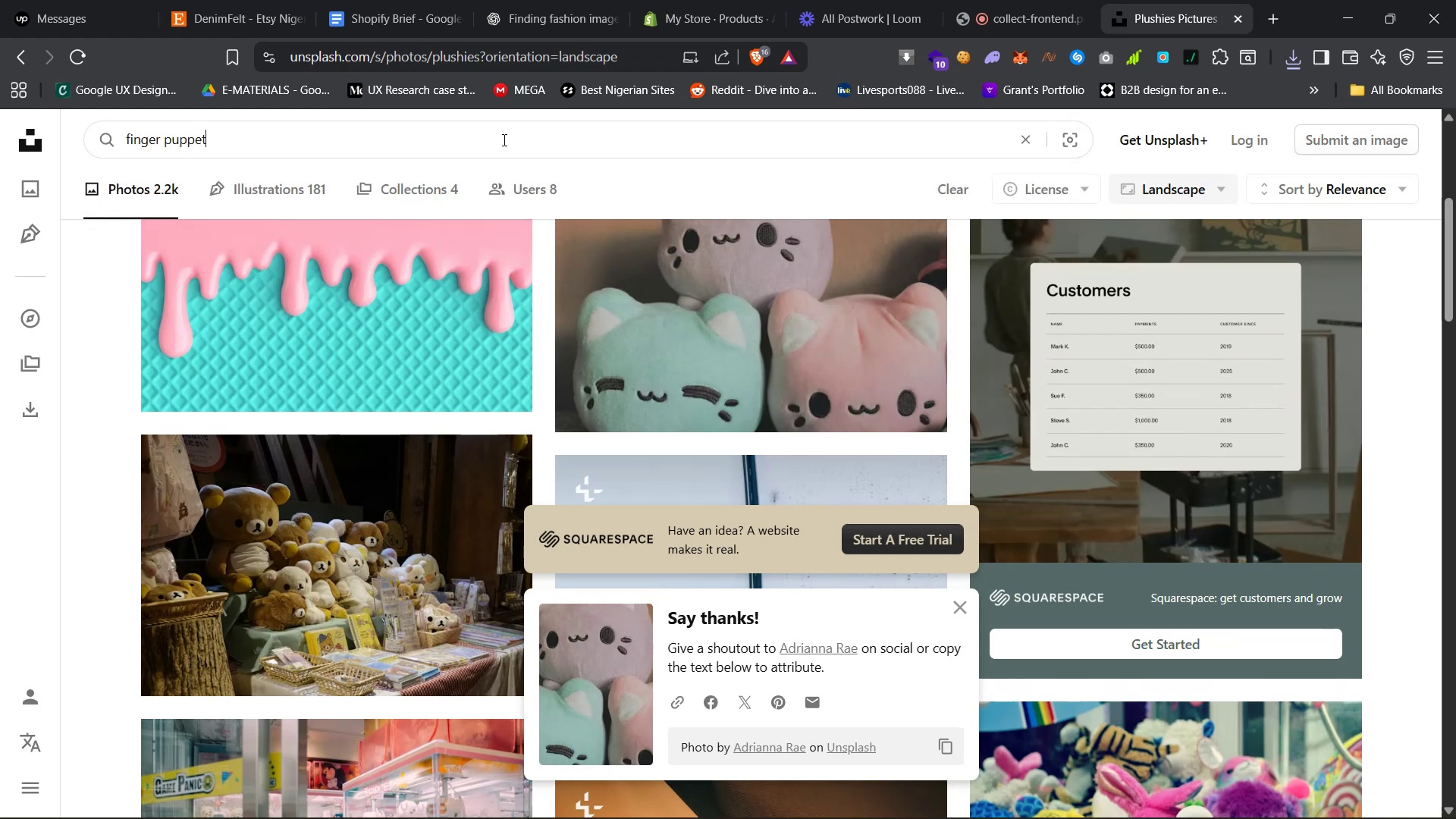 
key(Enter)
 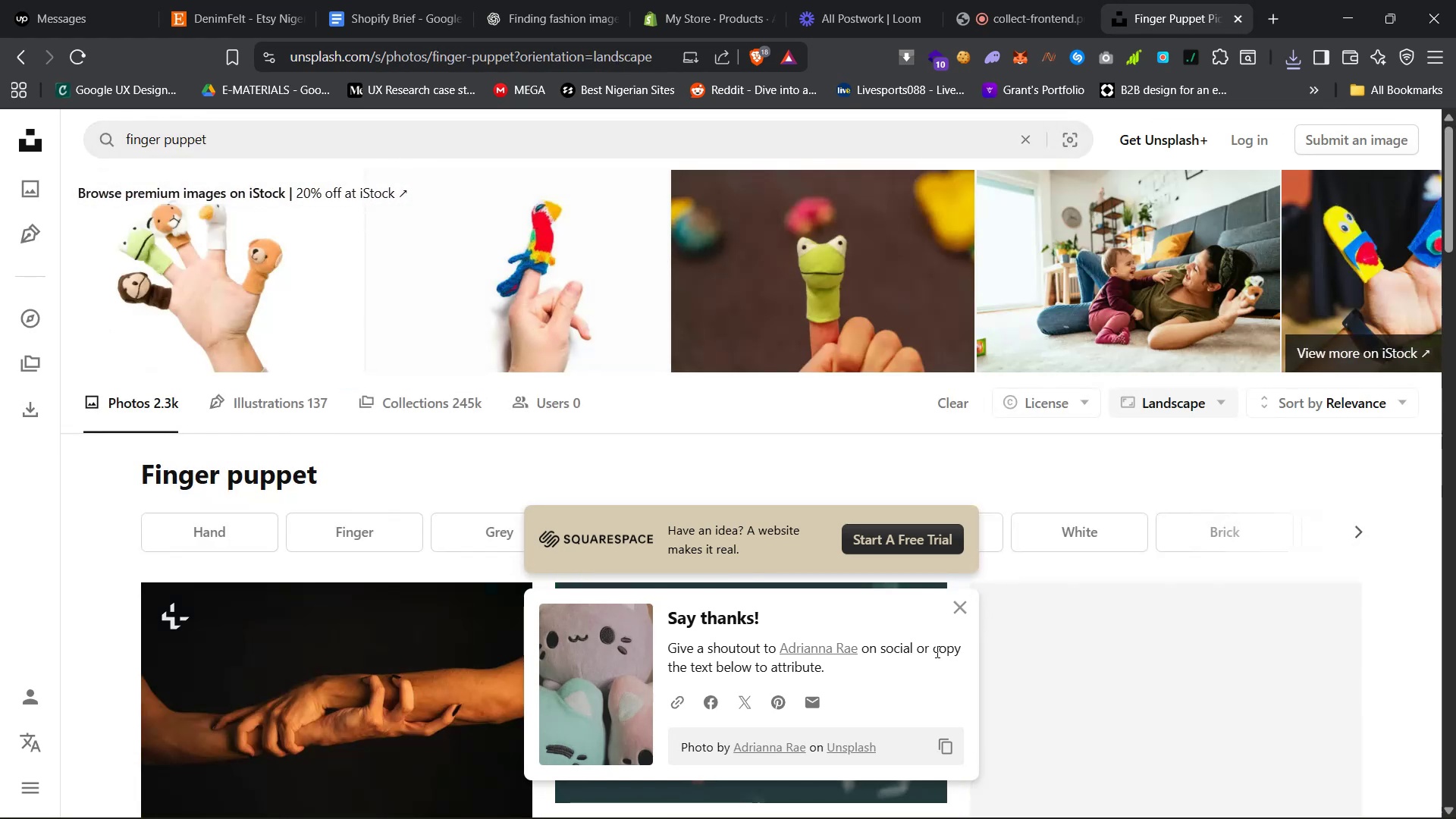 
left_click([960, 608])
 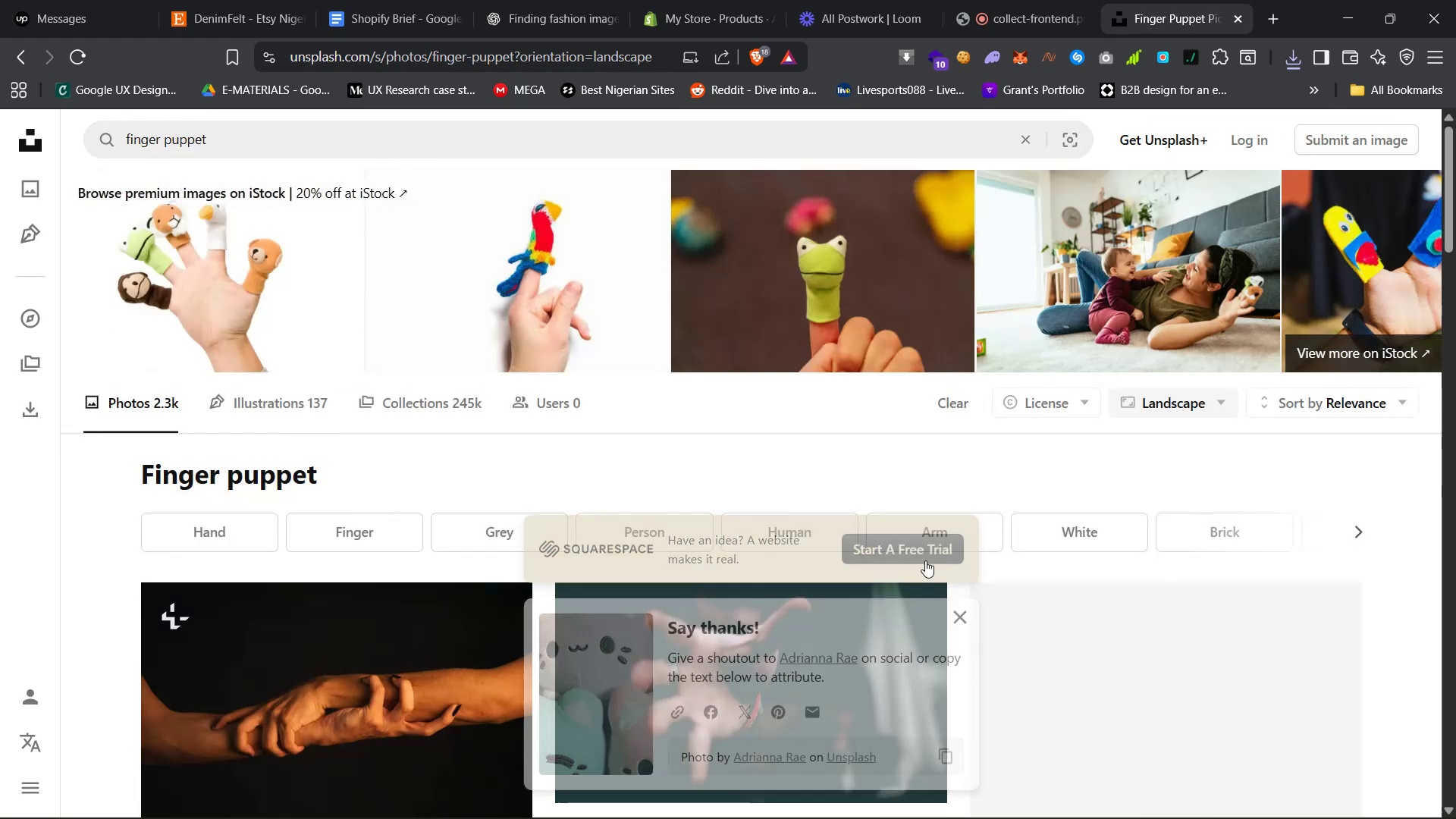 
scroll: coordinate [920, 545], scroll_direction: none, amount: 0.0
 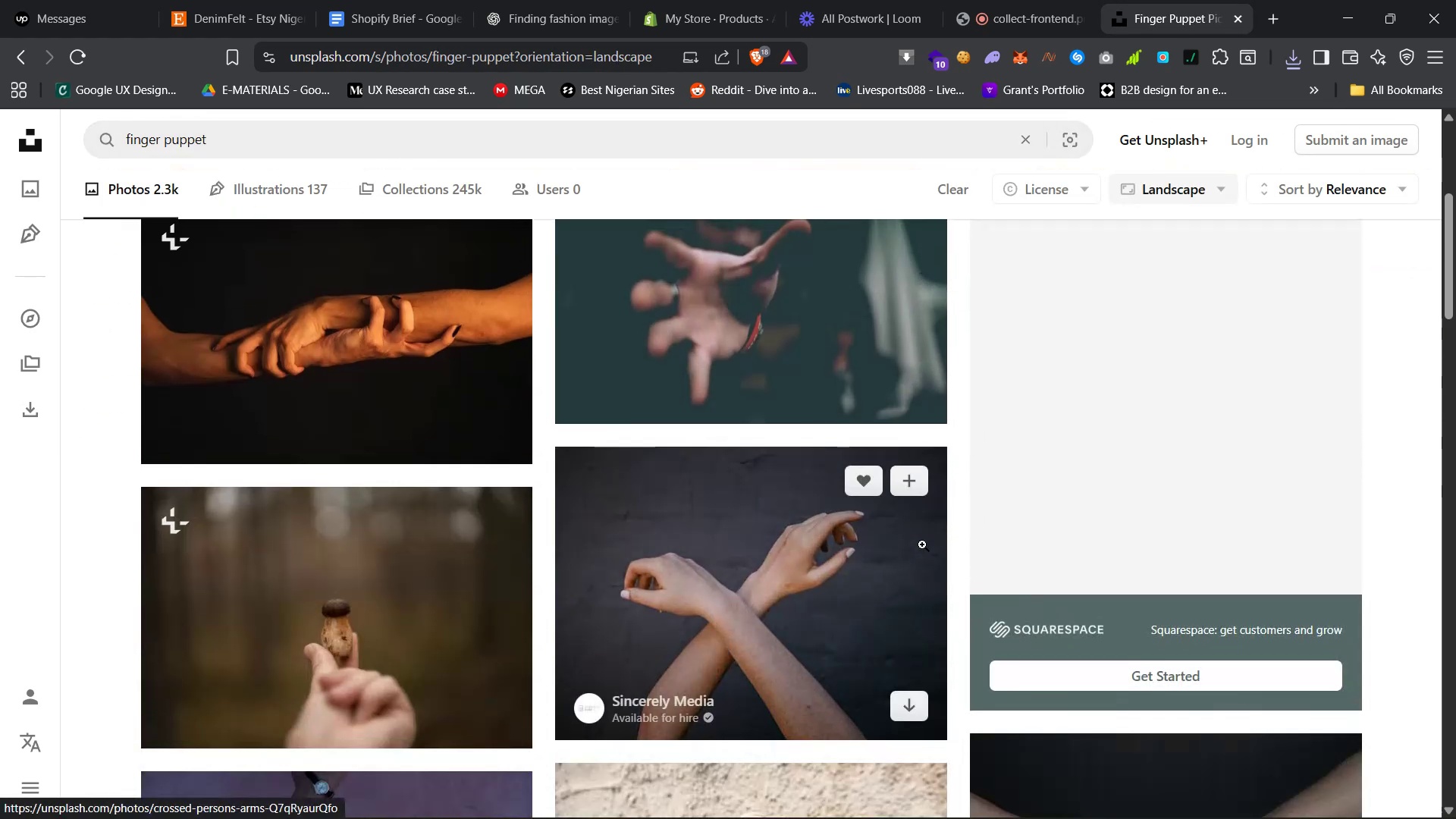 
scroll: coordinate [922, 544], scroll_direction: down, amount: 55.0
 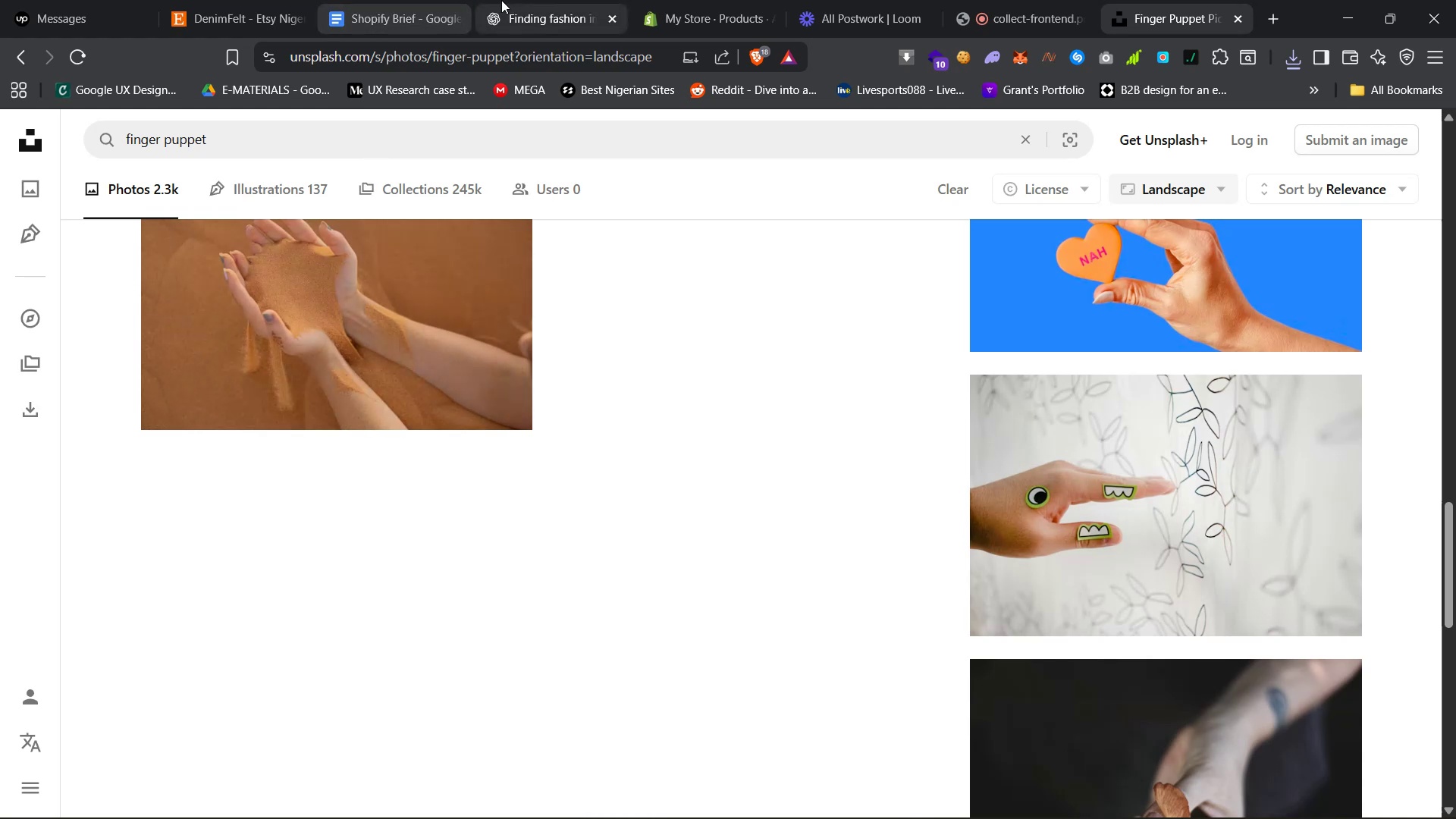 
left_click([525, 0])
 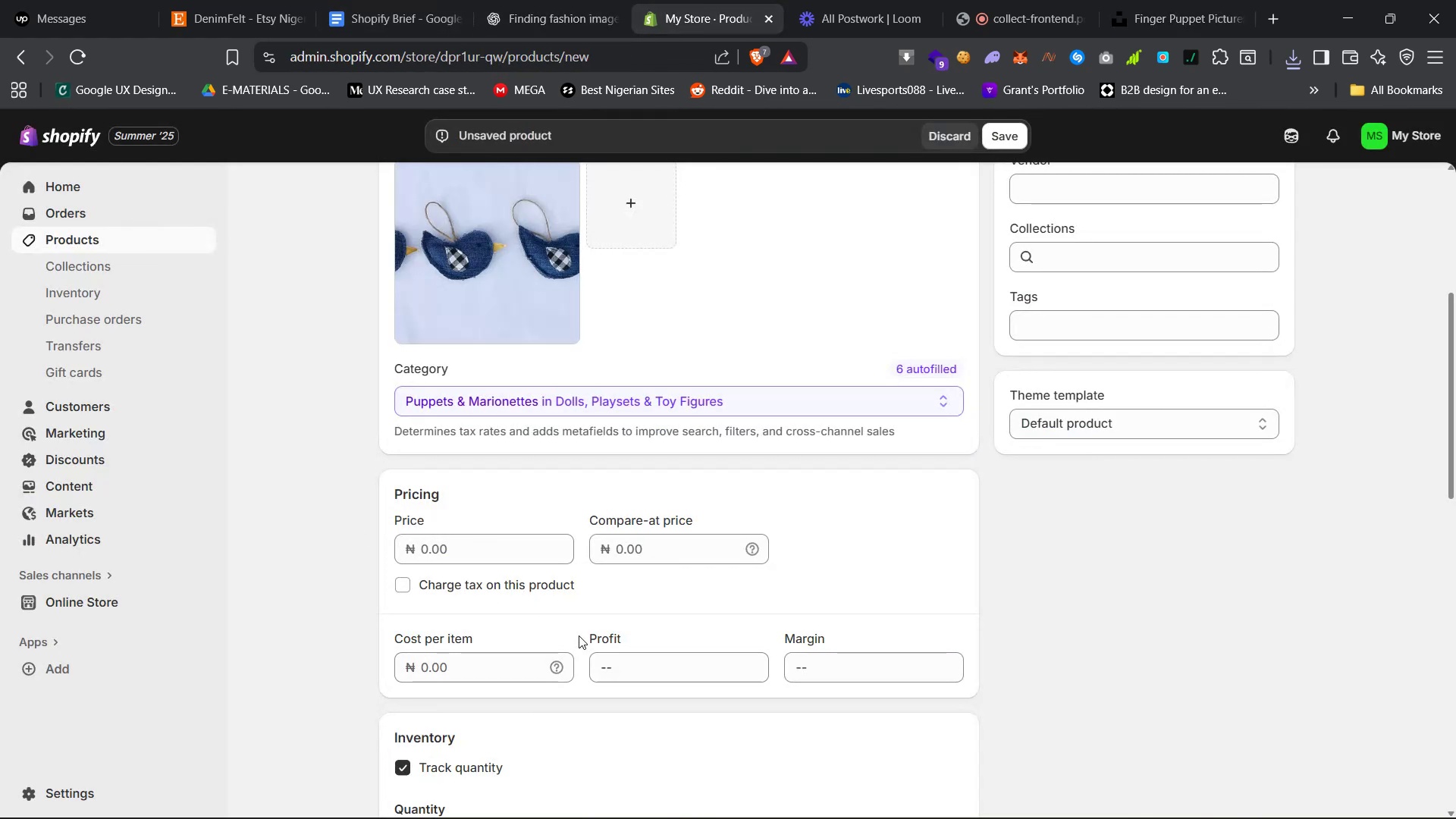 
wait(6.79)
 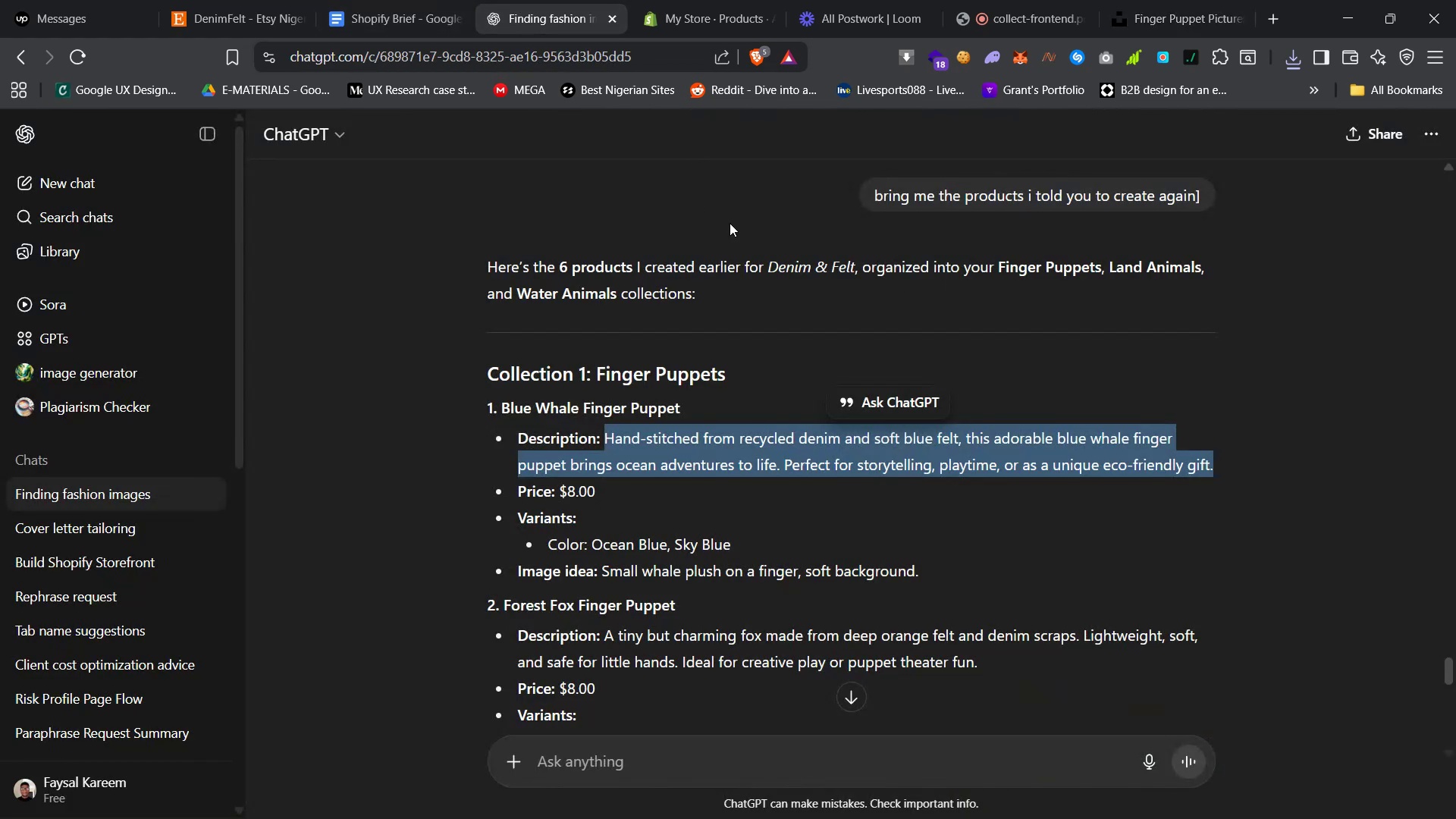 
left_click([488, 542])
 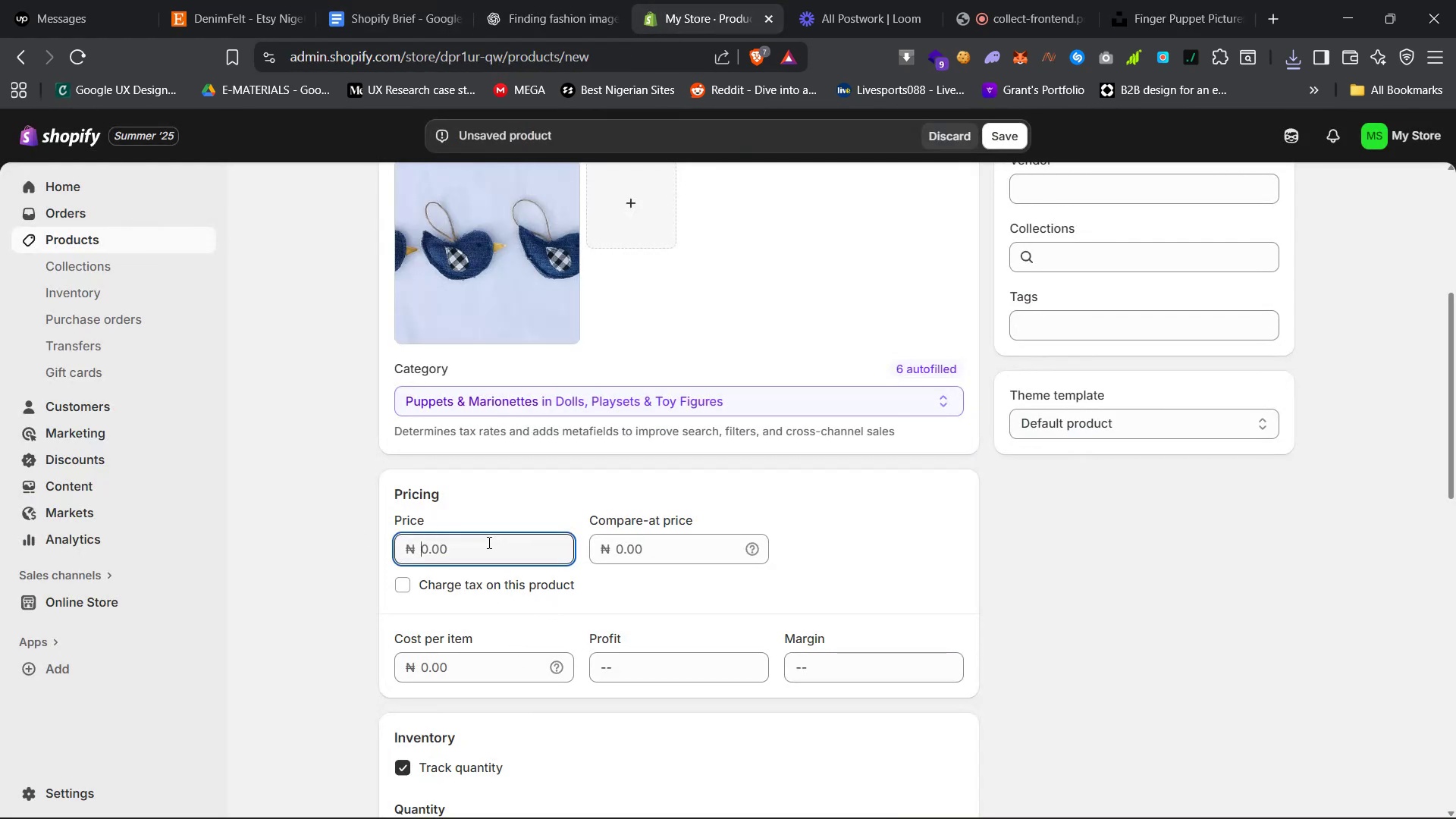 
type(100,000)
 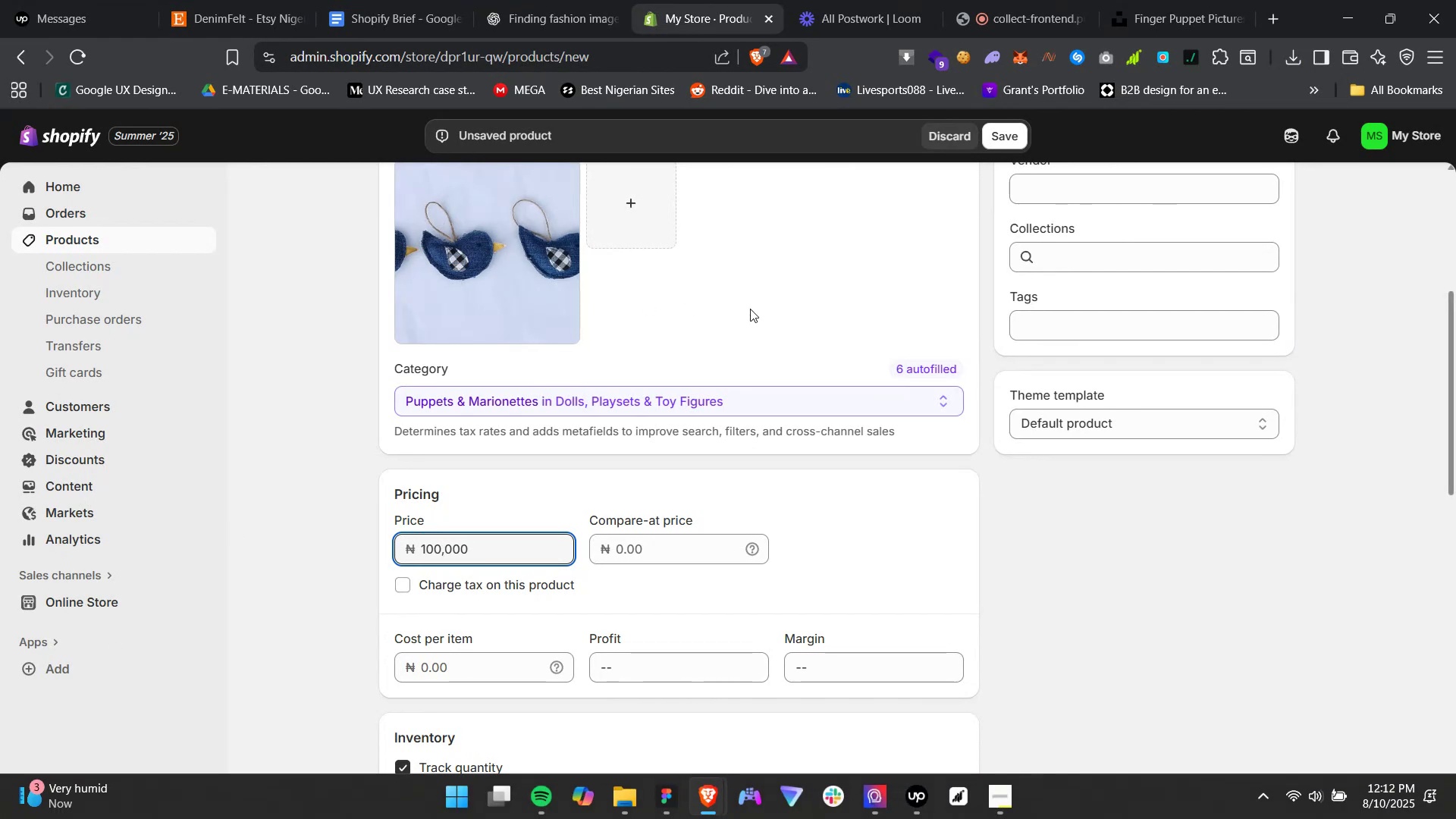 
scroll: coordinate [662, 412], scroll_direction: down, amount: 6.0
 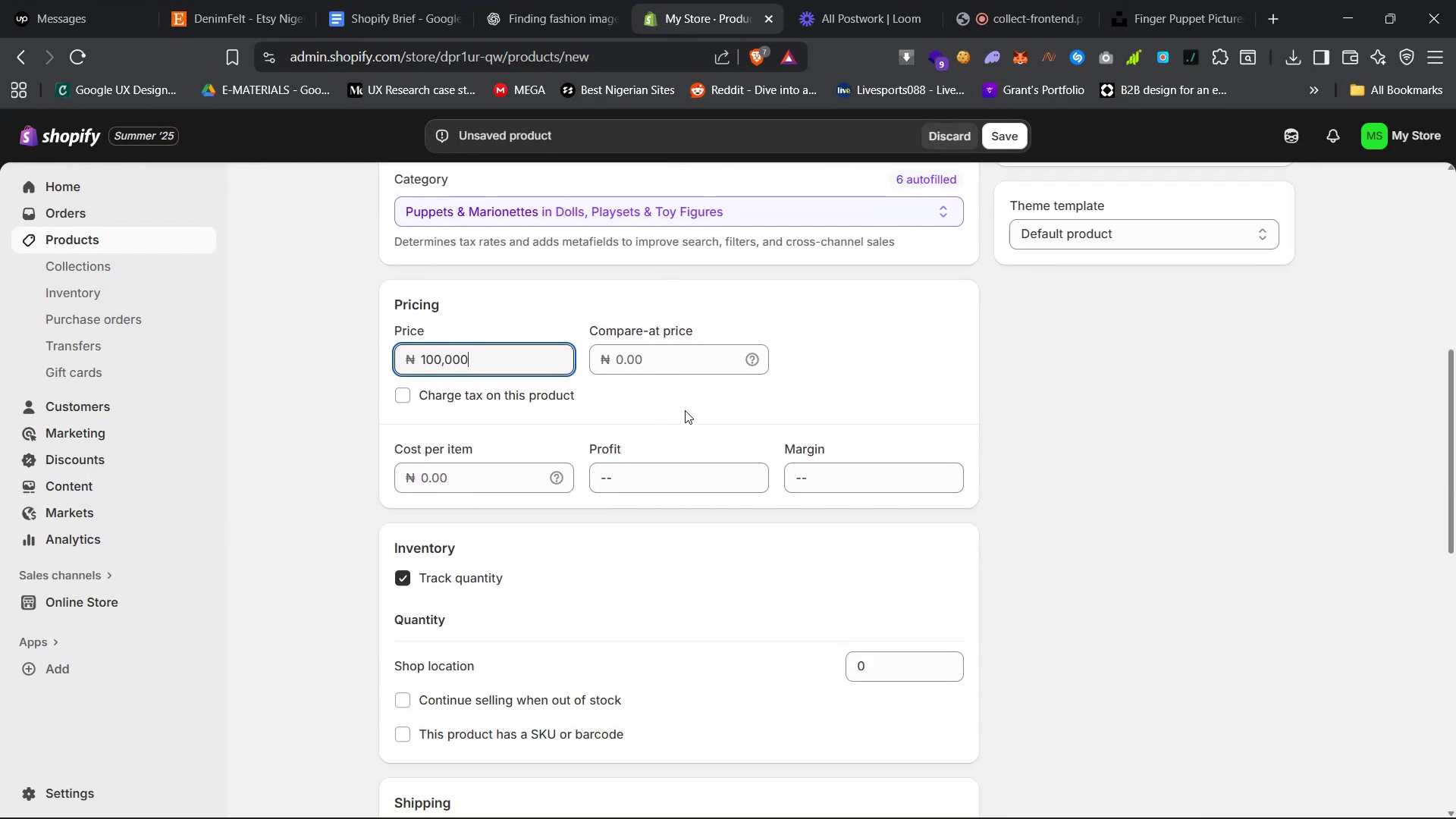 
left_click([719, 408])
 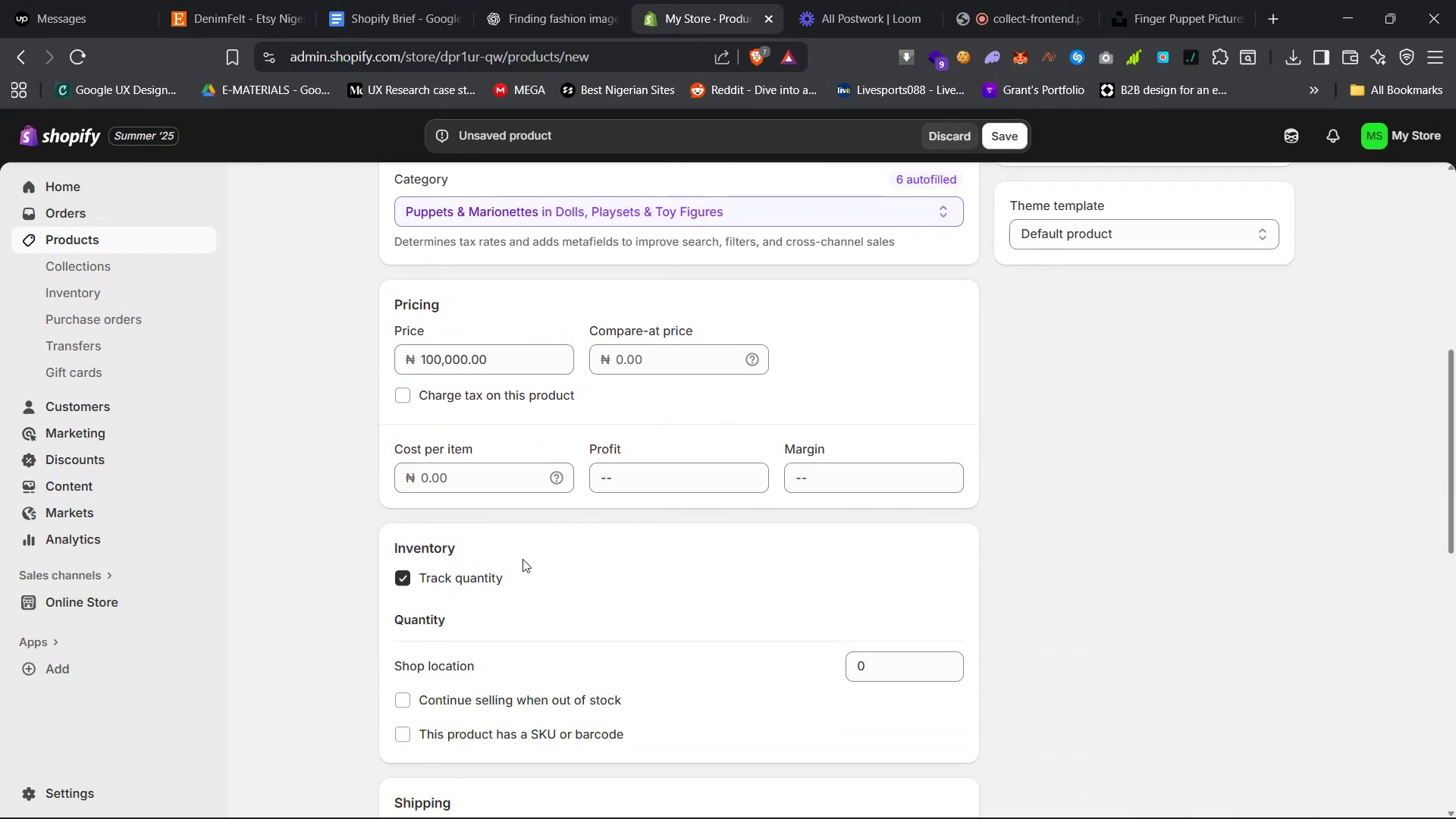 
left_click([453, 580])
 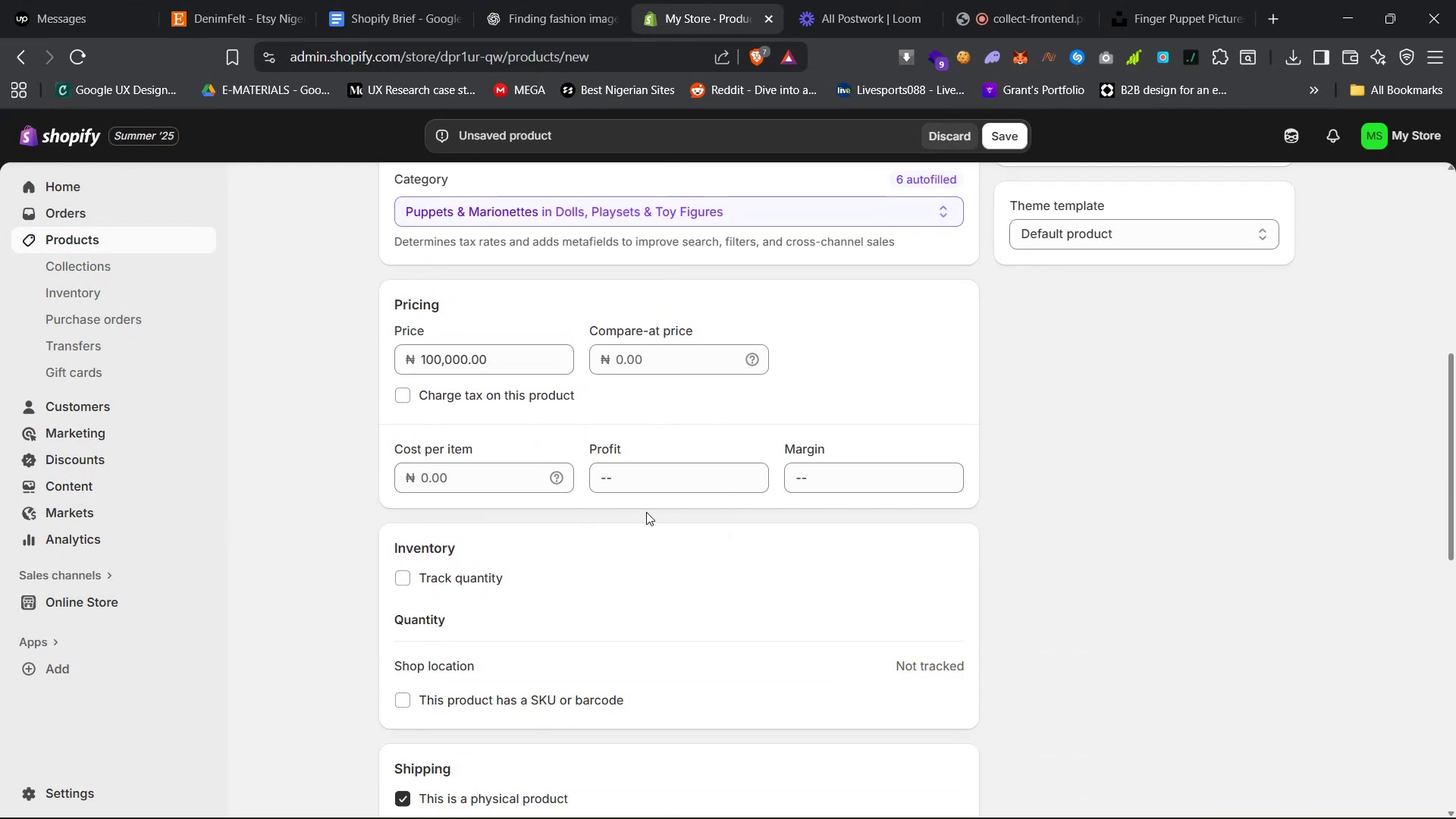 
scroll: coordinate [646, 516], scroll_direction: down, amount: 17.0
 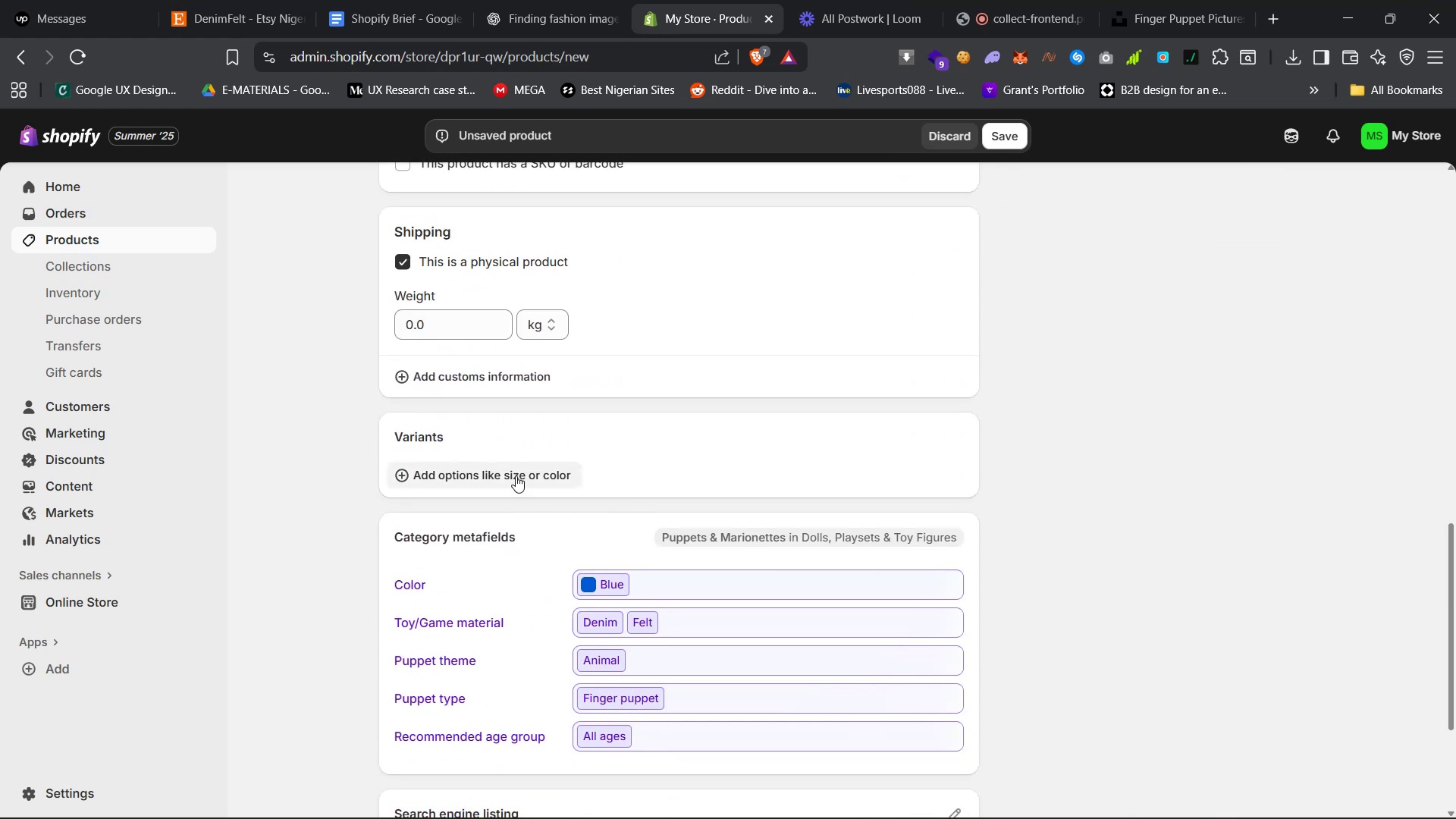 
left_click([516, 475])
 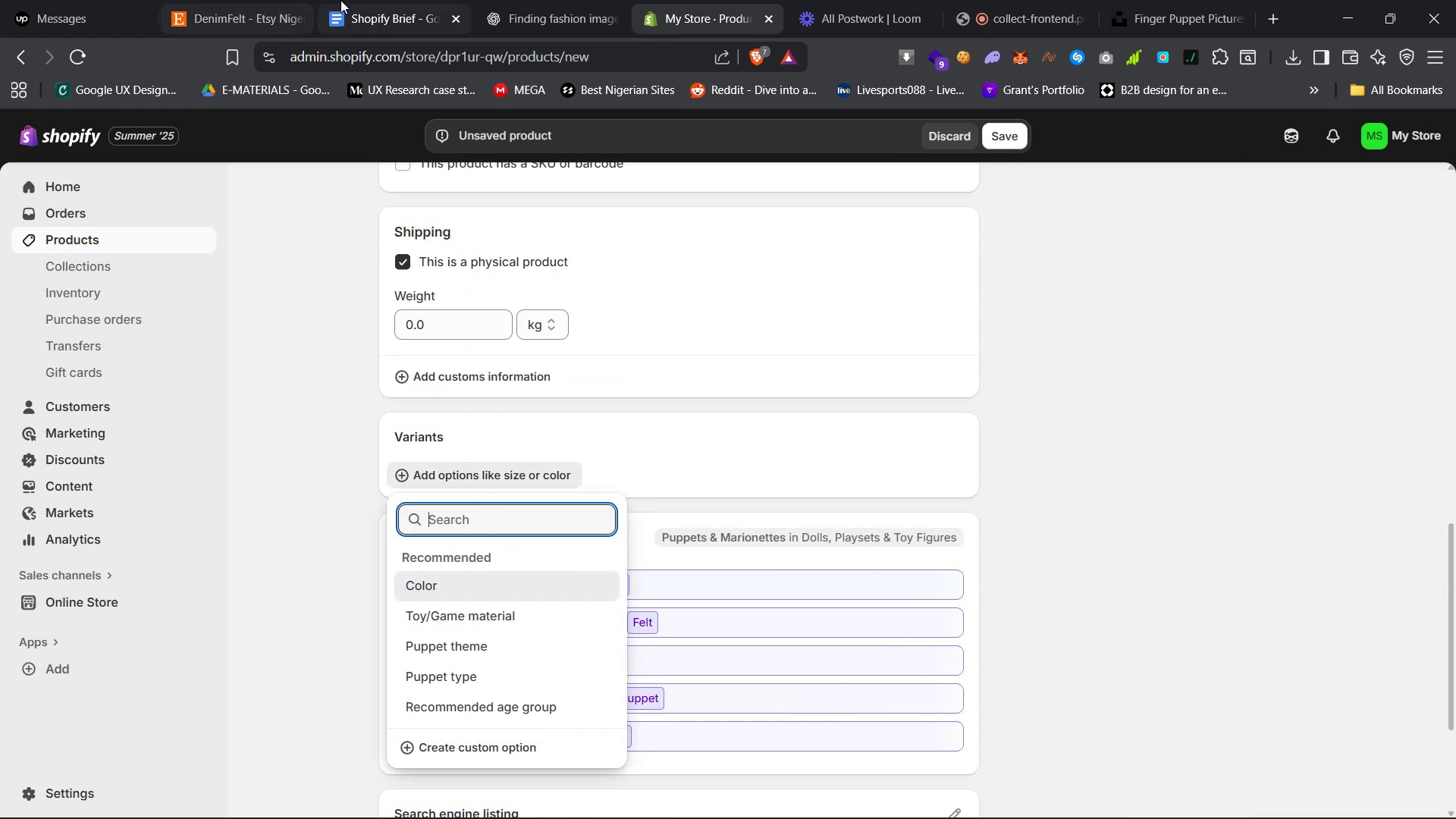 
left_click([537, 0])
 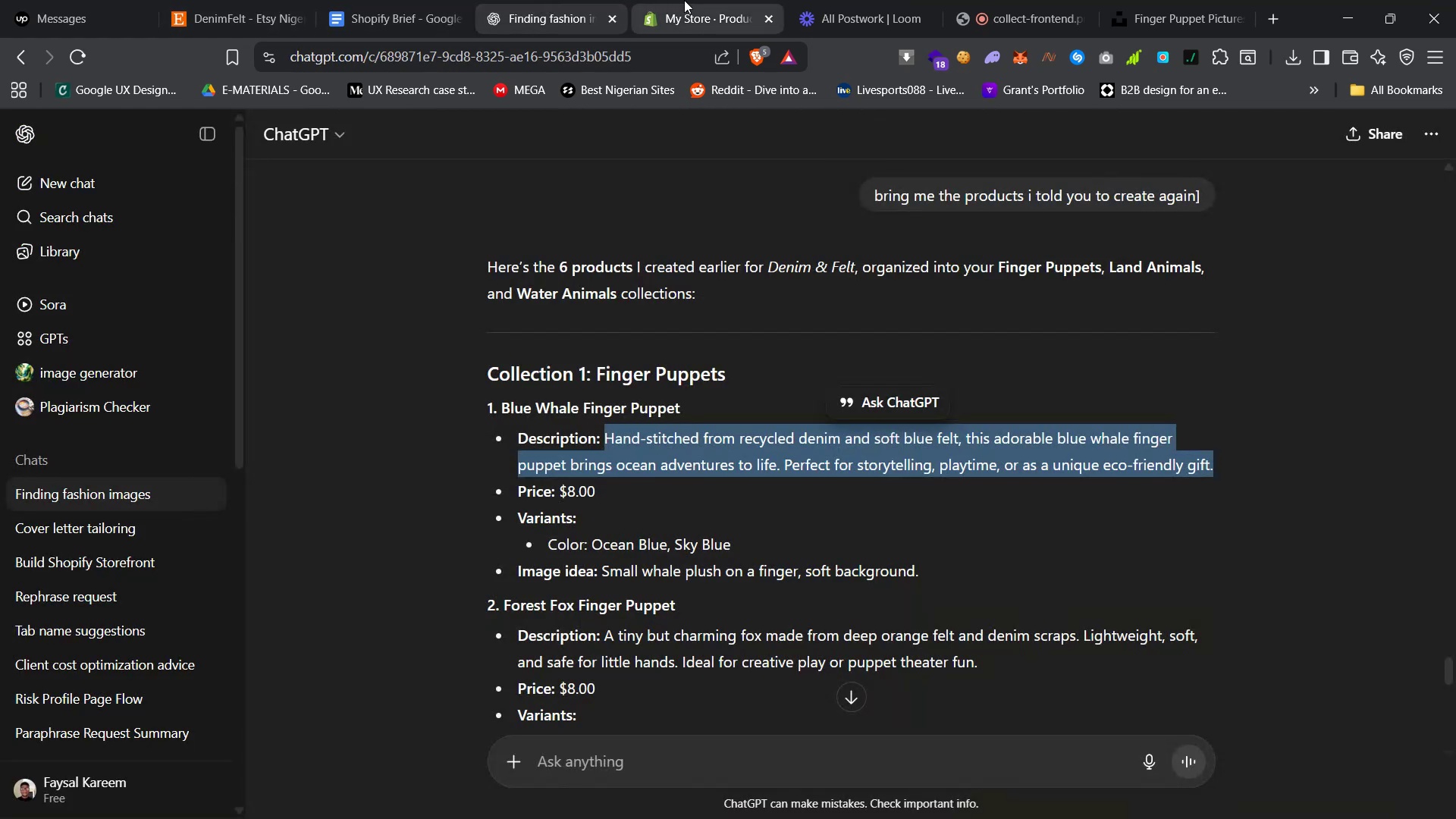 
left_click([682, 0])
 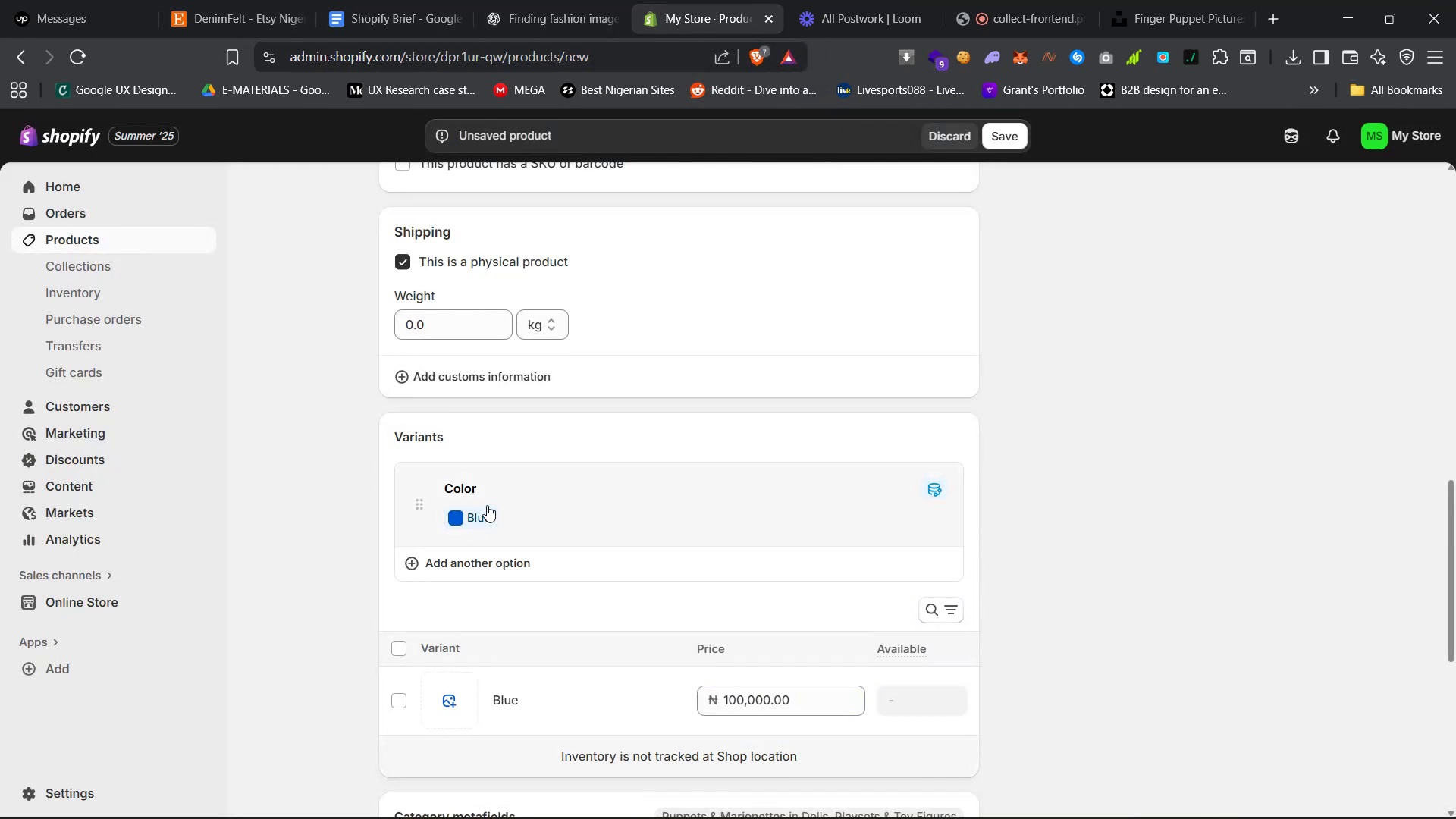 
left_click([566, 0])
 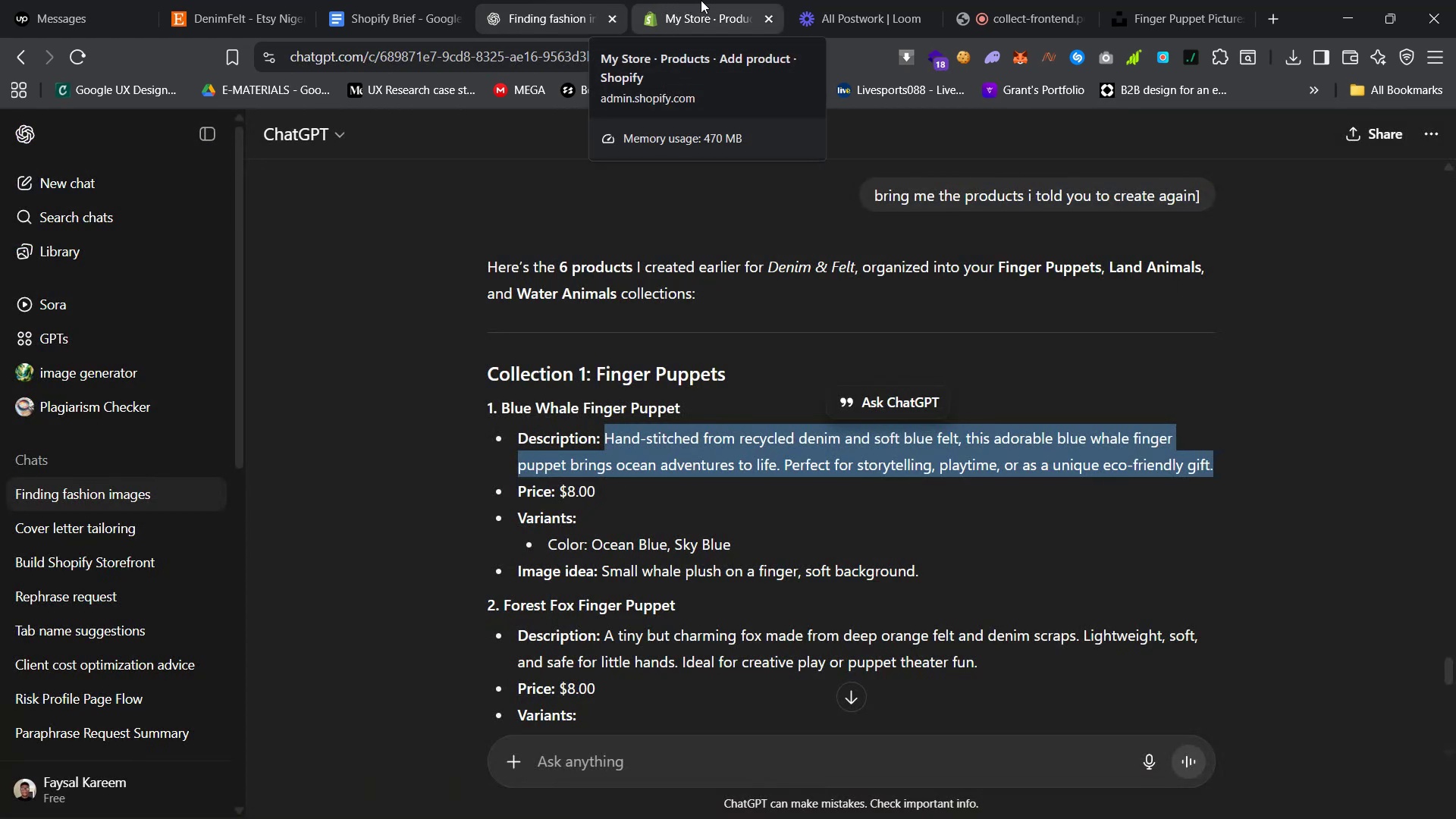 
left_click([701, 0])
 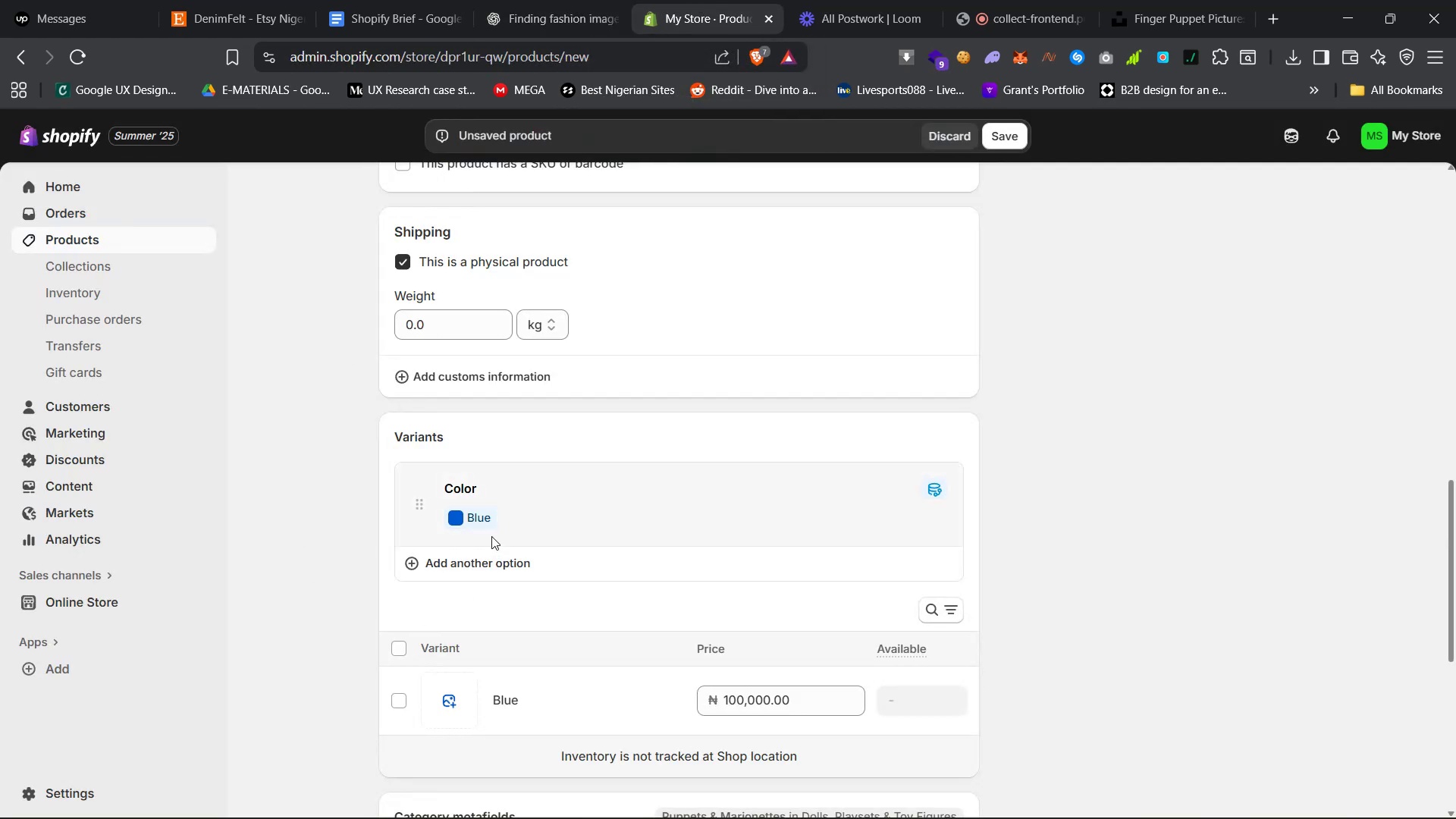 
left_click([472, 522])
 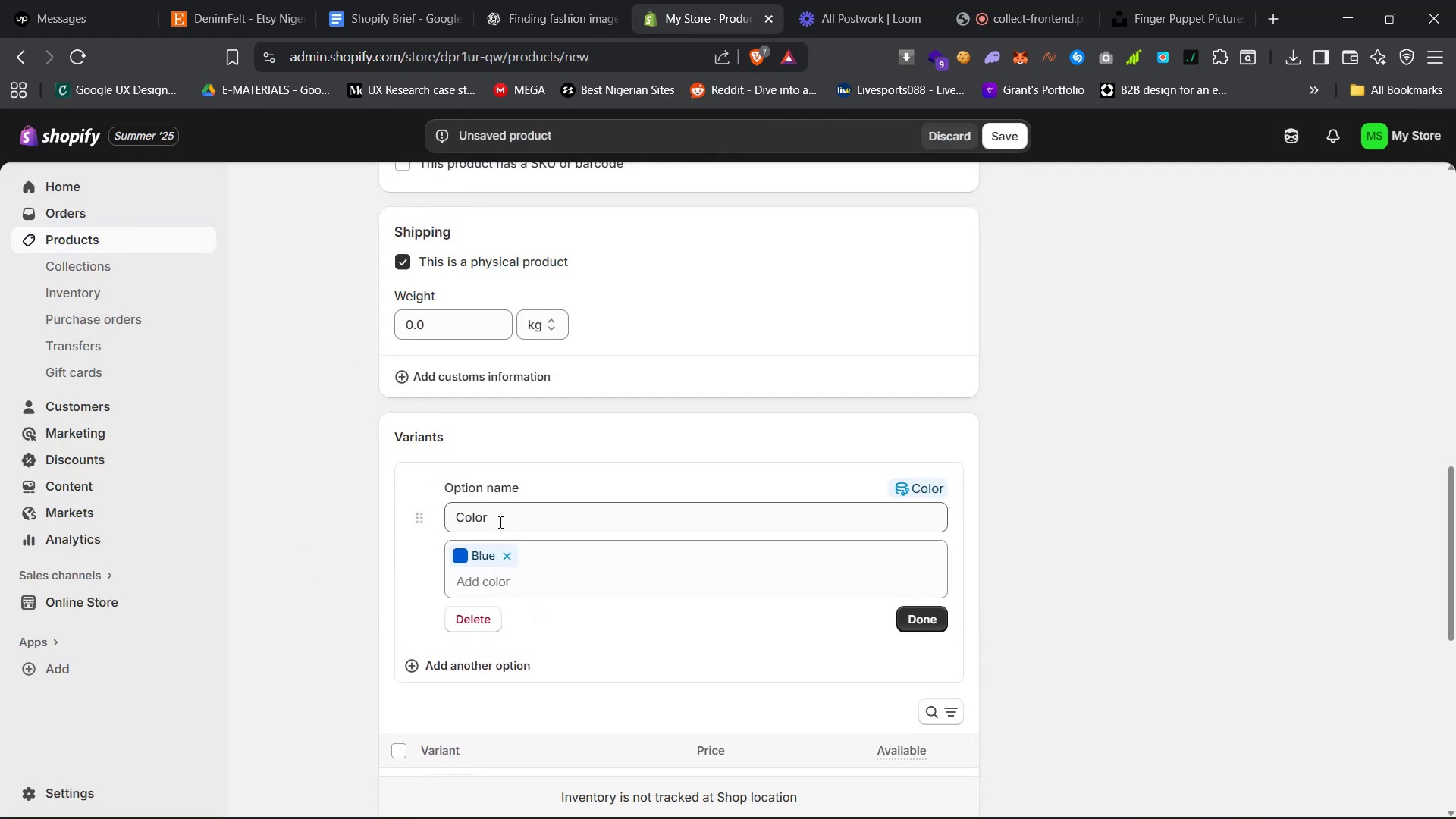 
double_click([499, 521])
 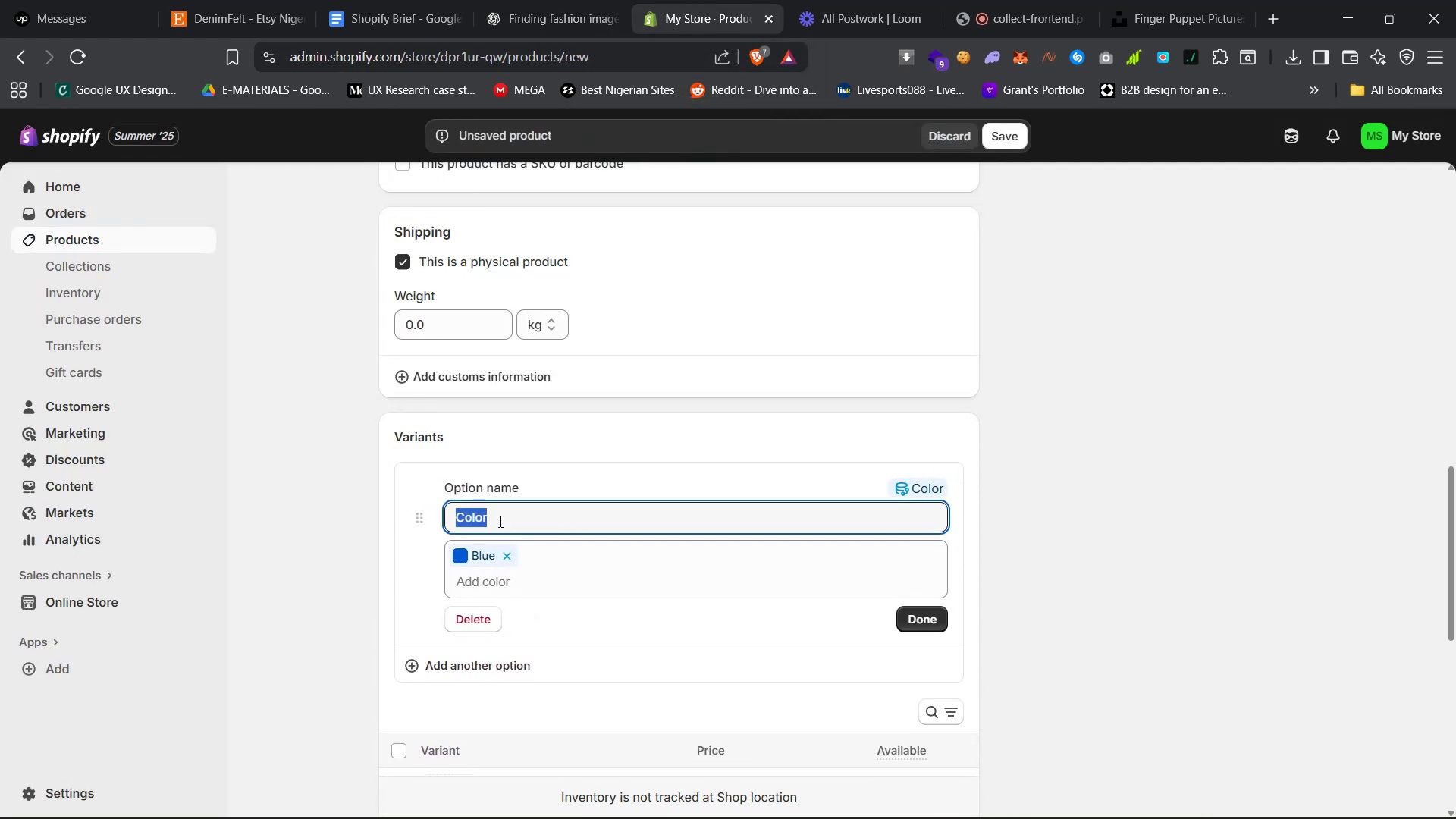 
type(Ocean blue)
 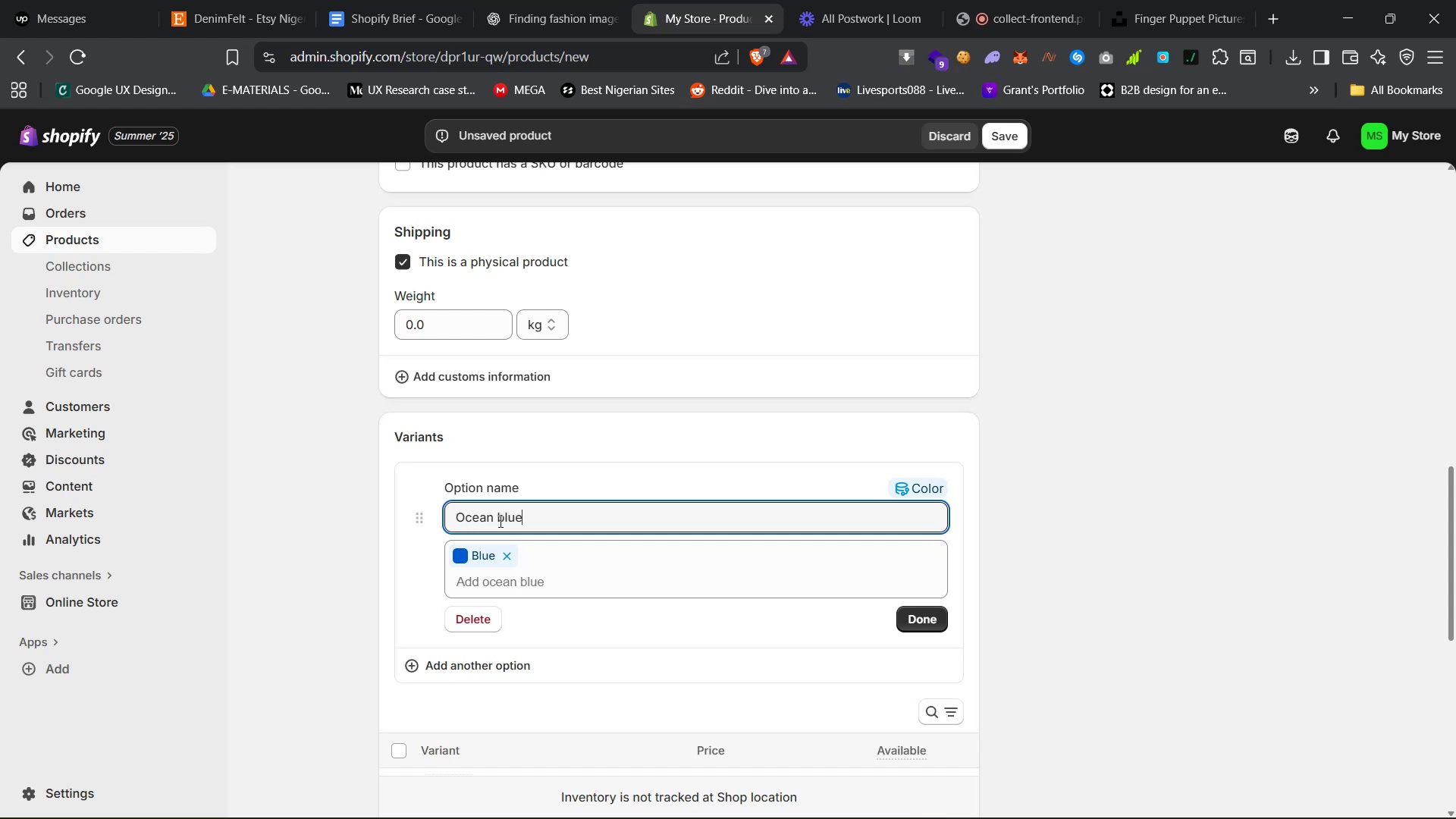 
key(Enter)
 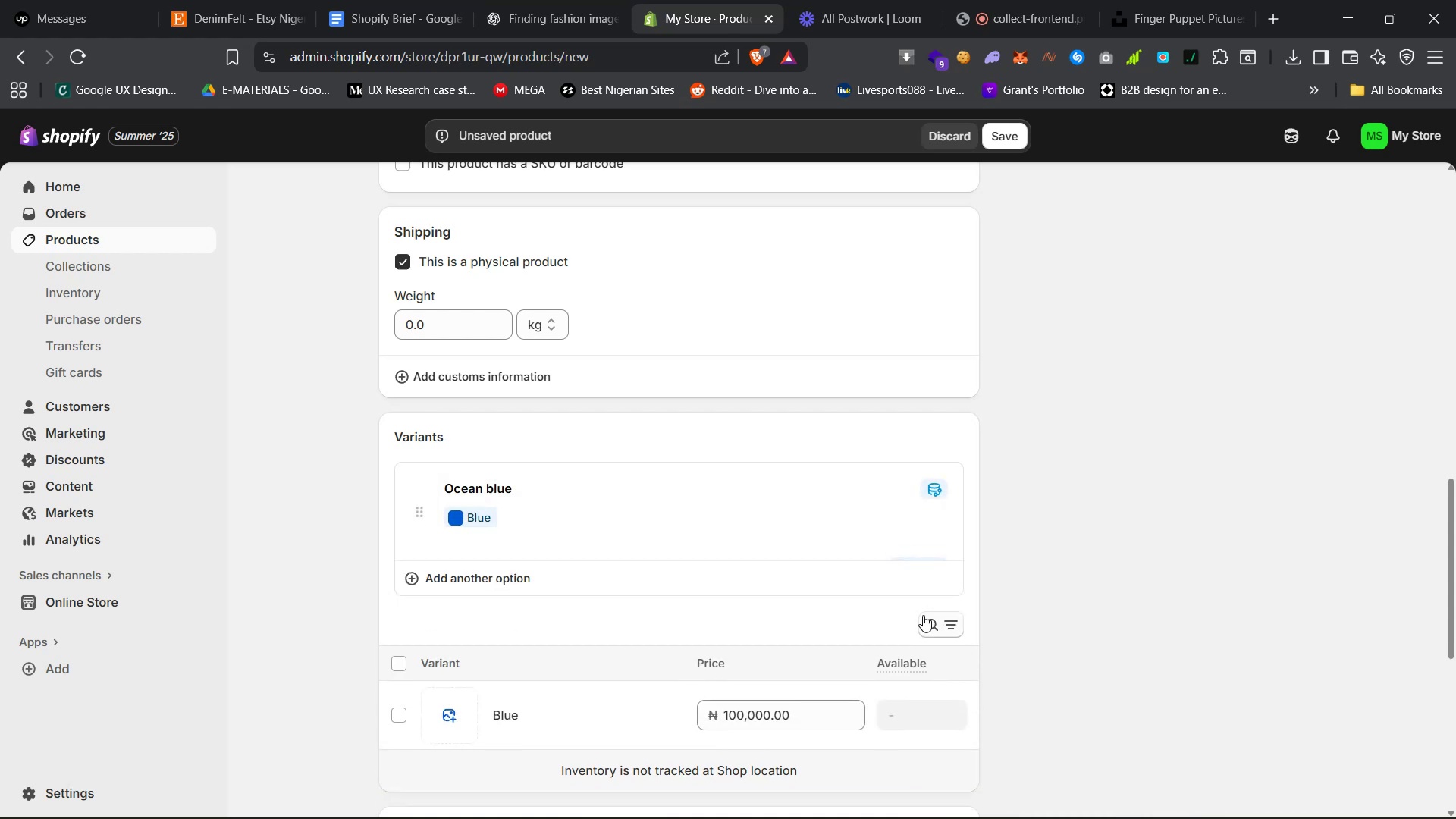 
left_click([476, 557])
 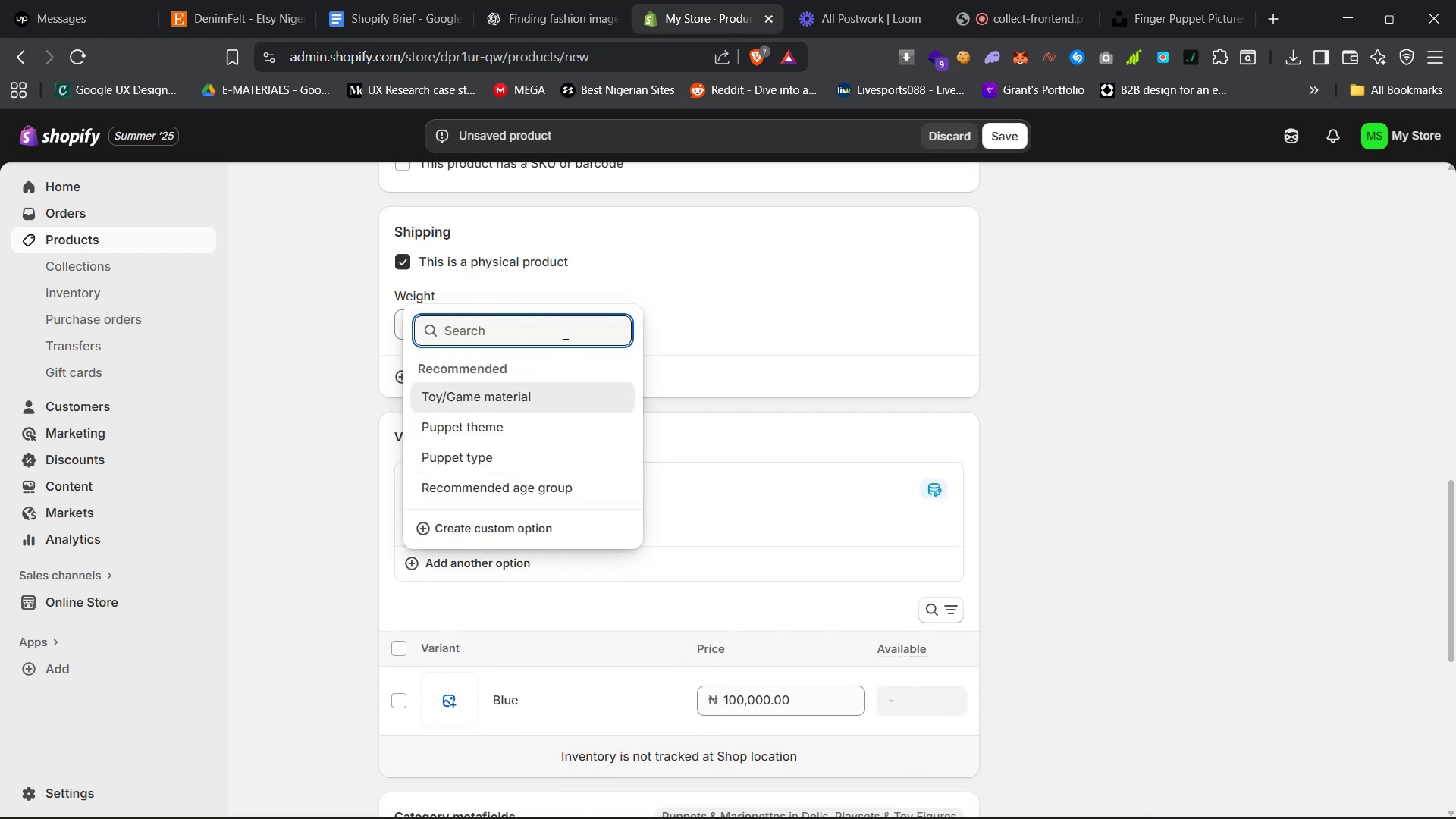 
left_click([557, 614])
 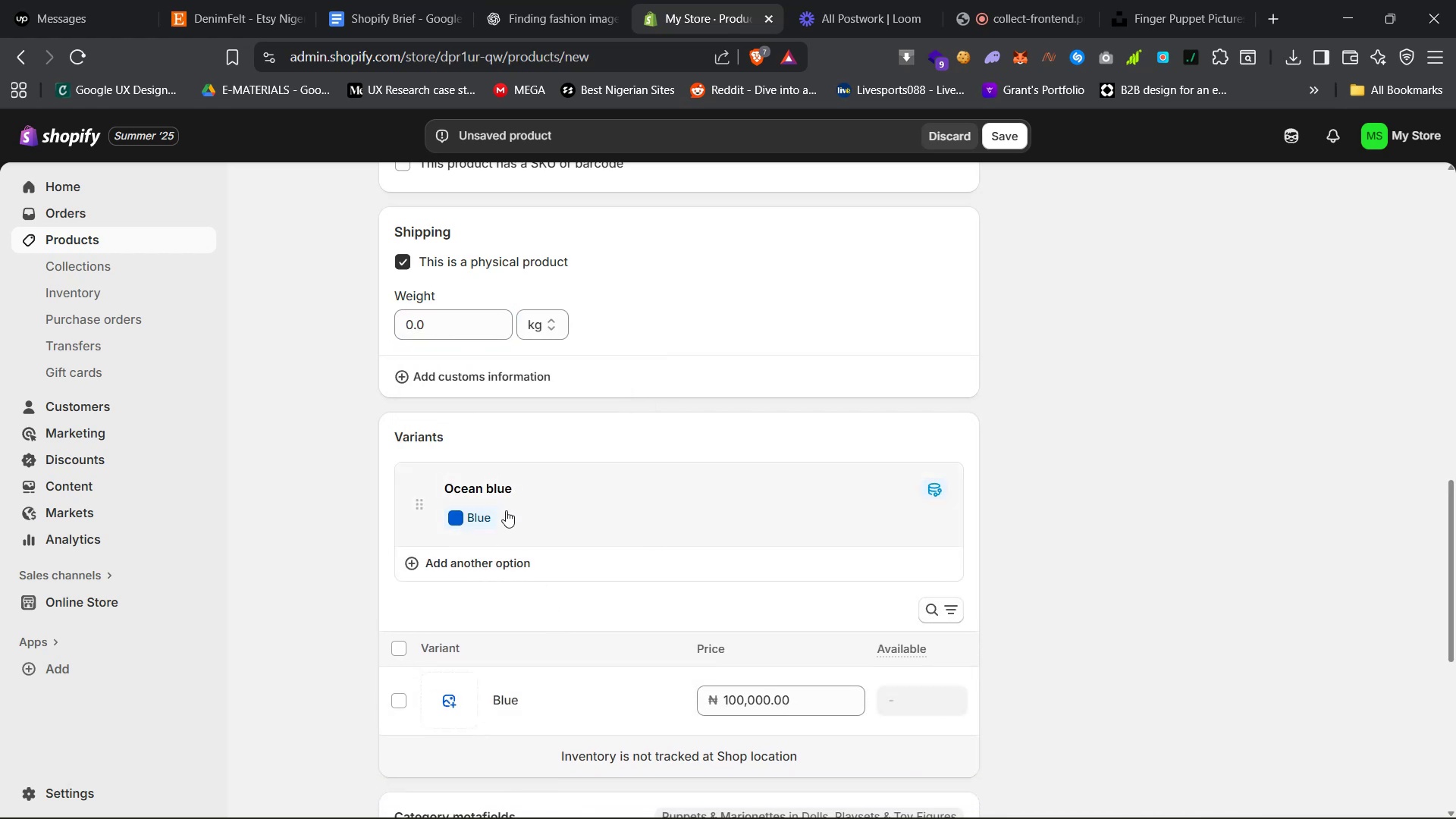 
left_click([530, 502])
 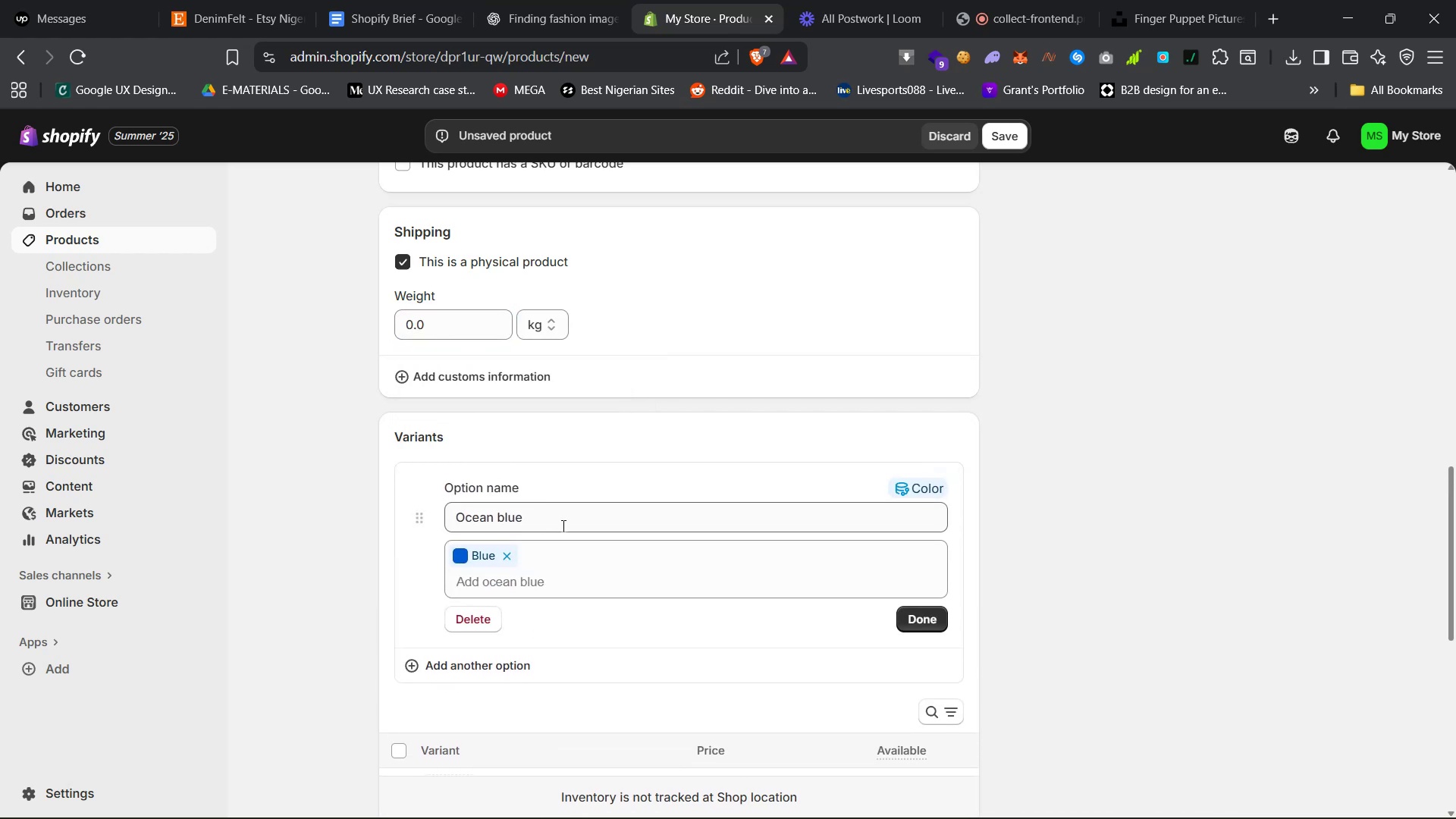 
left_click([594, 522])
 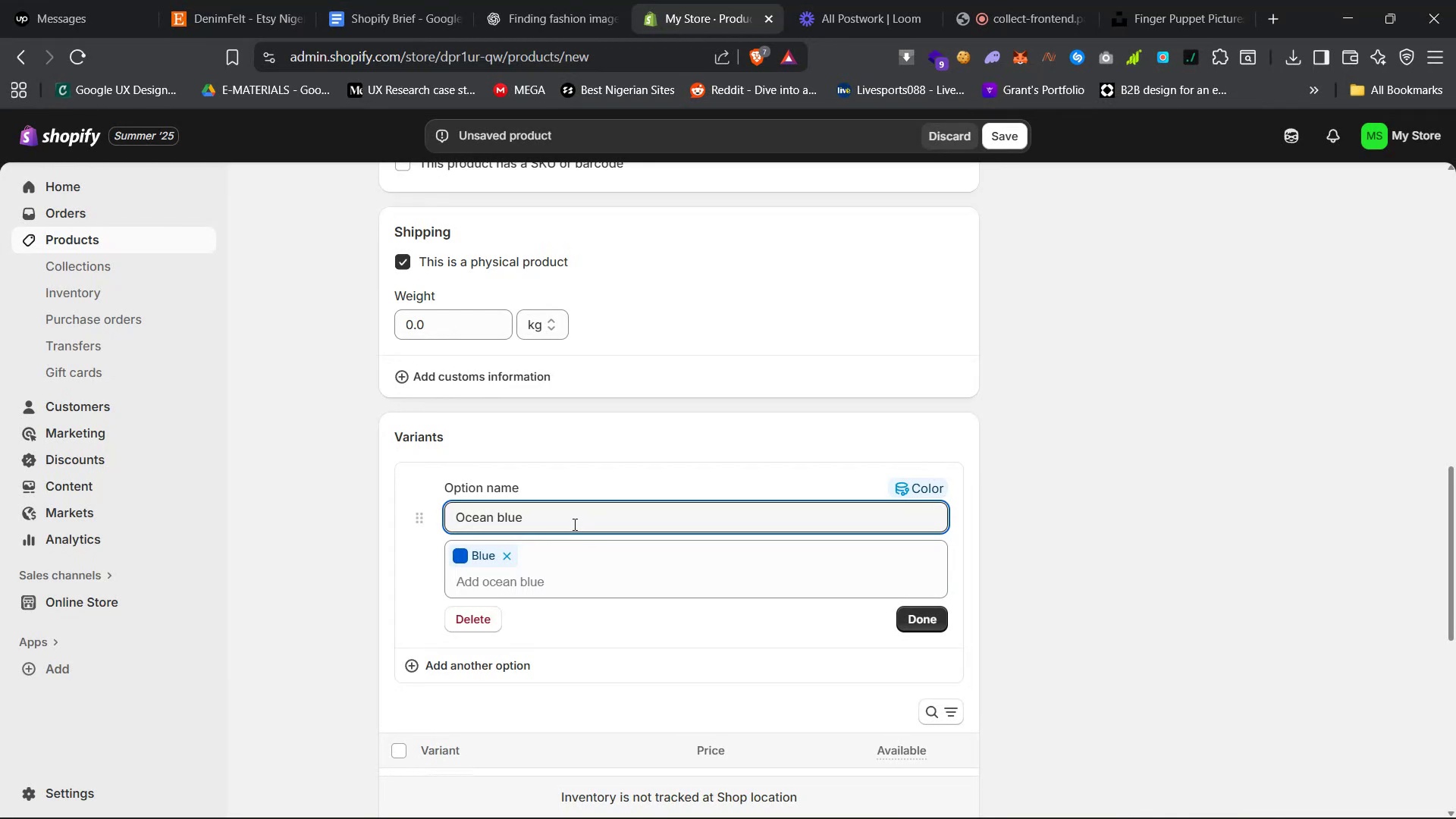 
left_click([548, 586])
 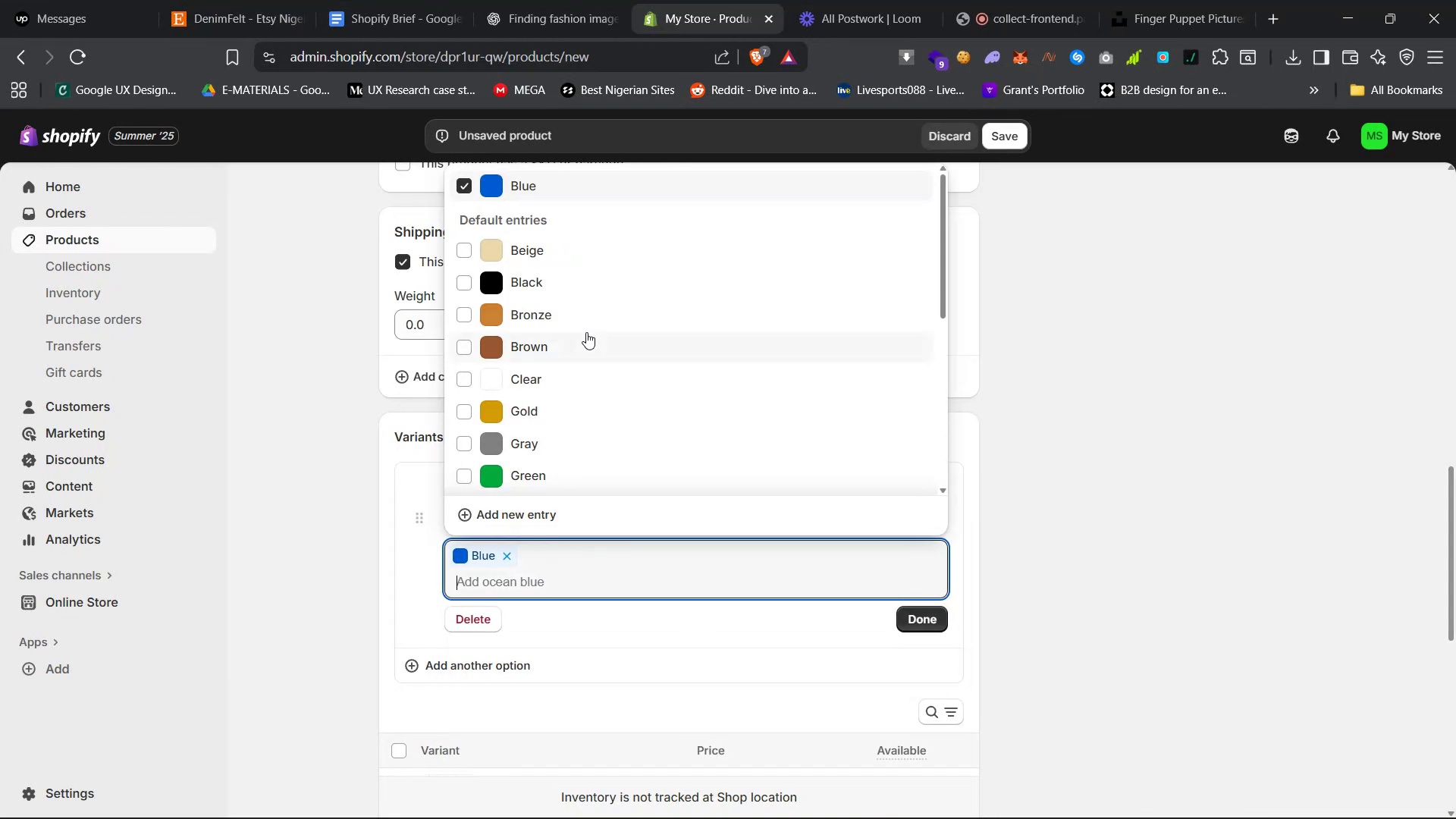 
left_click([619, 191])
 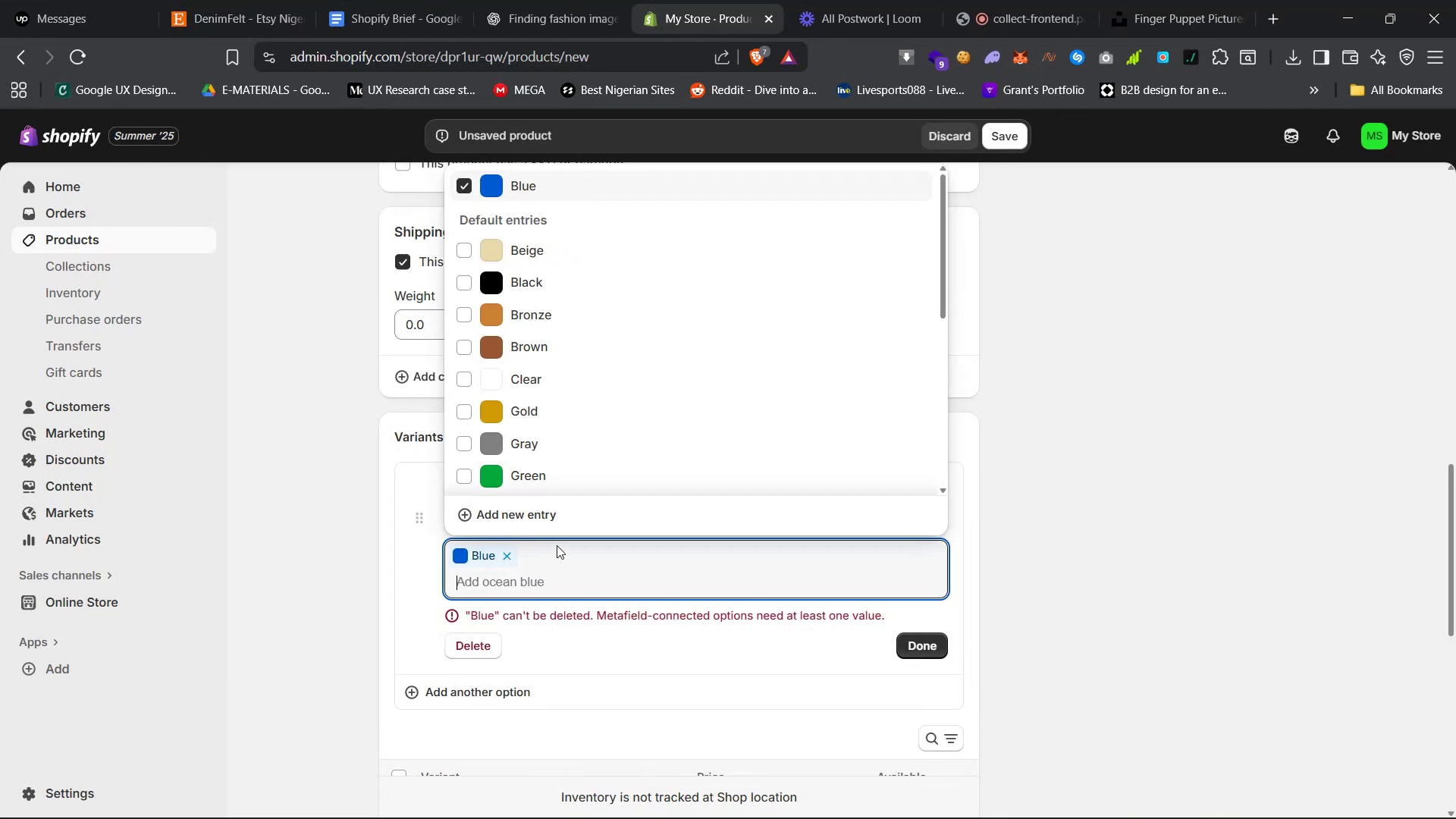 
left_click([419, 571])
 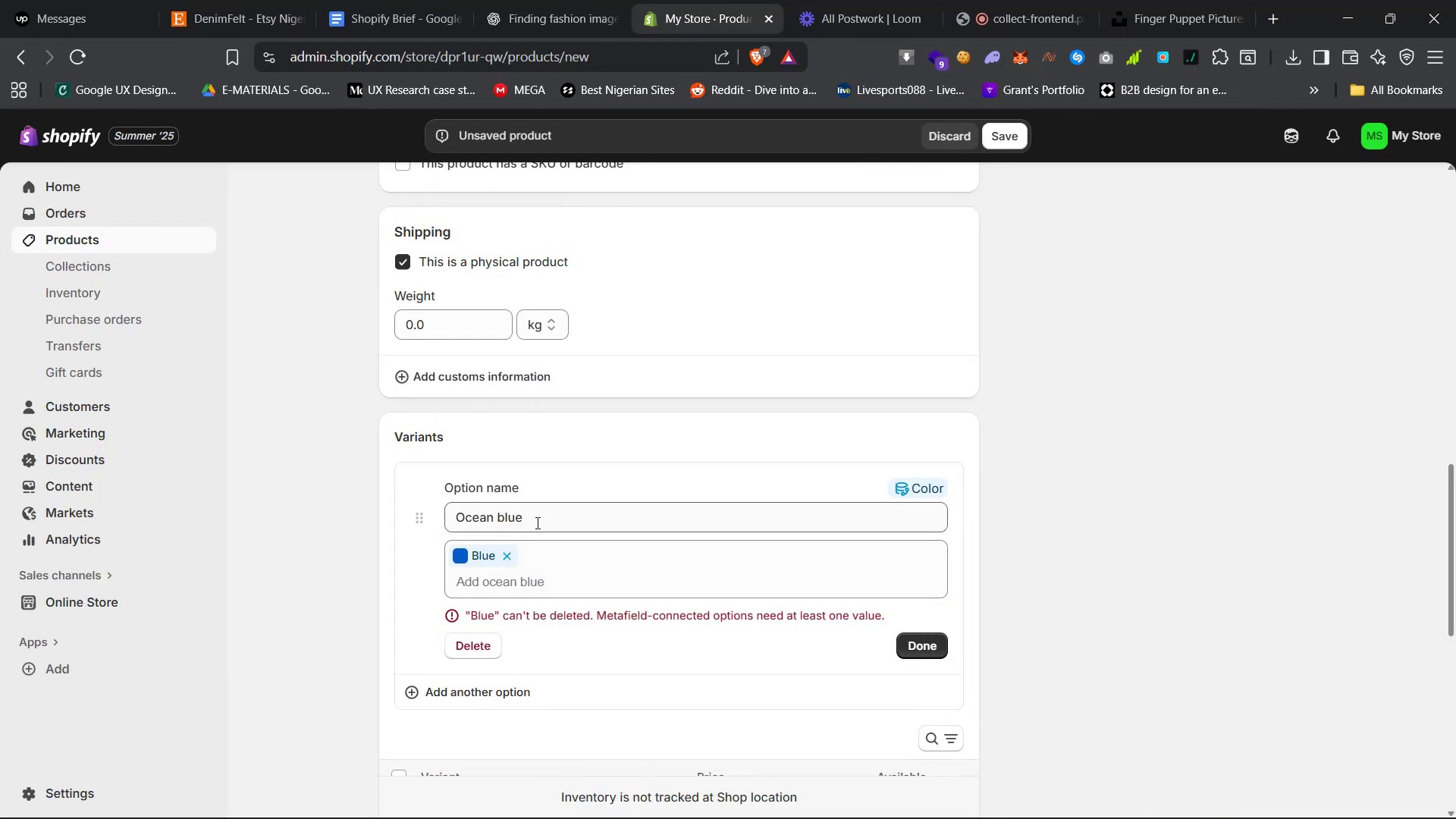 
left_click([549, 517])
 